 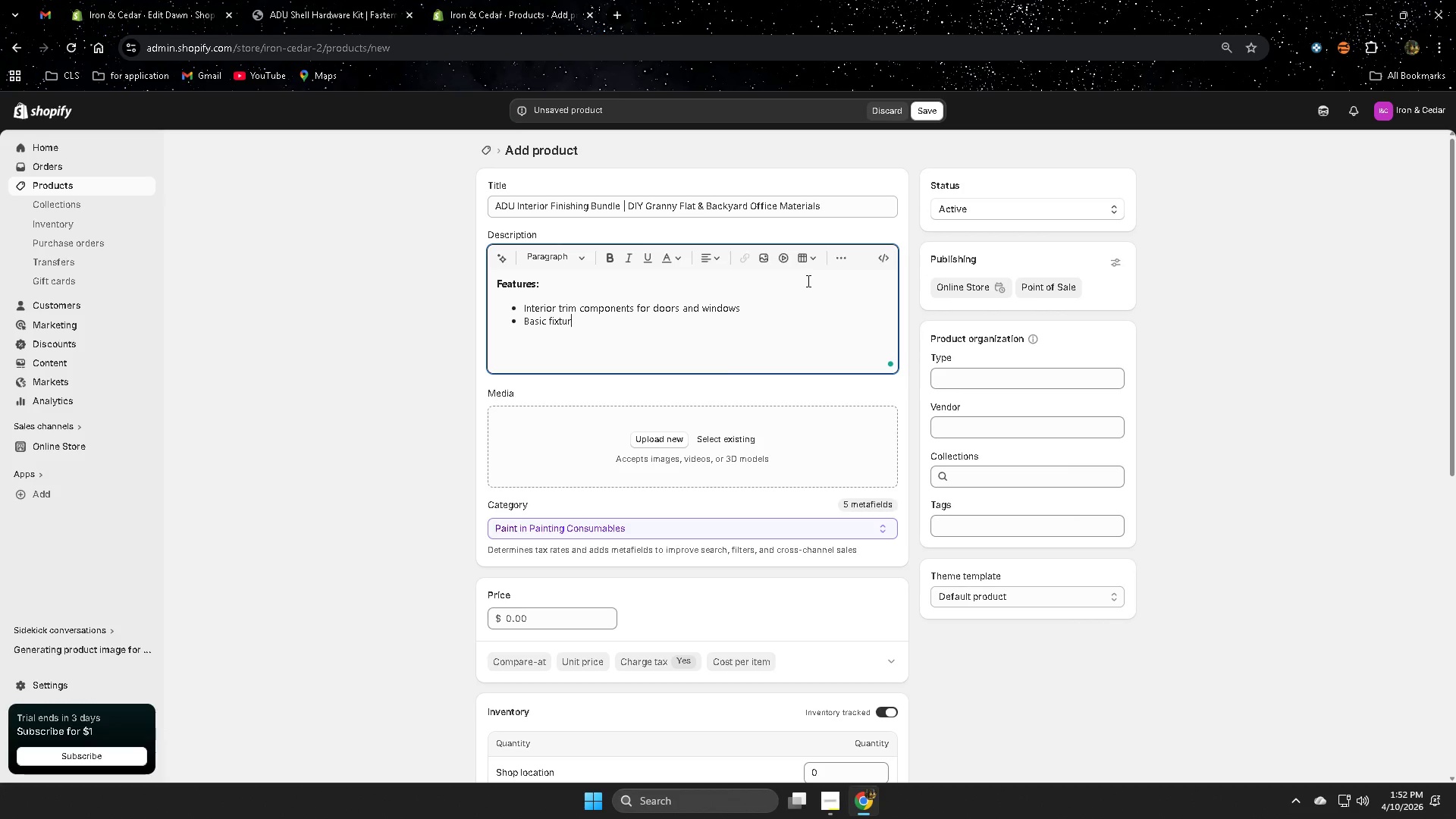 
hold_key(key=W, duration=0.33)
 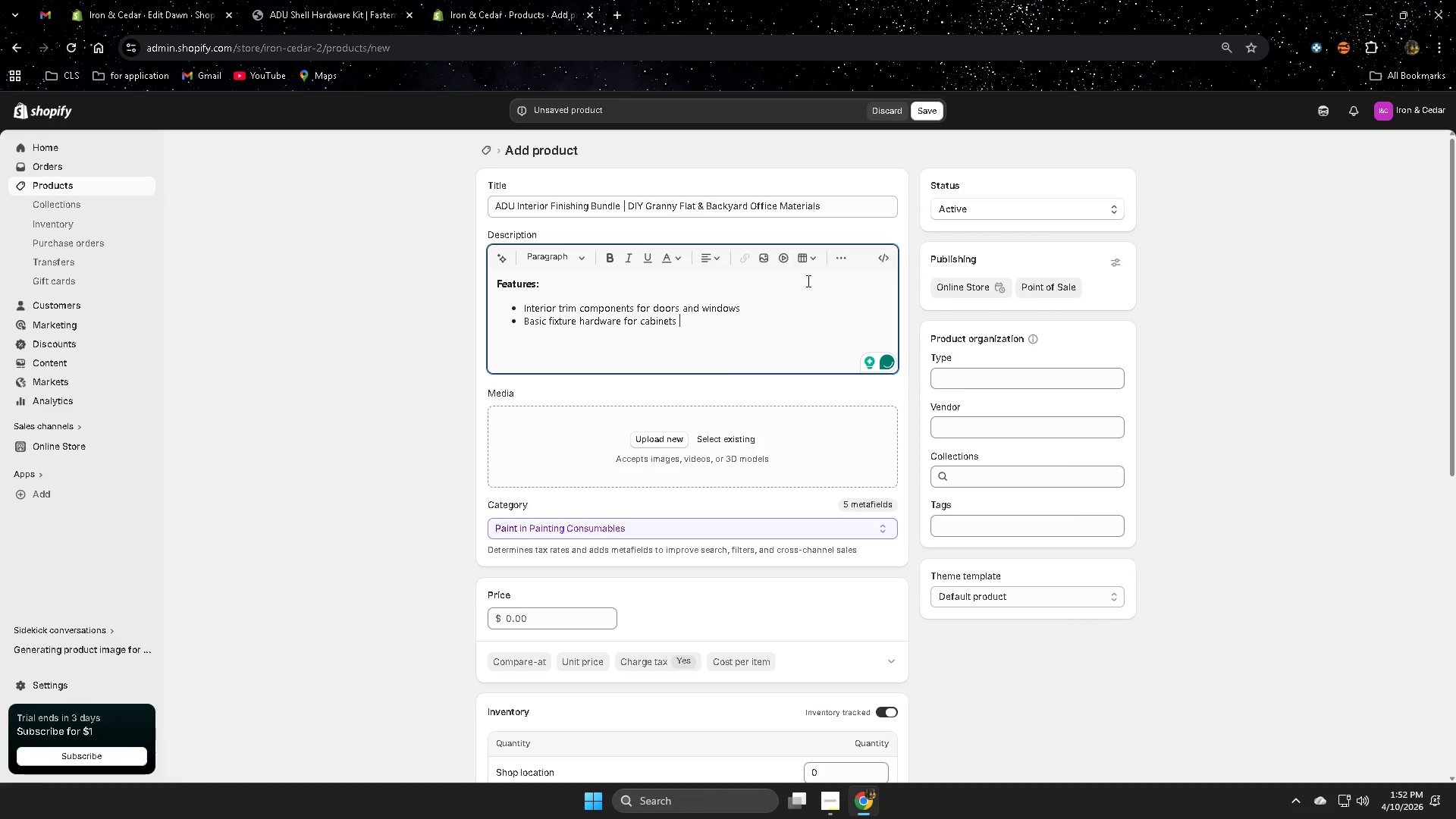 
wait(17.27)
 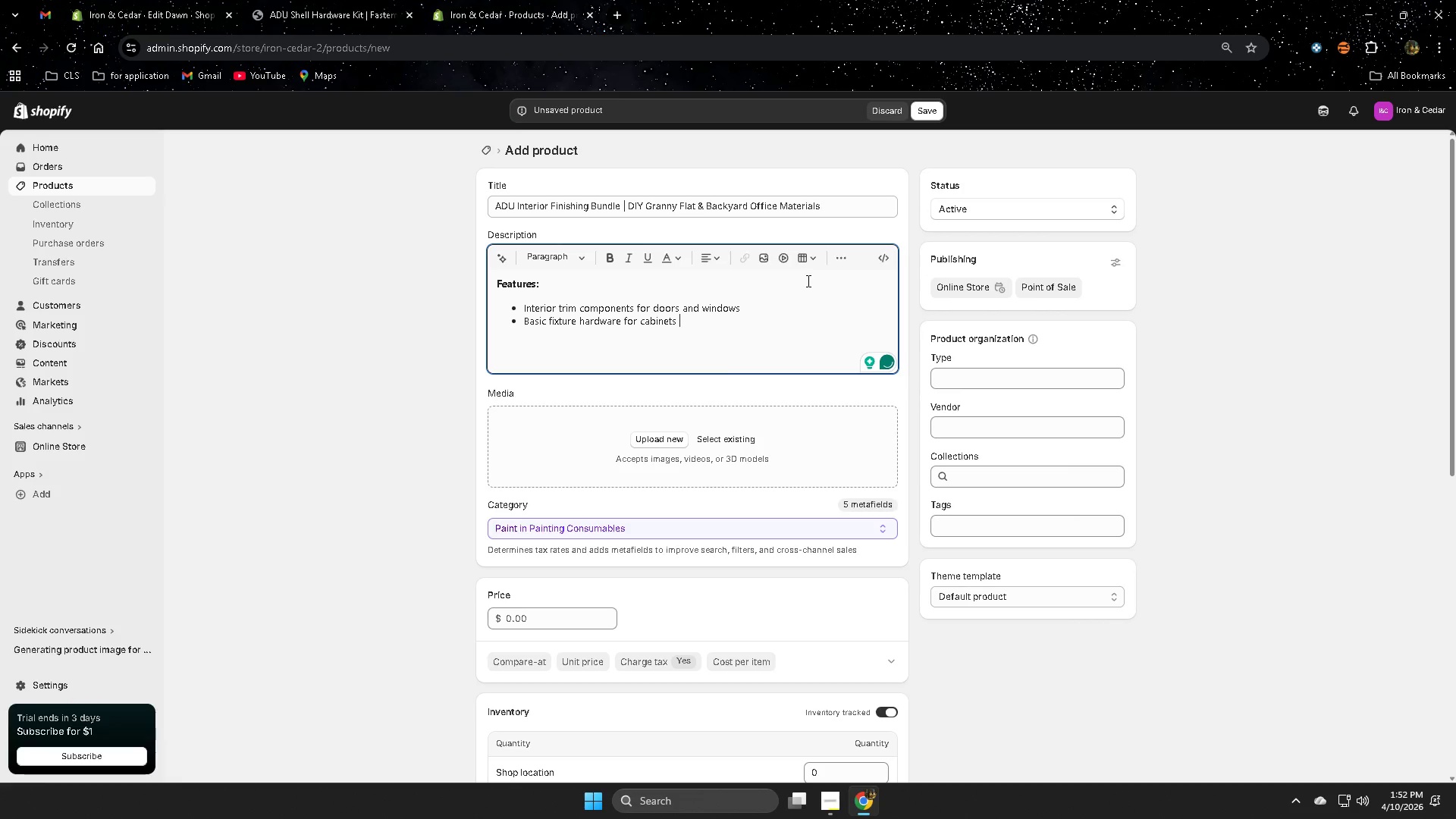 
key(Enter)
 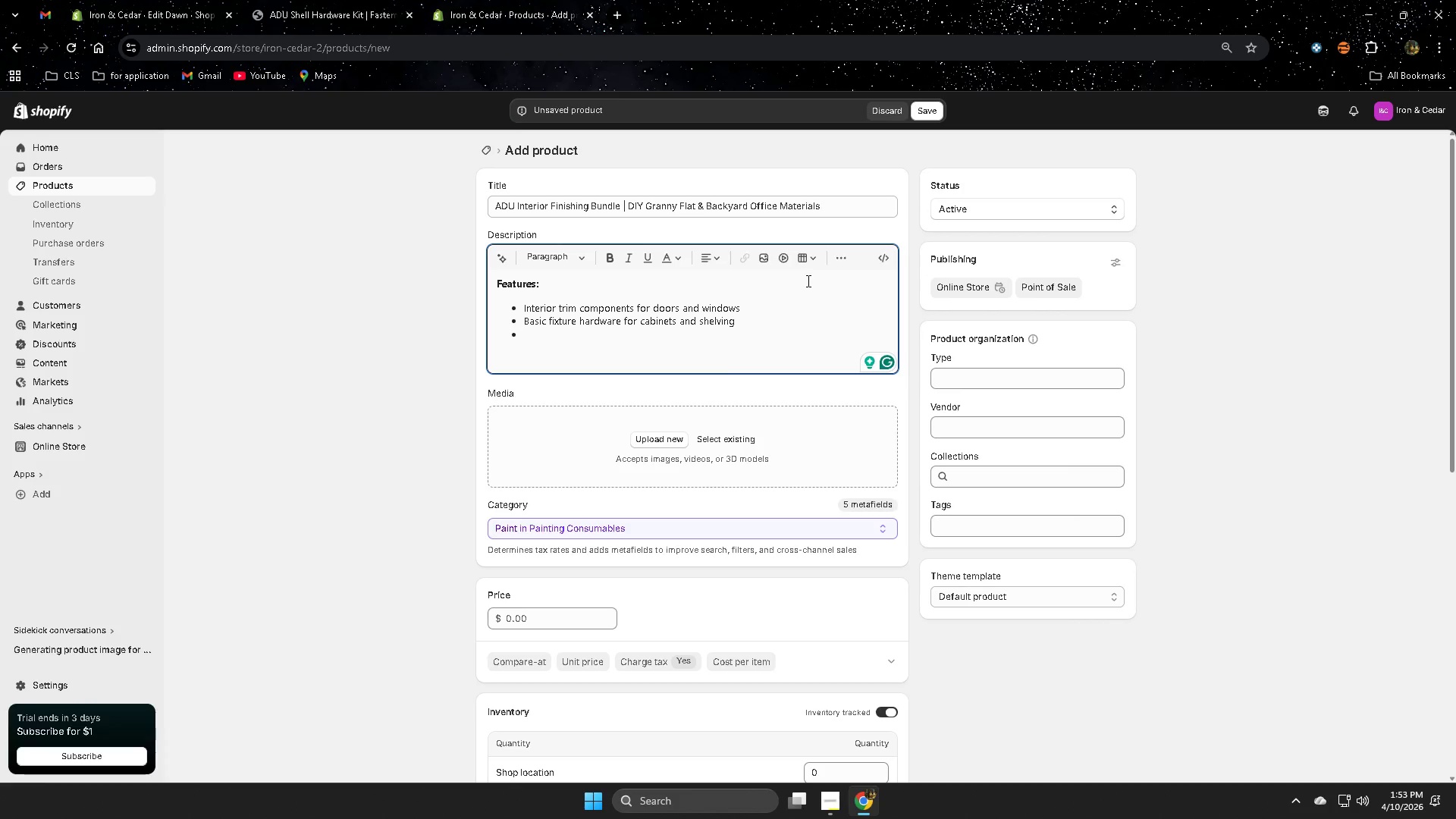 
wait(18.64)
 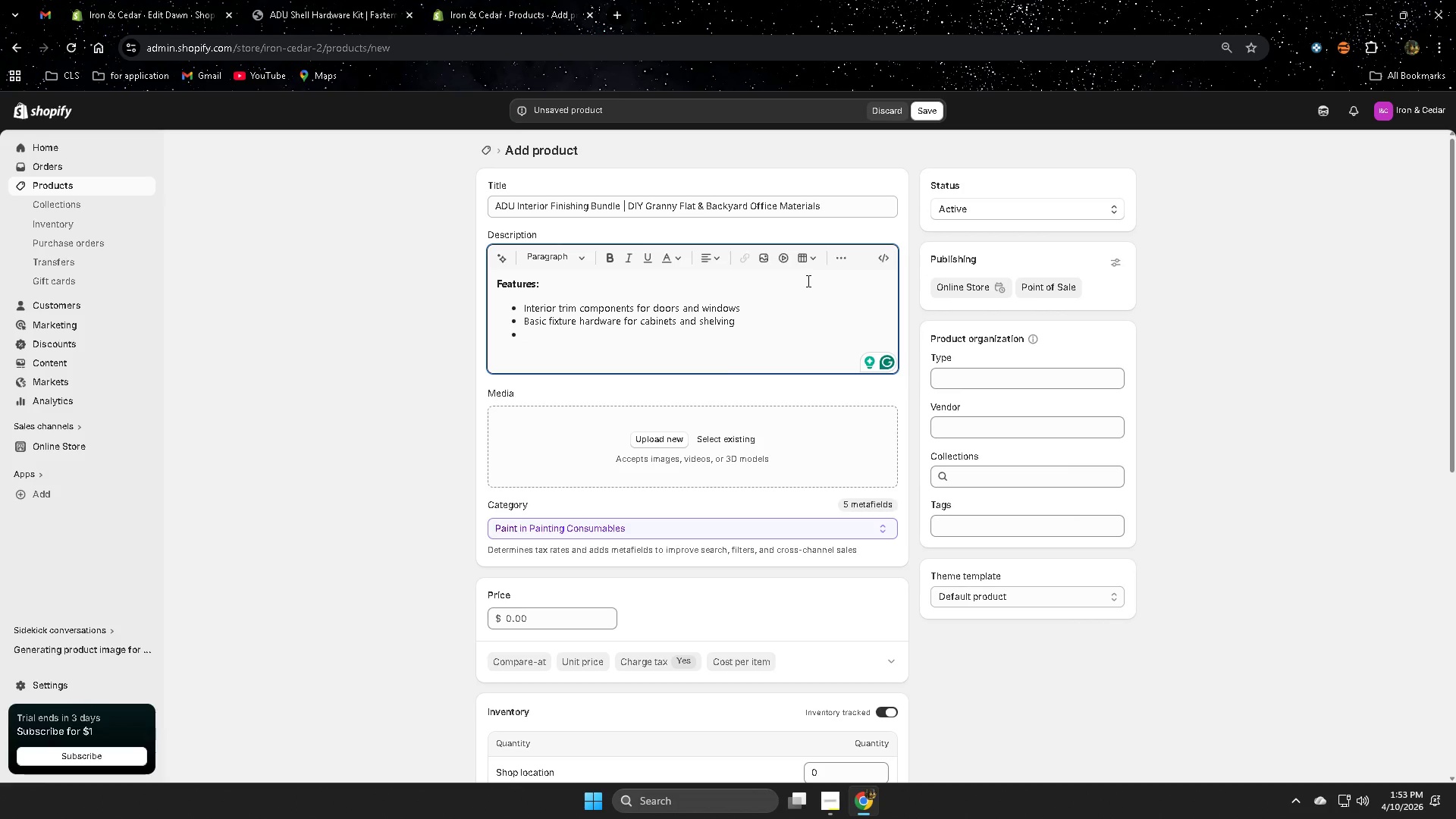 
type(Installation hardware for interior finishing work)
 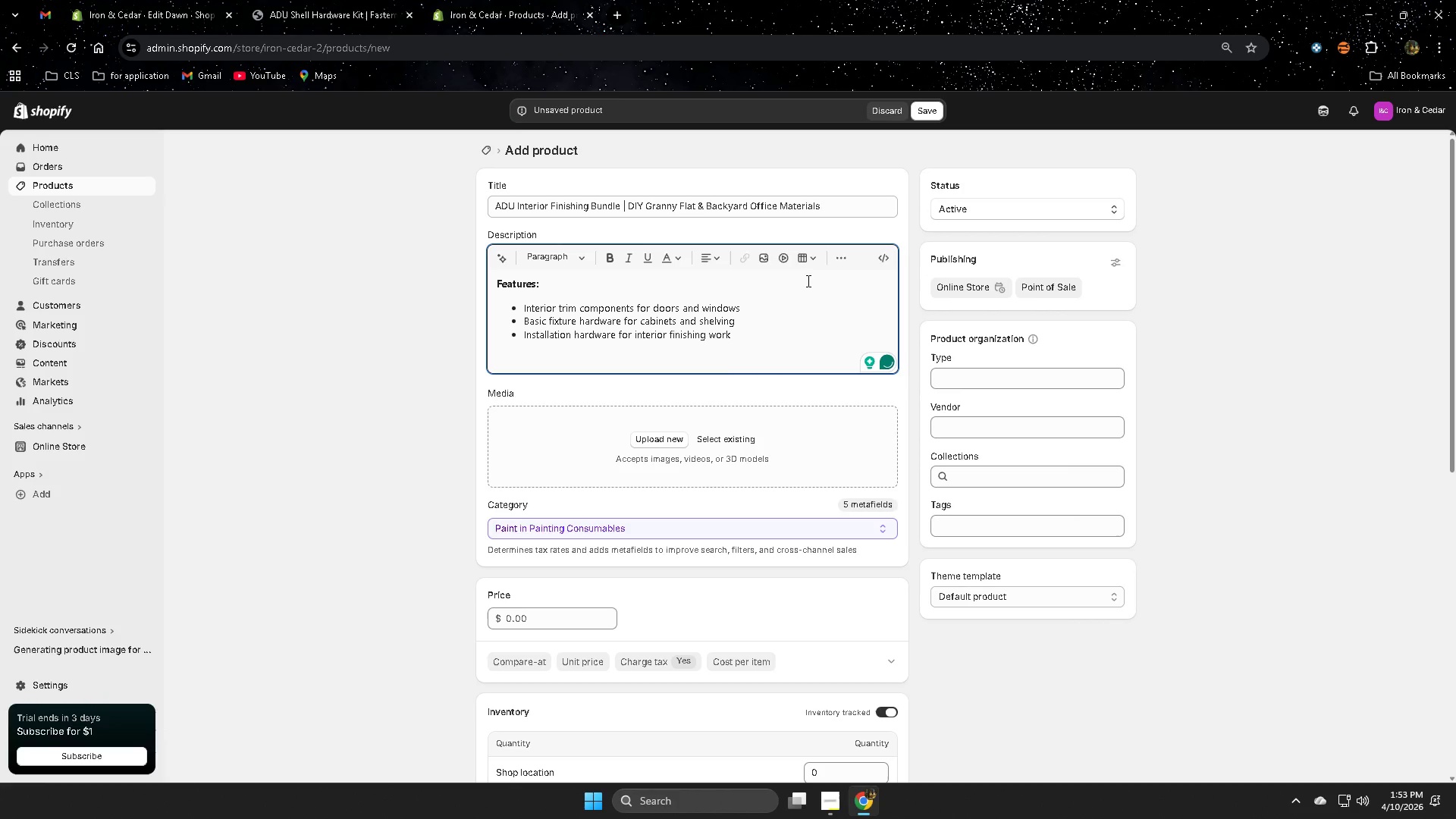 
key(Enter)
 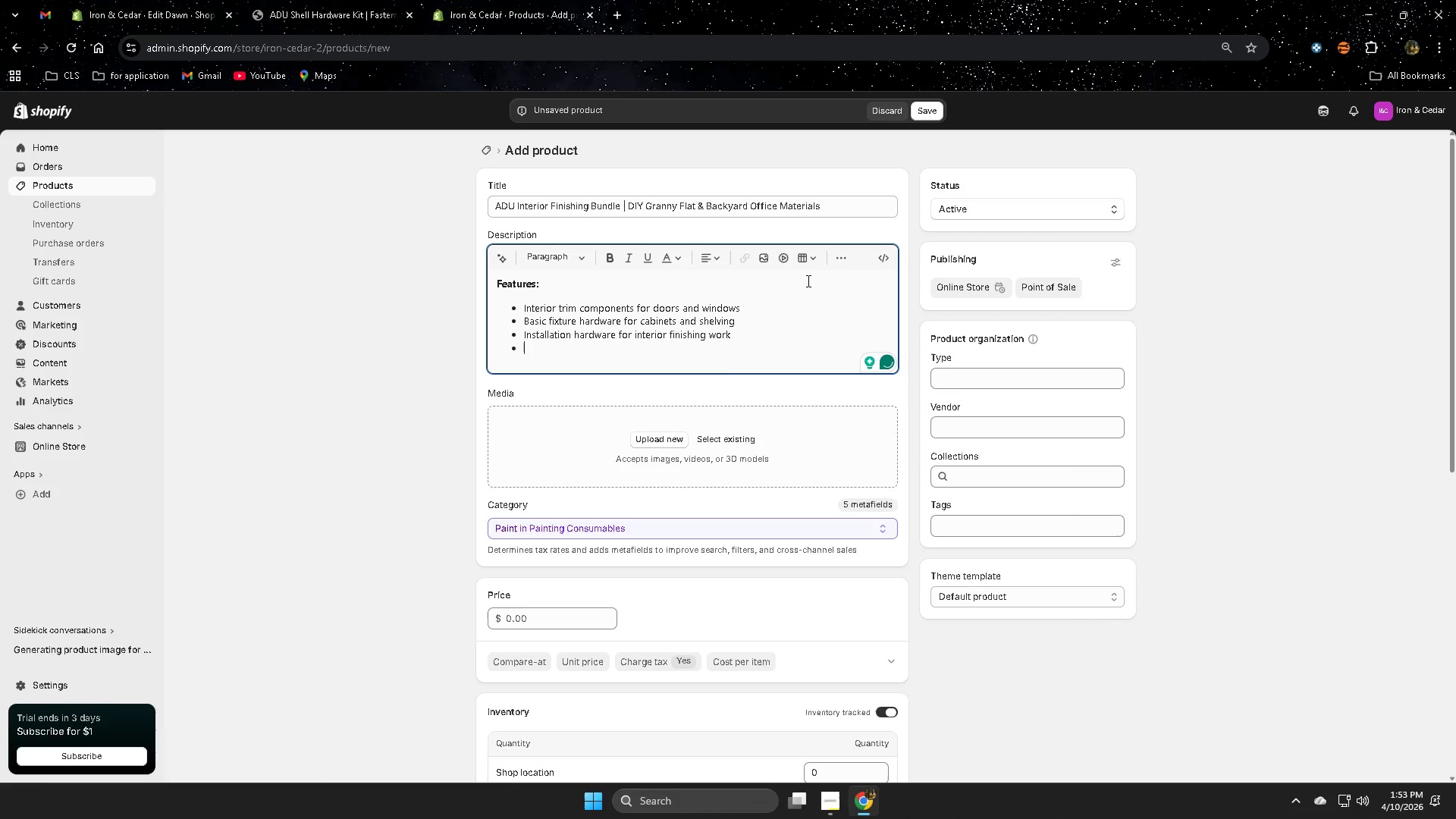 
type(Designed for compact ADU and backyard offie layouts)
 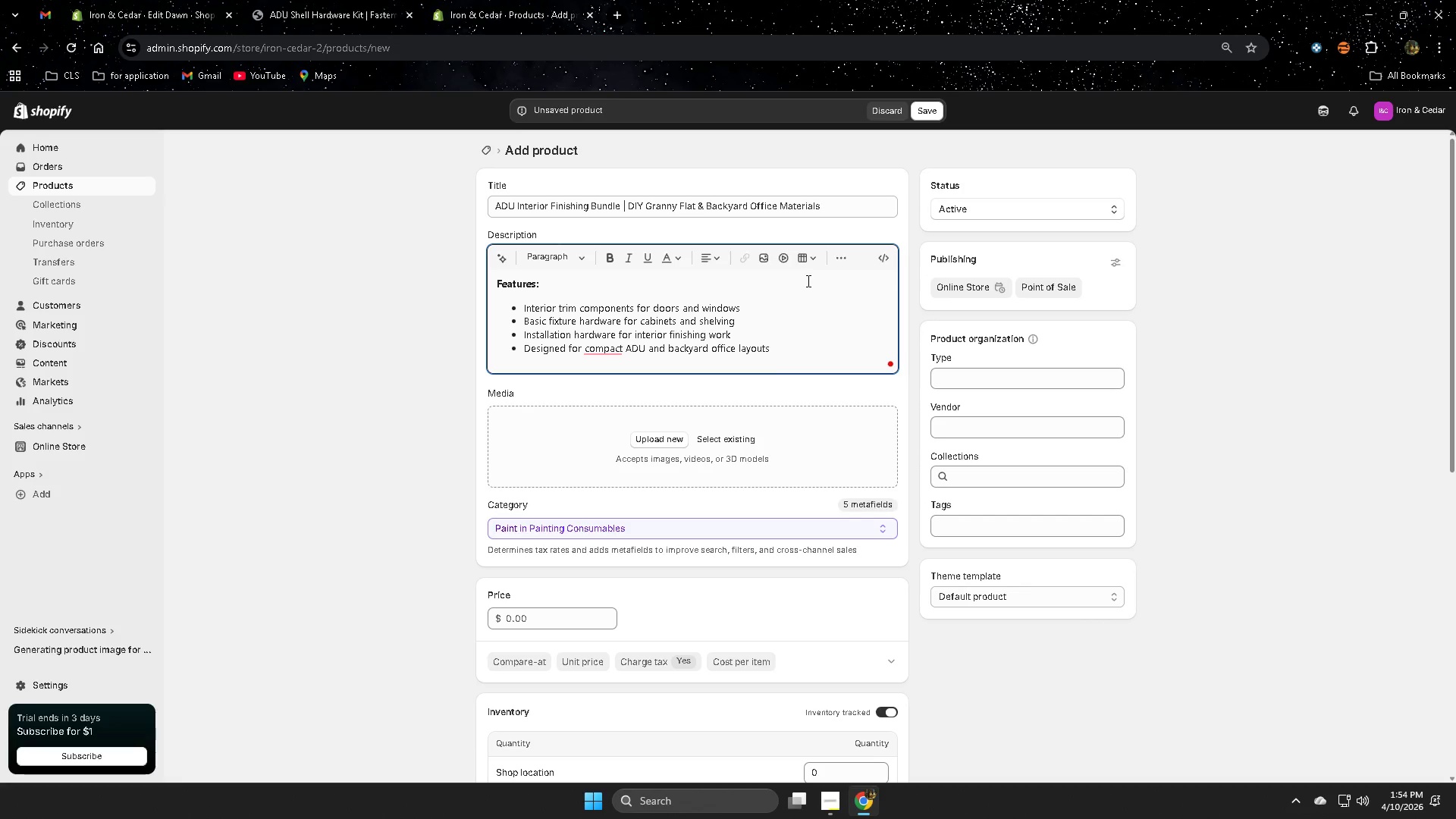 
key(Enter)
 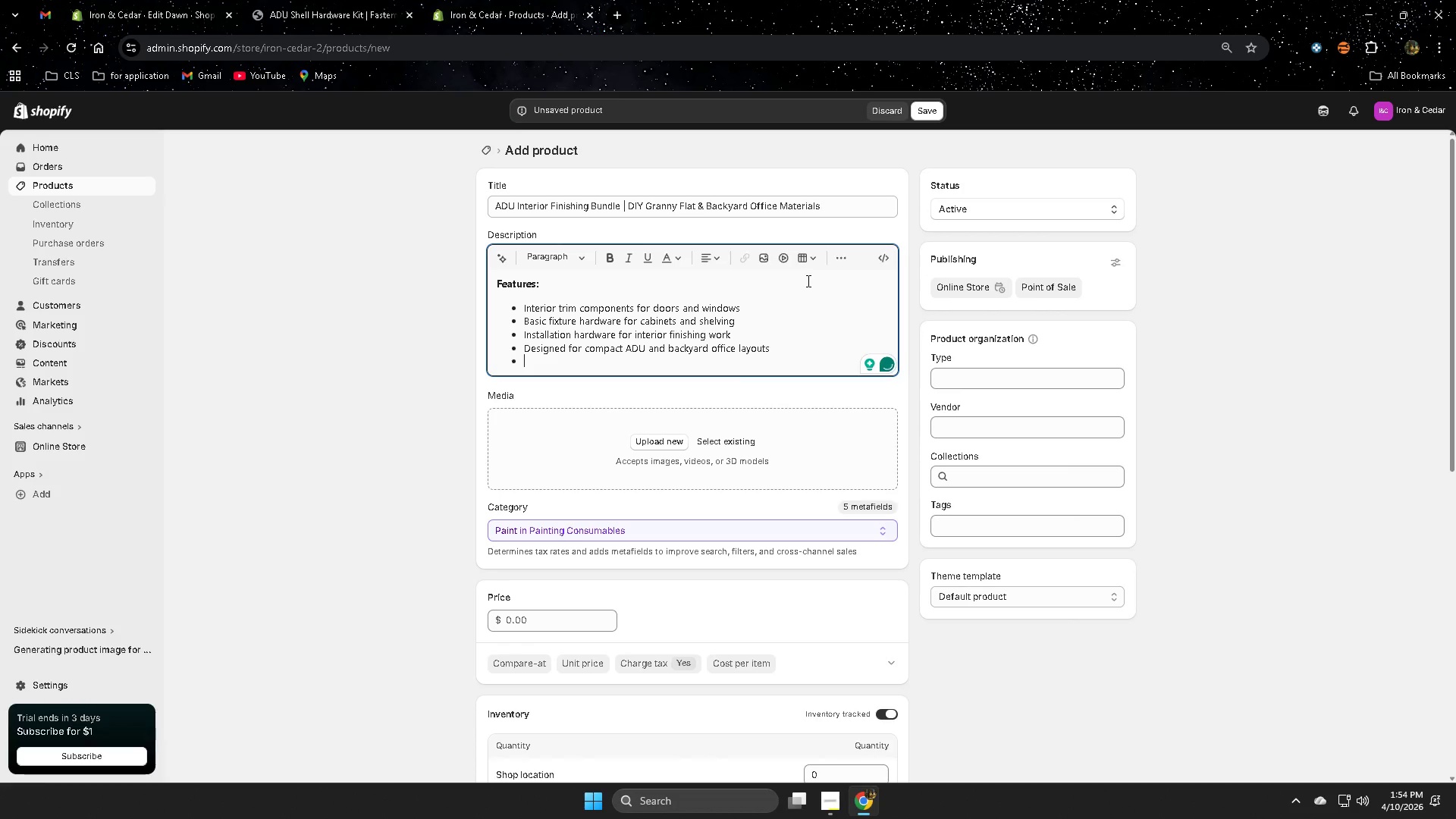 
wait(6.59)
 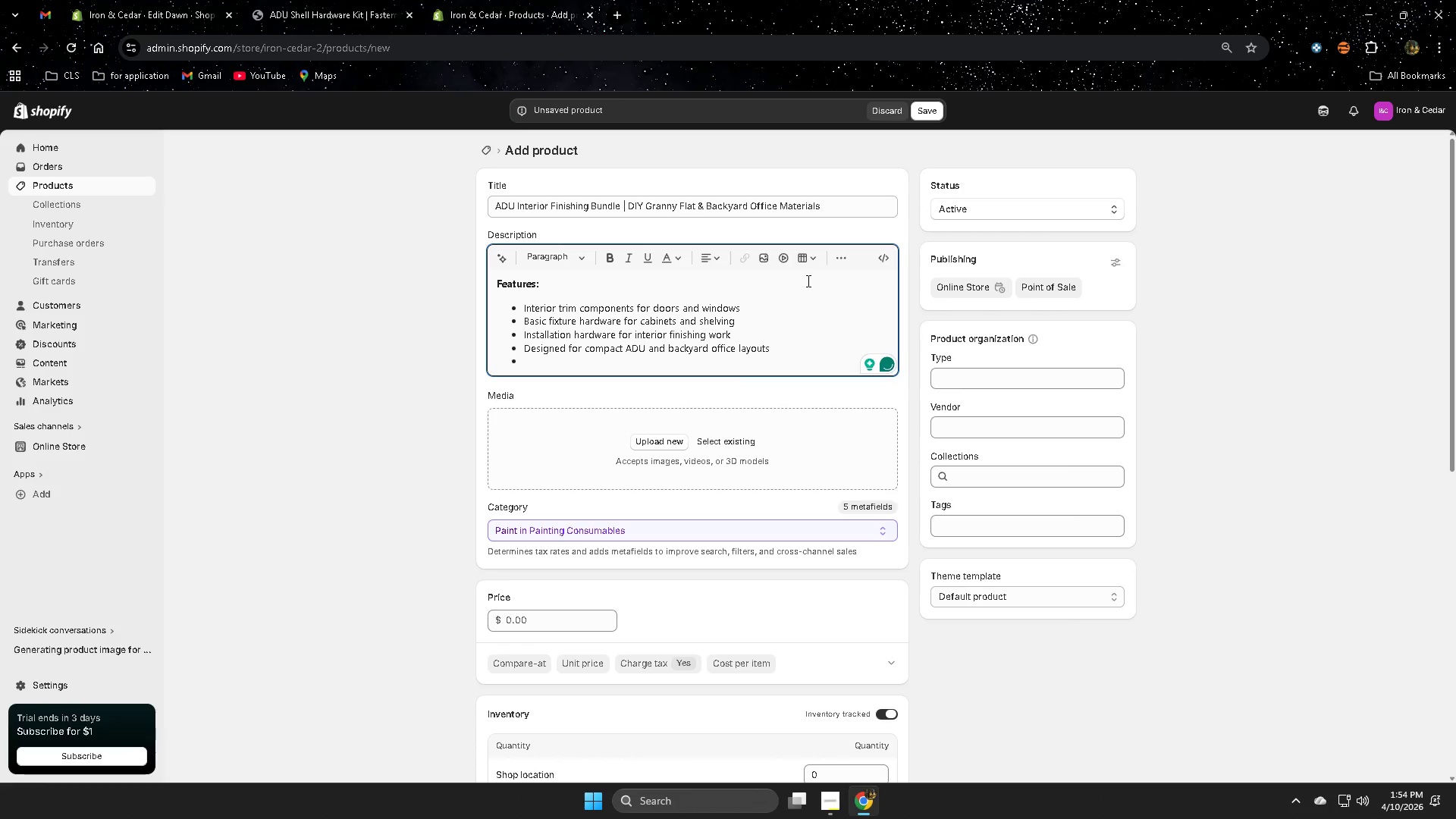 
type(Organized bundle for efficient project completion)
 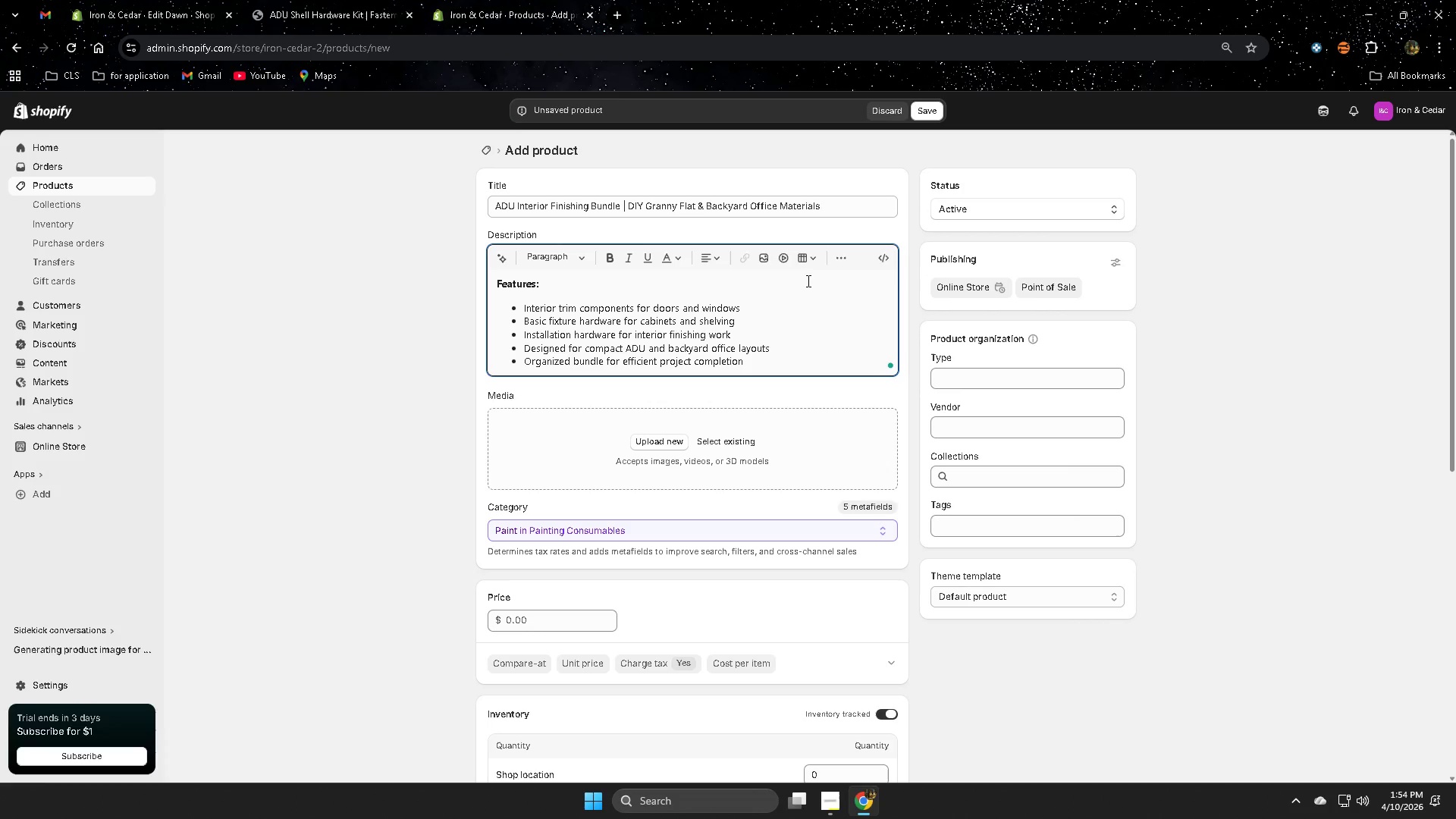 
key(Enter)
 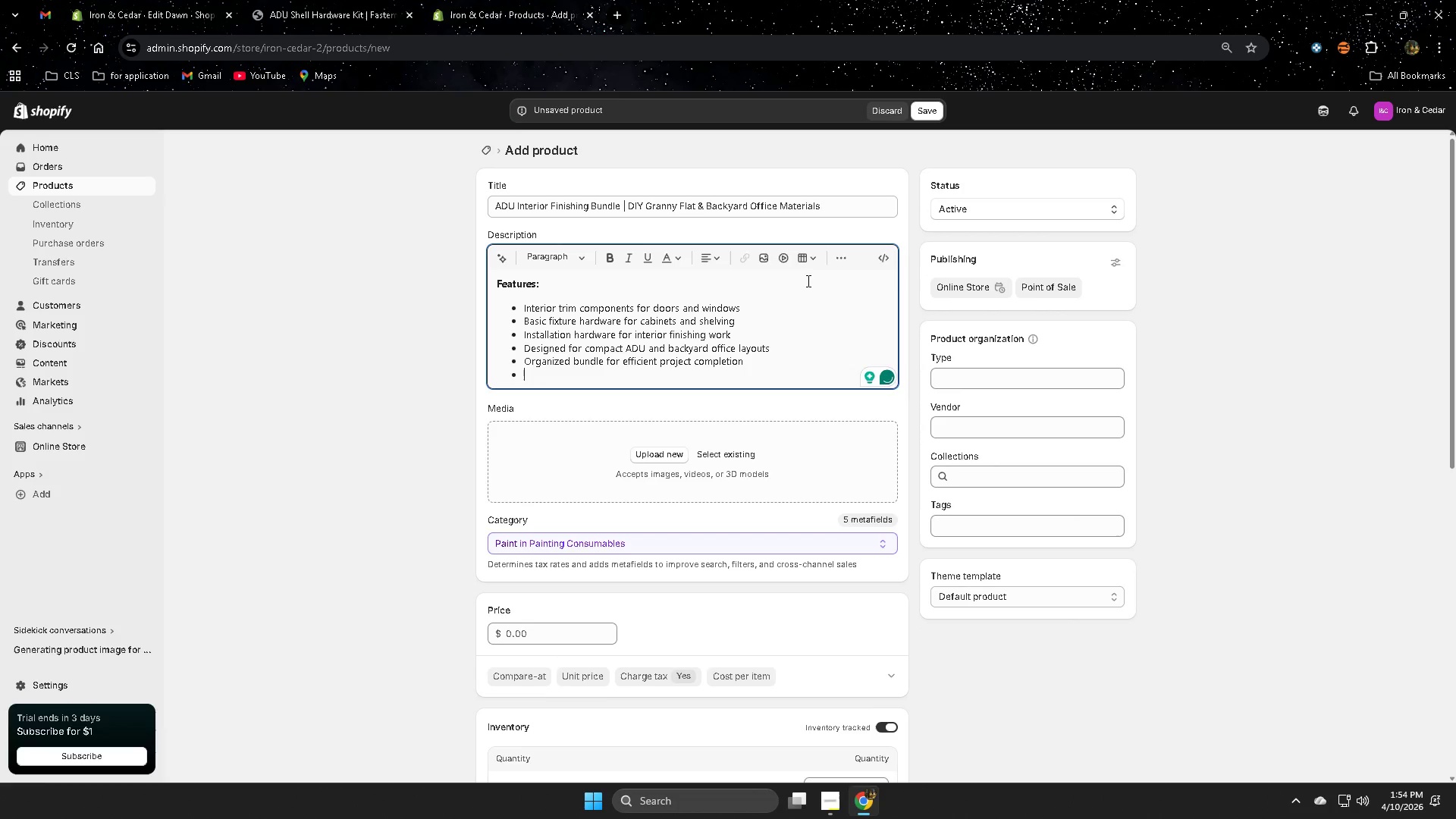 
key(Enter)
 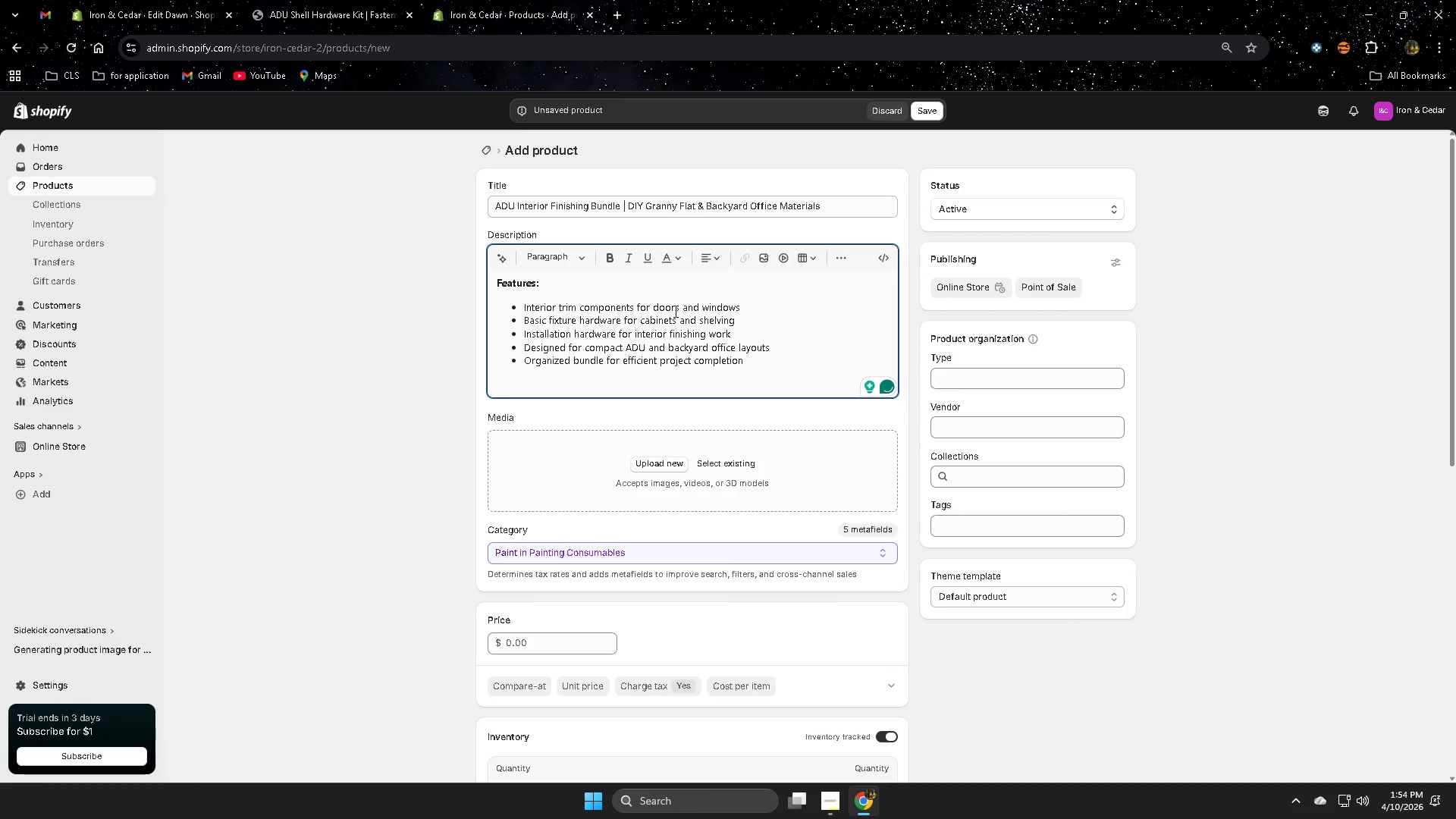 
left_click([607, 256])
 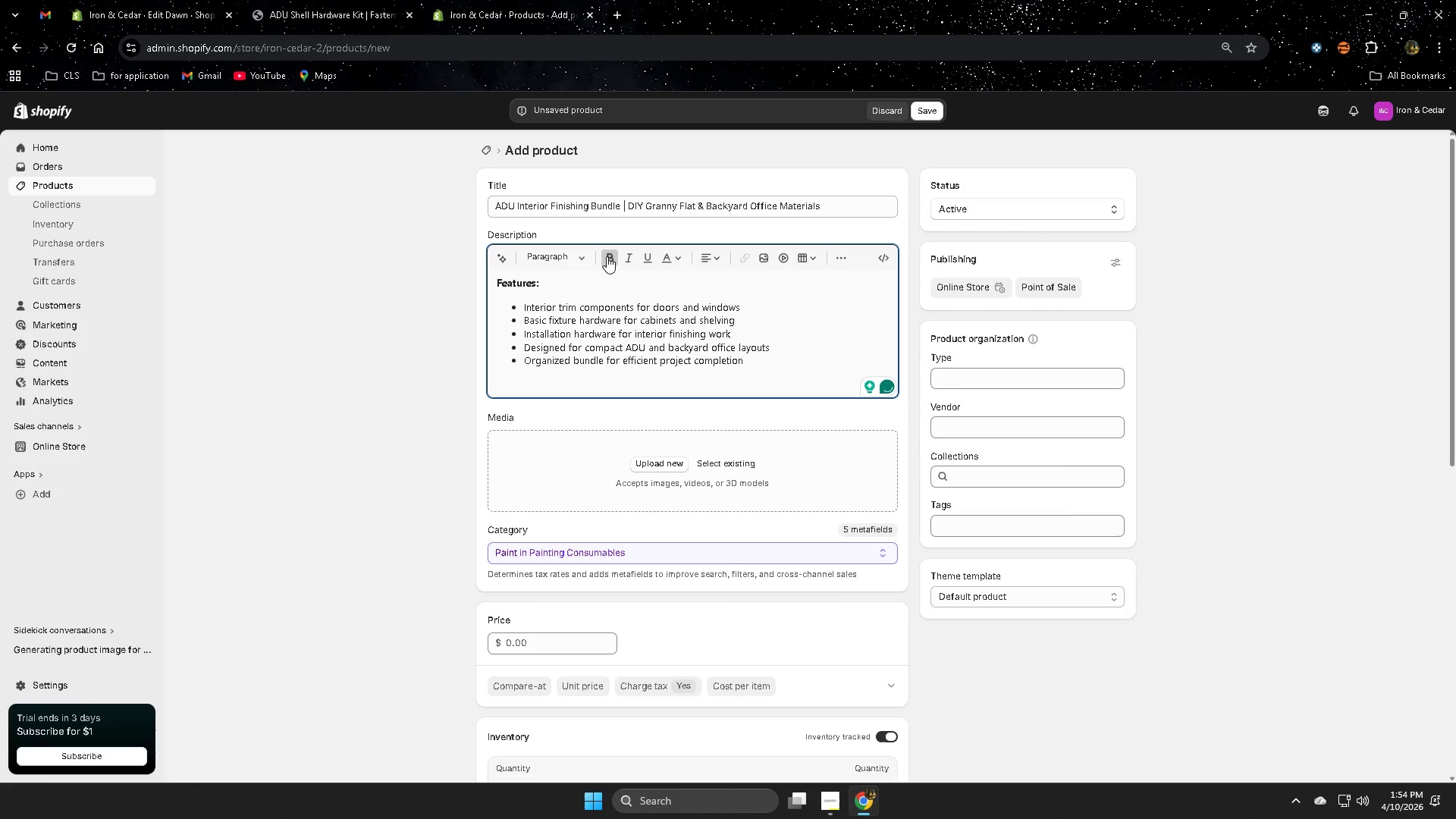 
type(Benefits)
 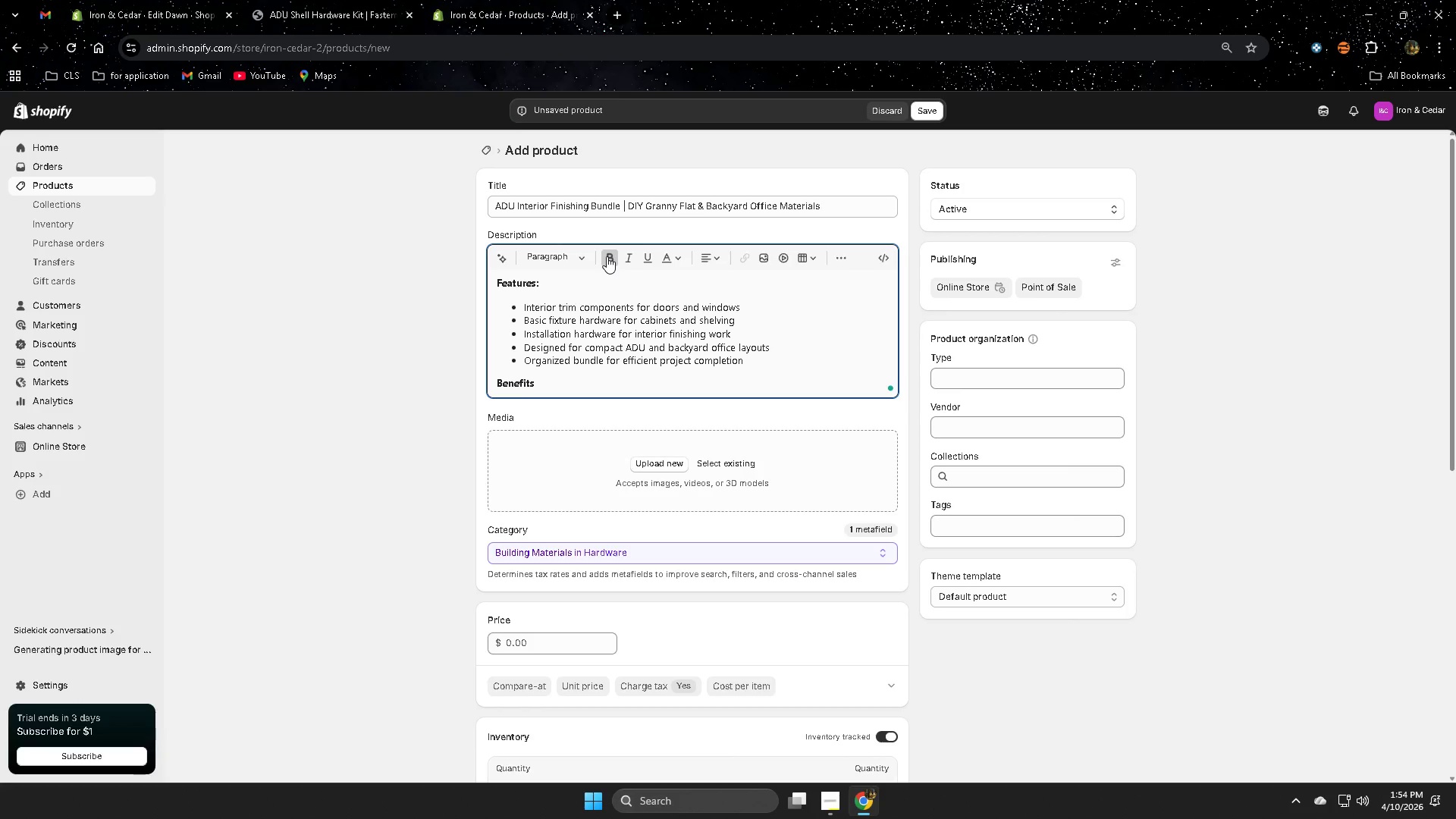 
key(Enter)
 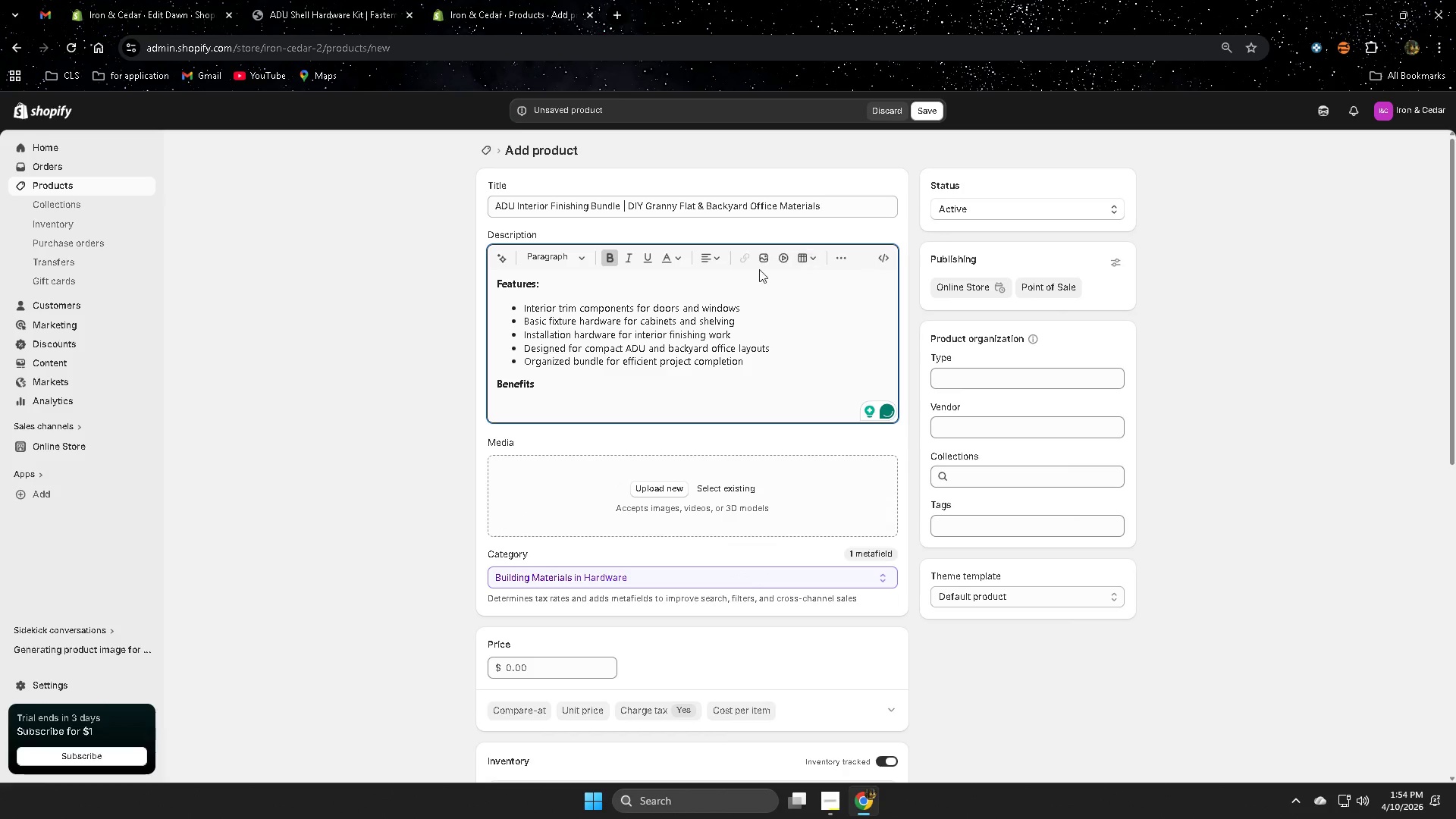 
left_click([609, 258])
 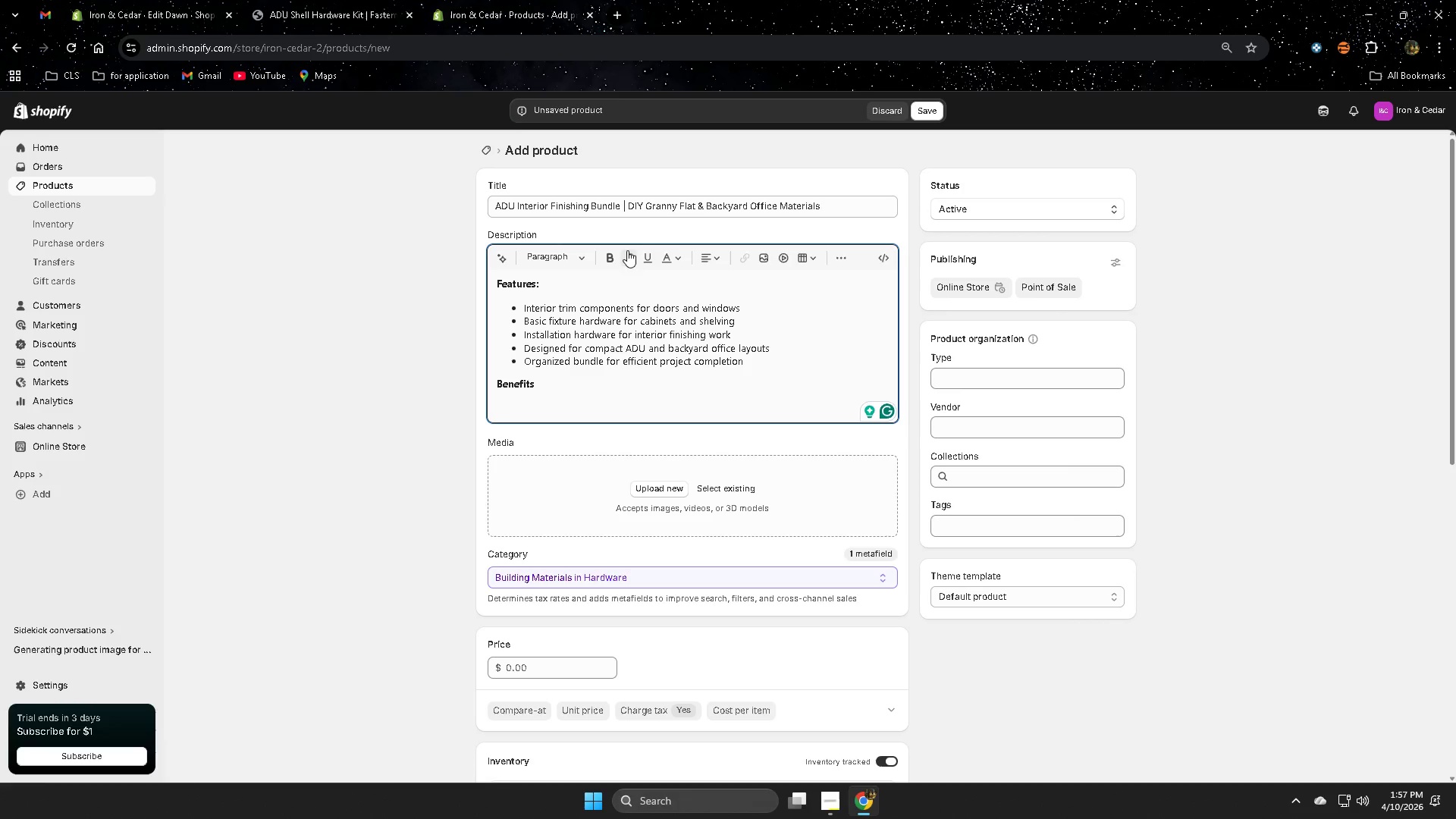 
wait(155.75)
 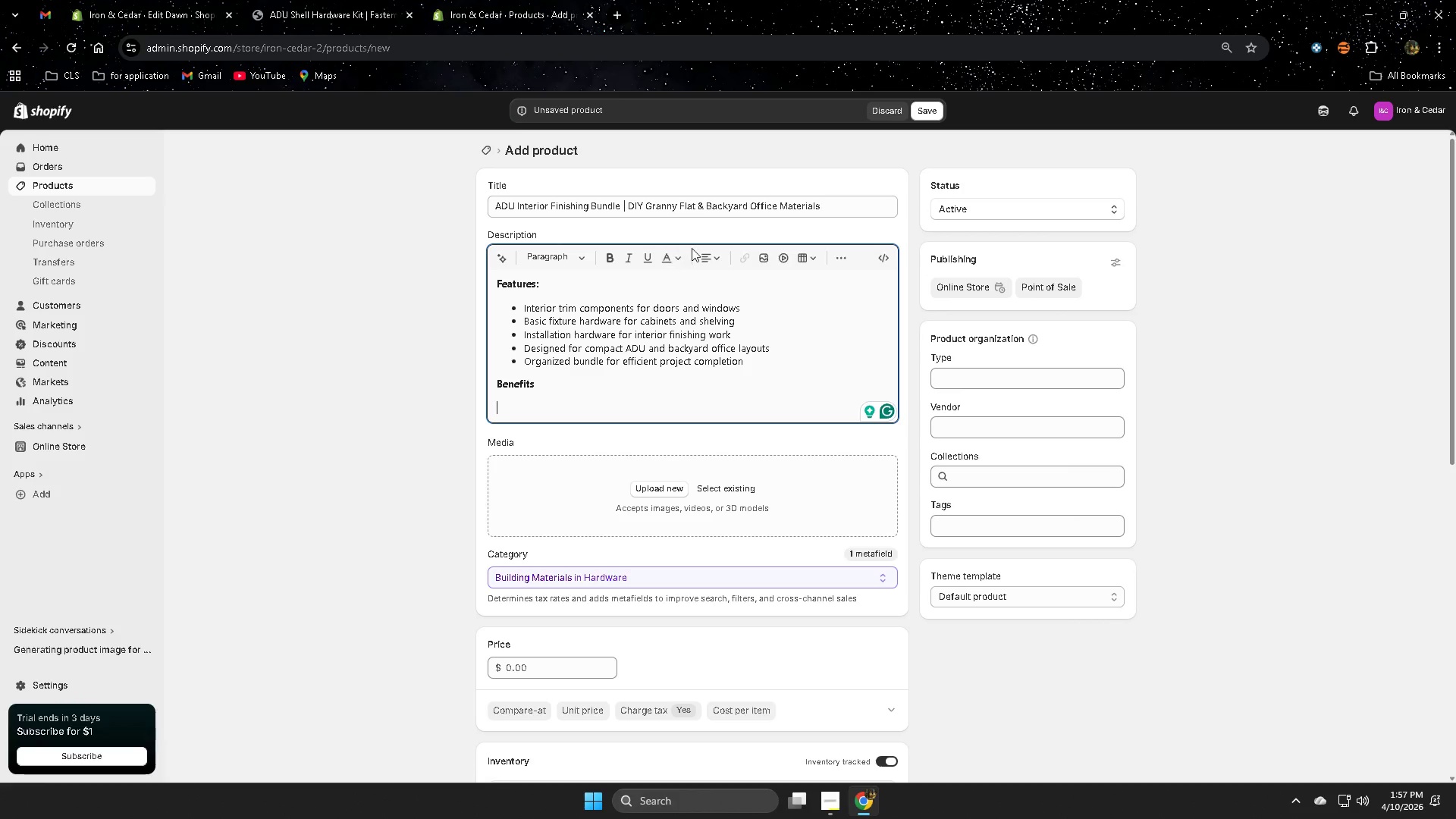 
type(Once the structure is built, interior finishing transforms )
 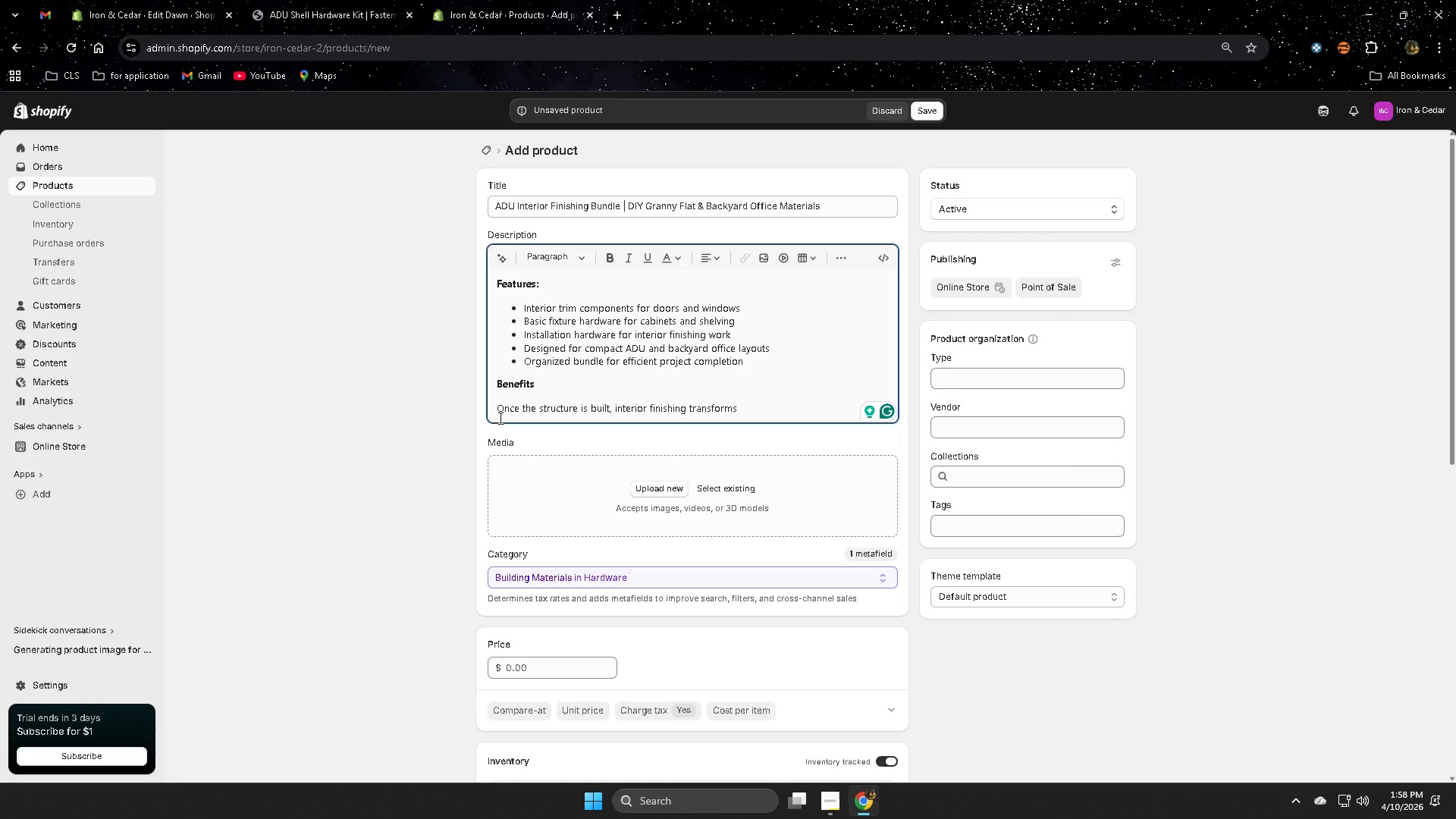 
wait(6.88)
 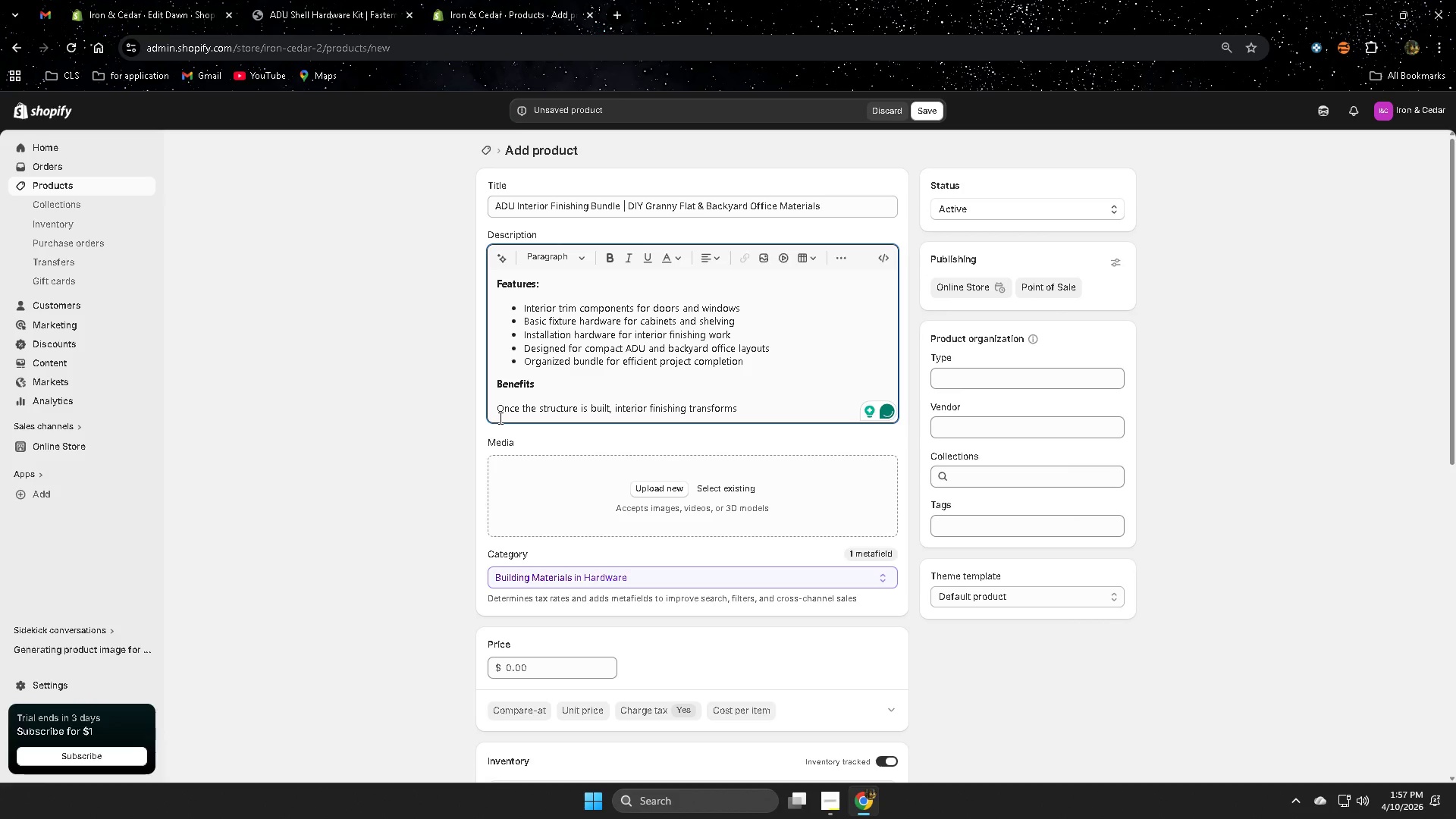 
type(your project from a construction site)
 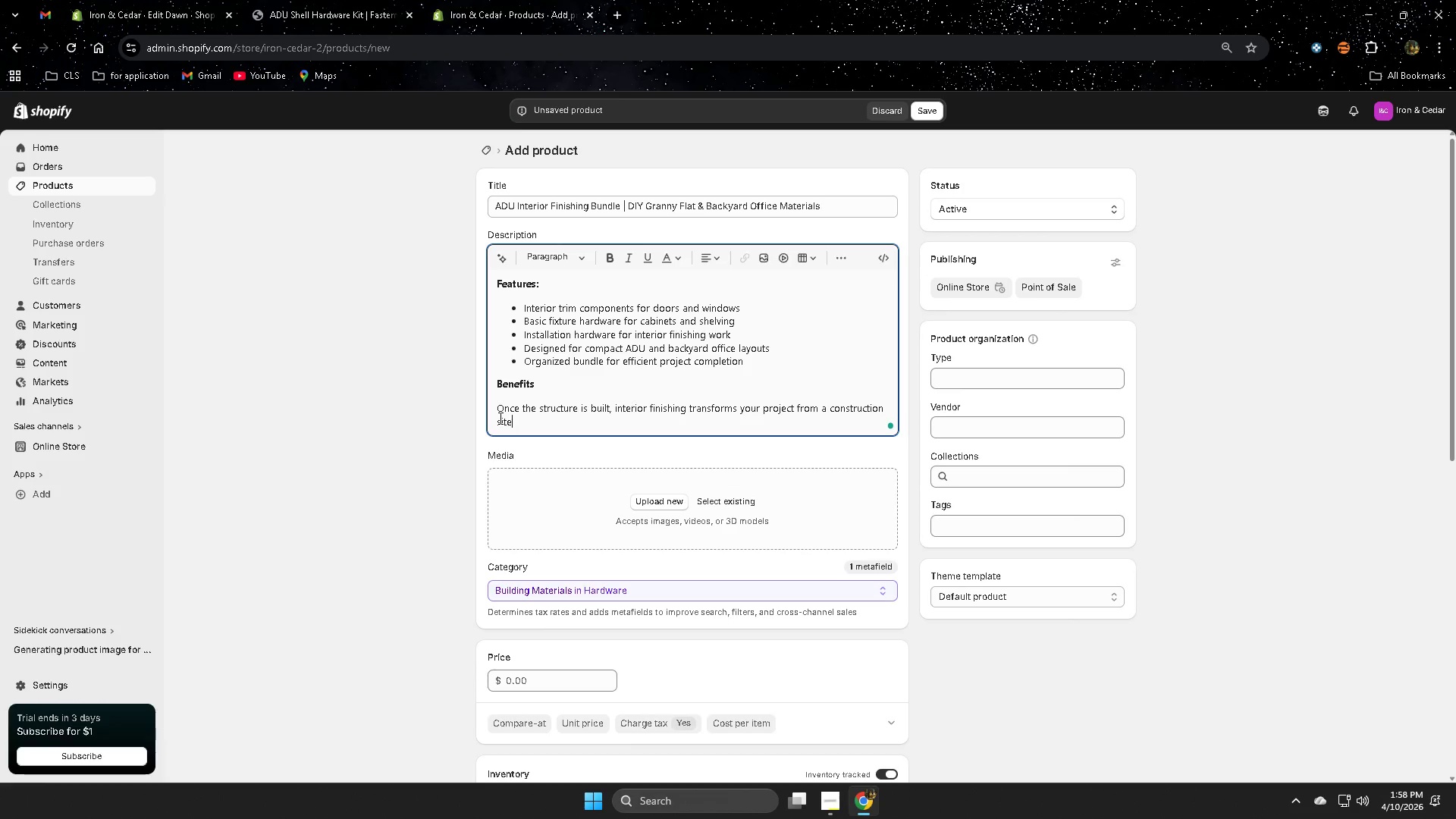 
wait(6.0)
 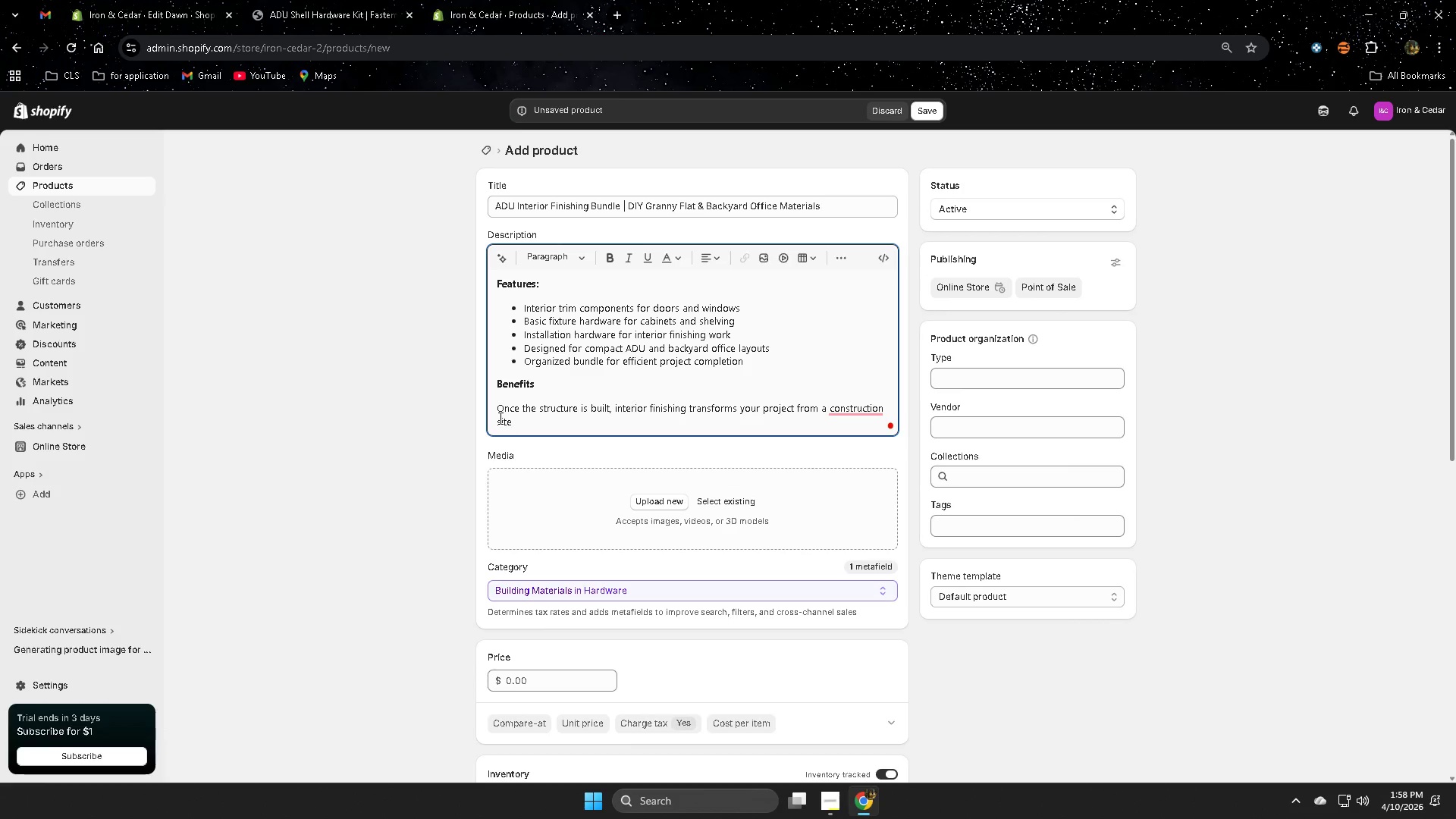 
type( into a livable space. The ADU Interior Finishing Bundle provie)
key(Backspace)
type(des)
 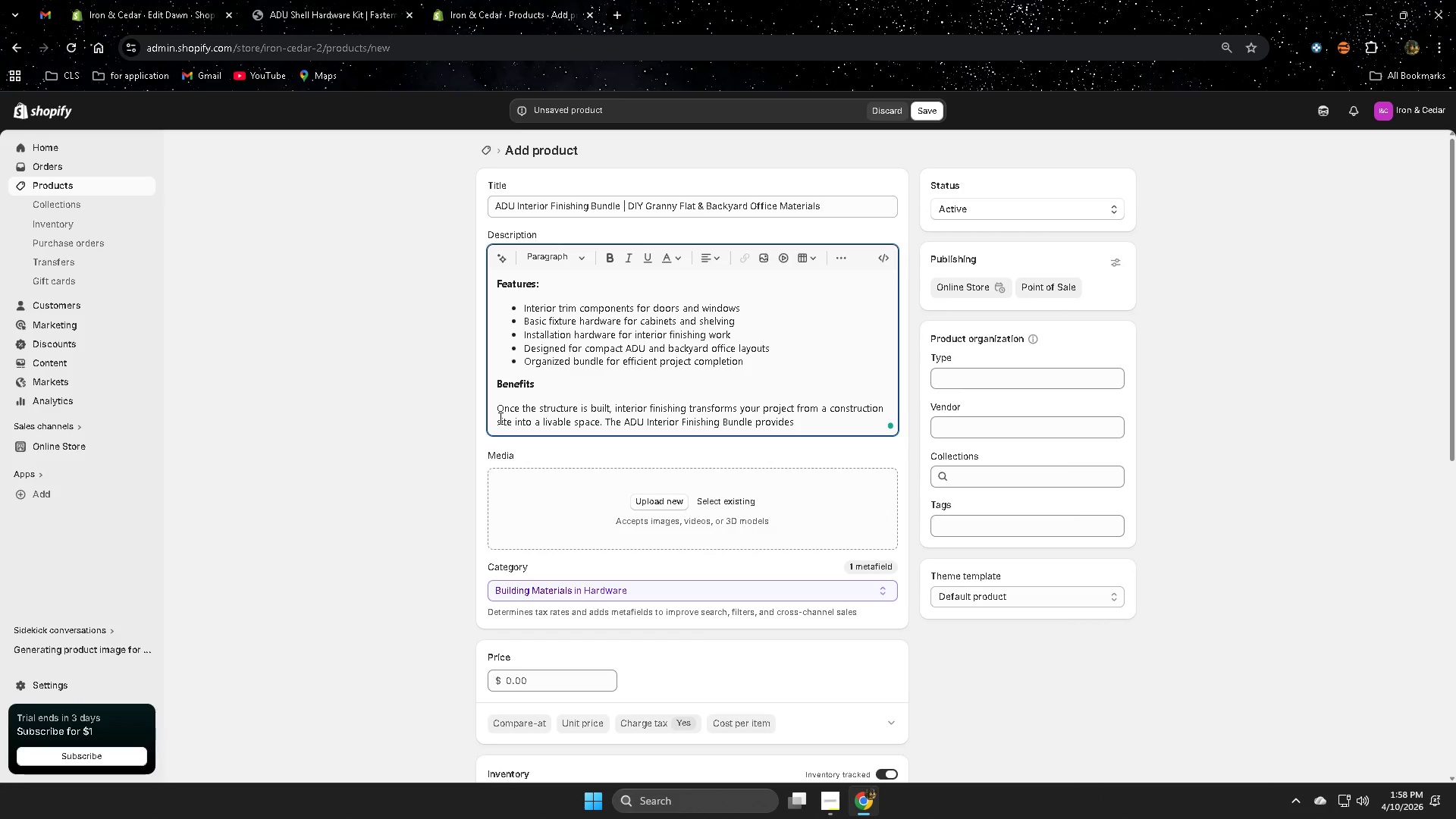 
wait(5.34)
 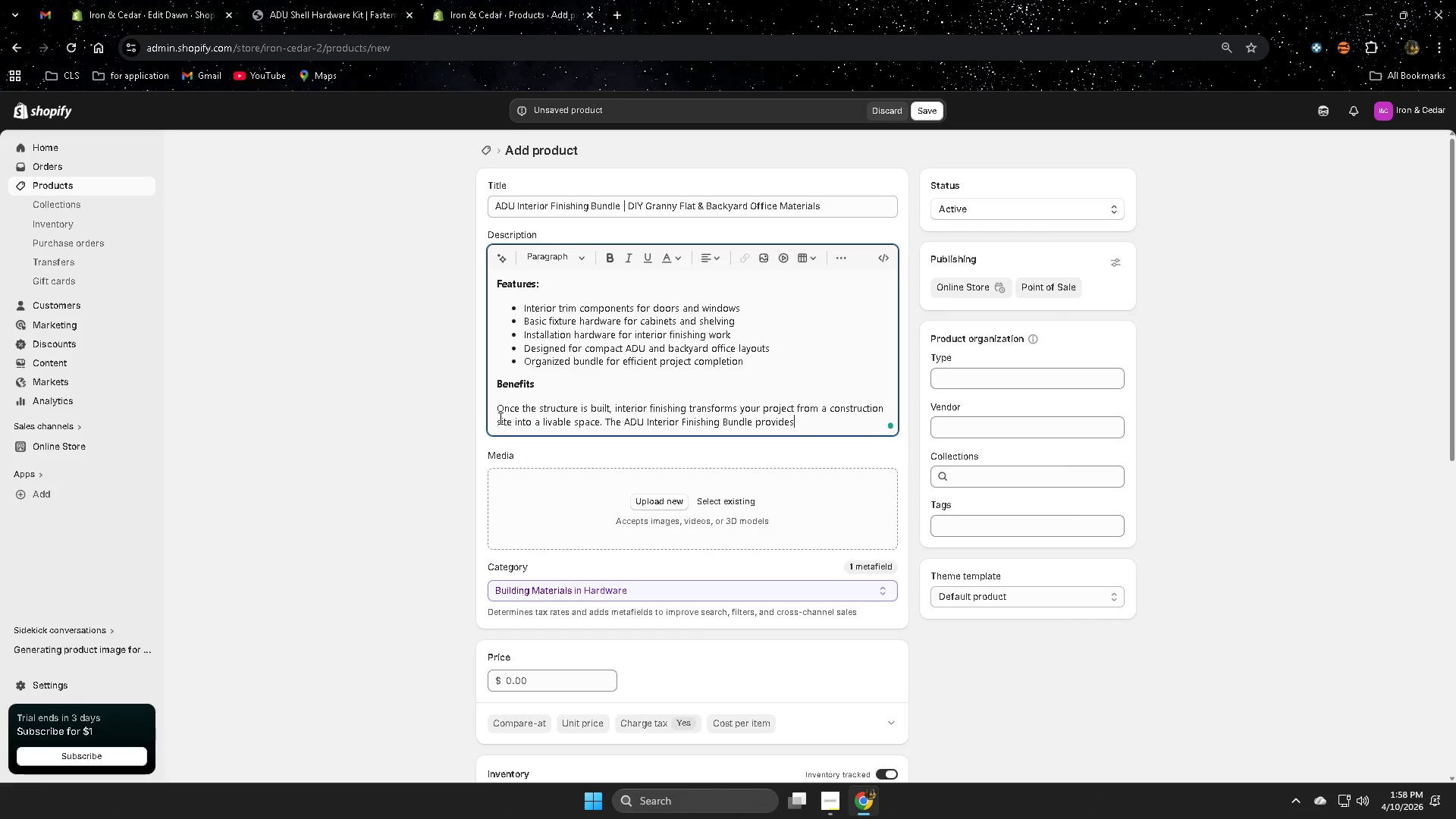 
type( the essential tri)
 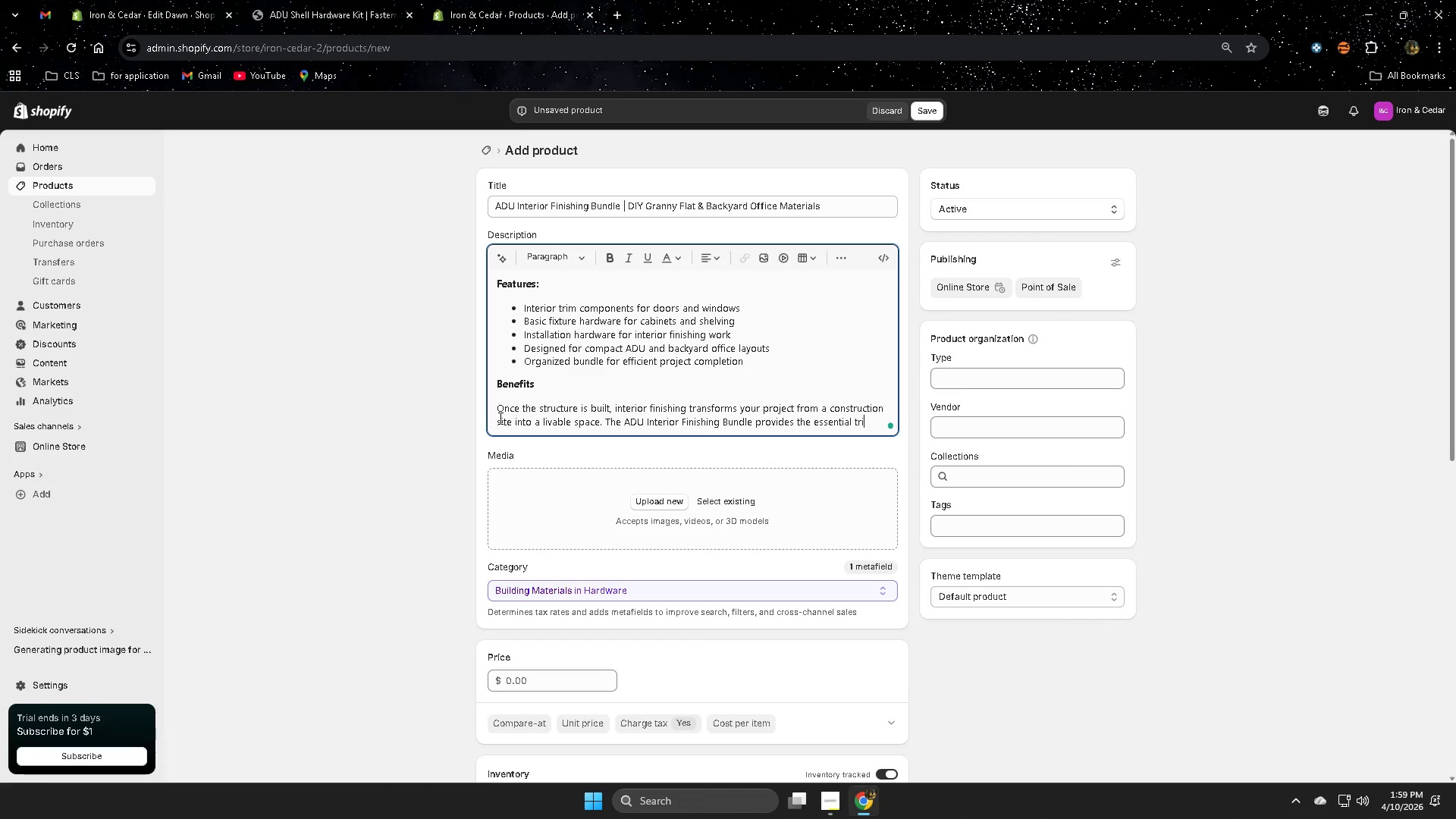 
key(M)
 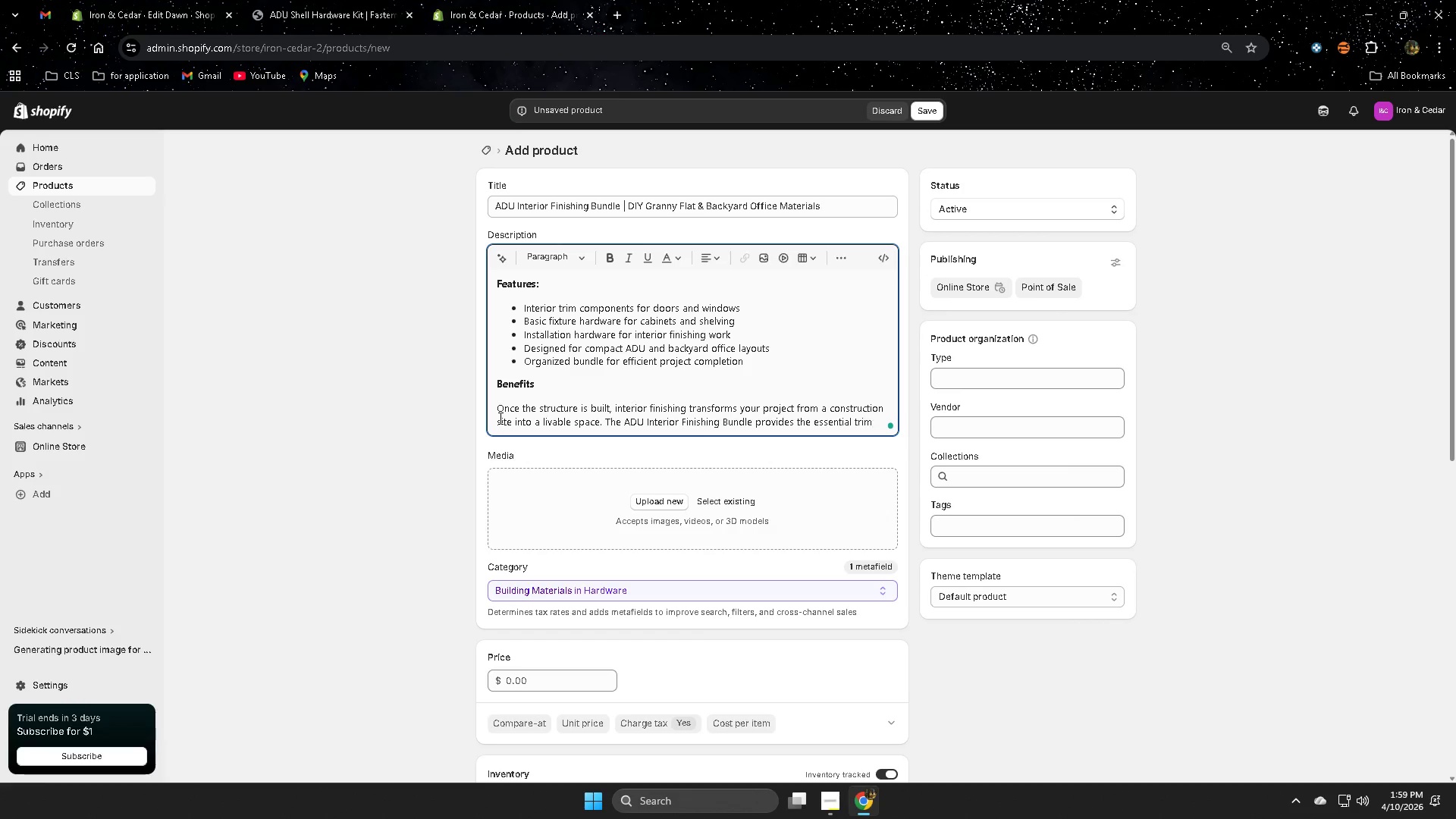 
type( and finishing hardware needed)
 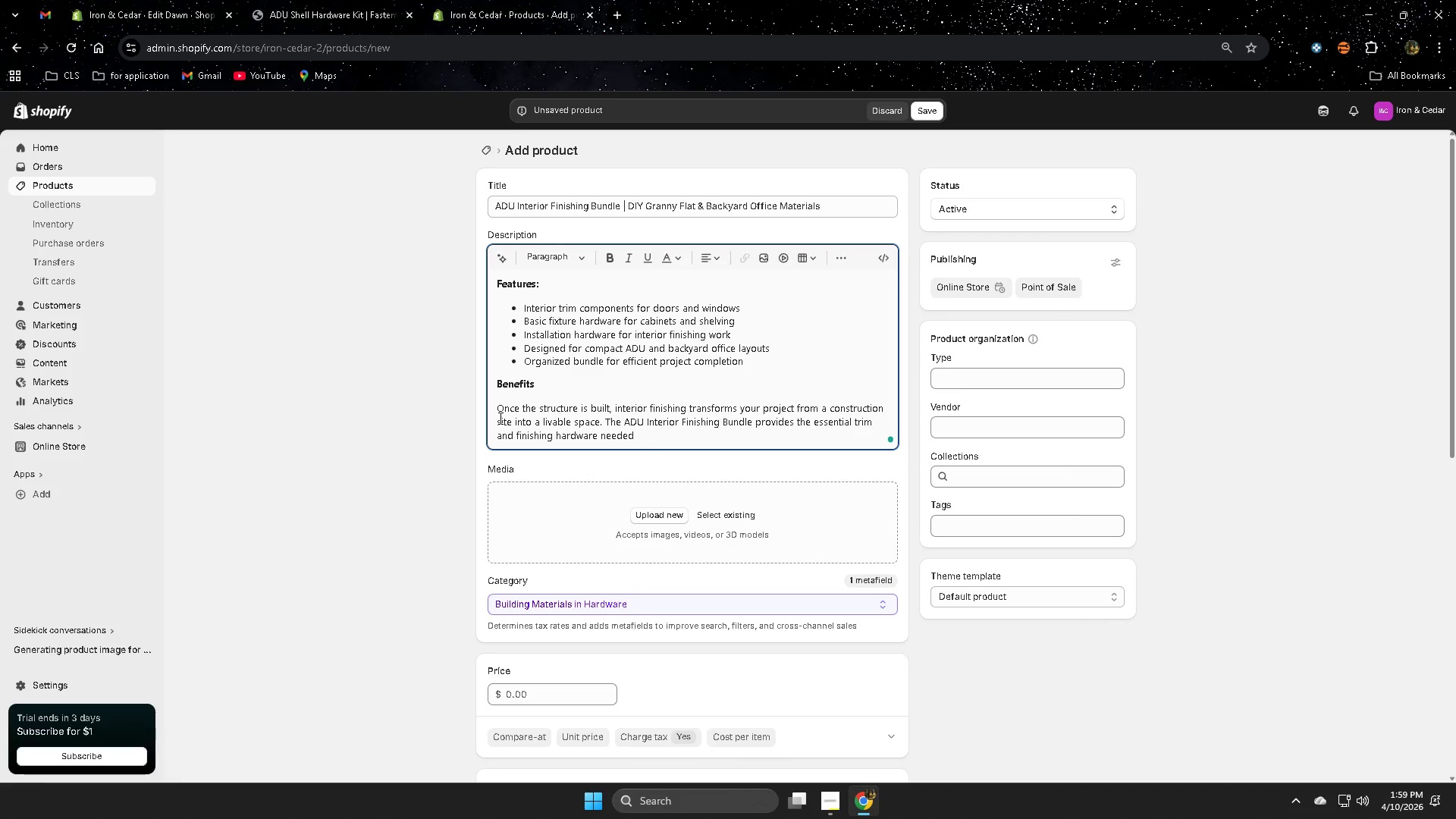 
type( to complete small residential builds )
 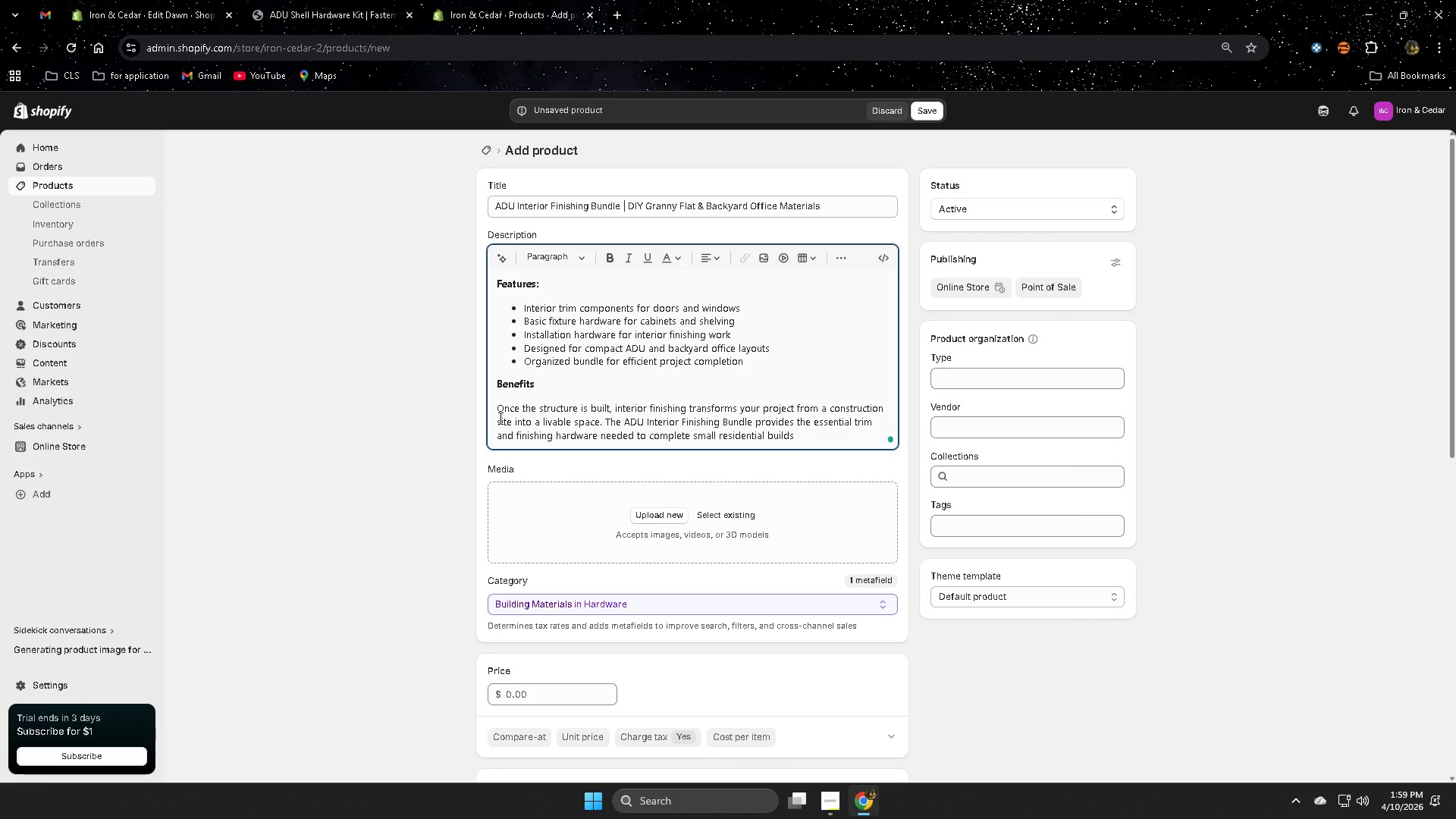 
type(such as )
 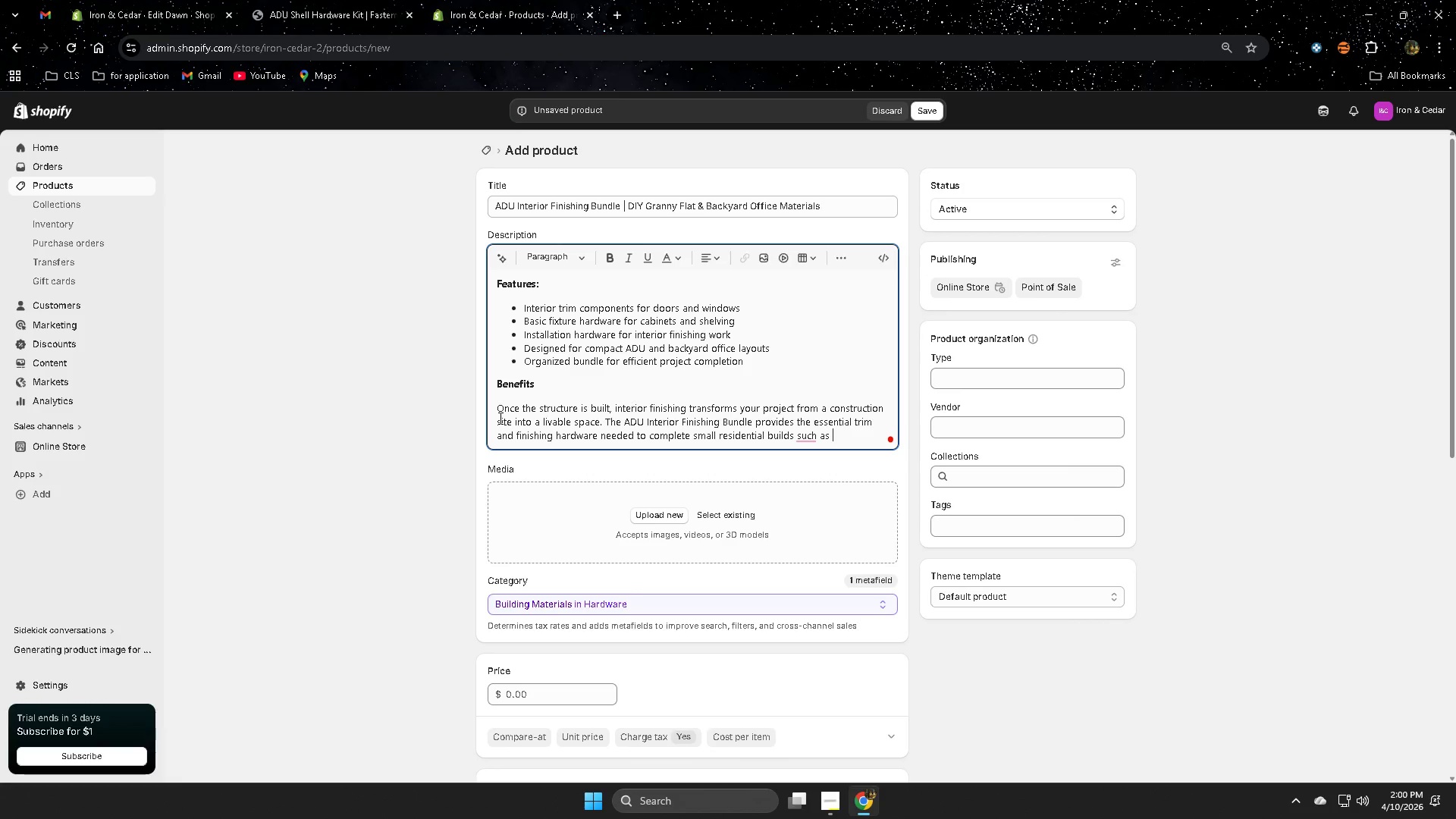 
type(granny flats, )
 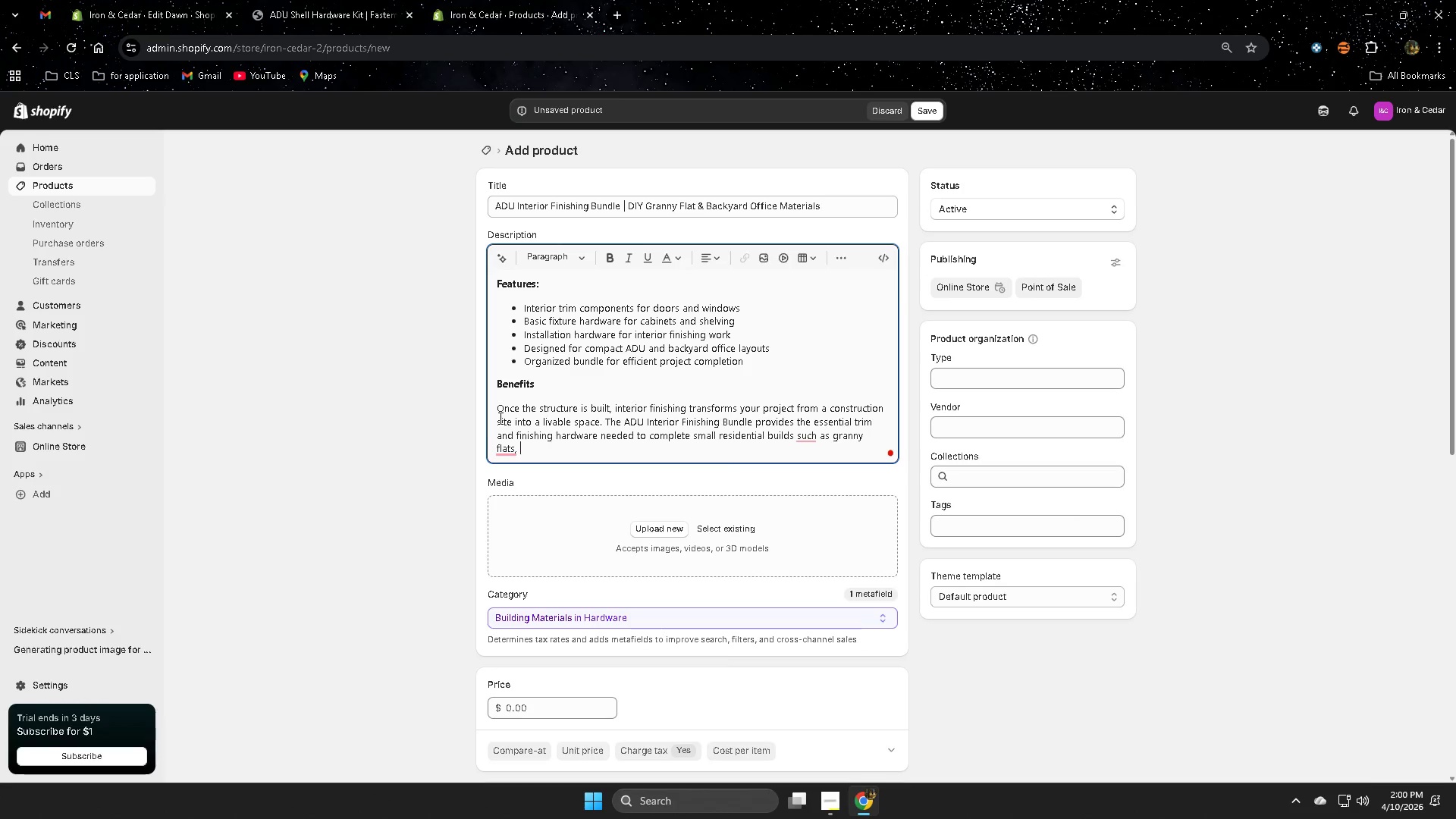 
type(backyard officee)
key(Backspace)
type(s, and DIY ADUs. )
 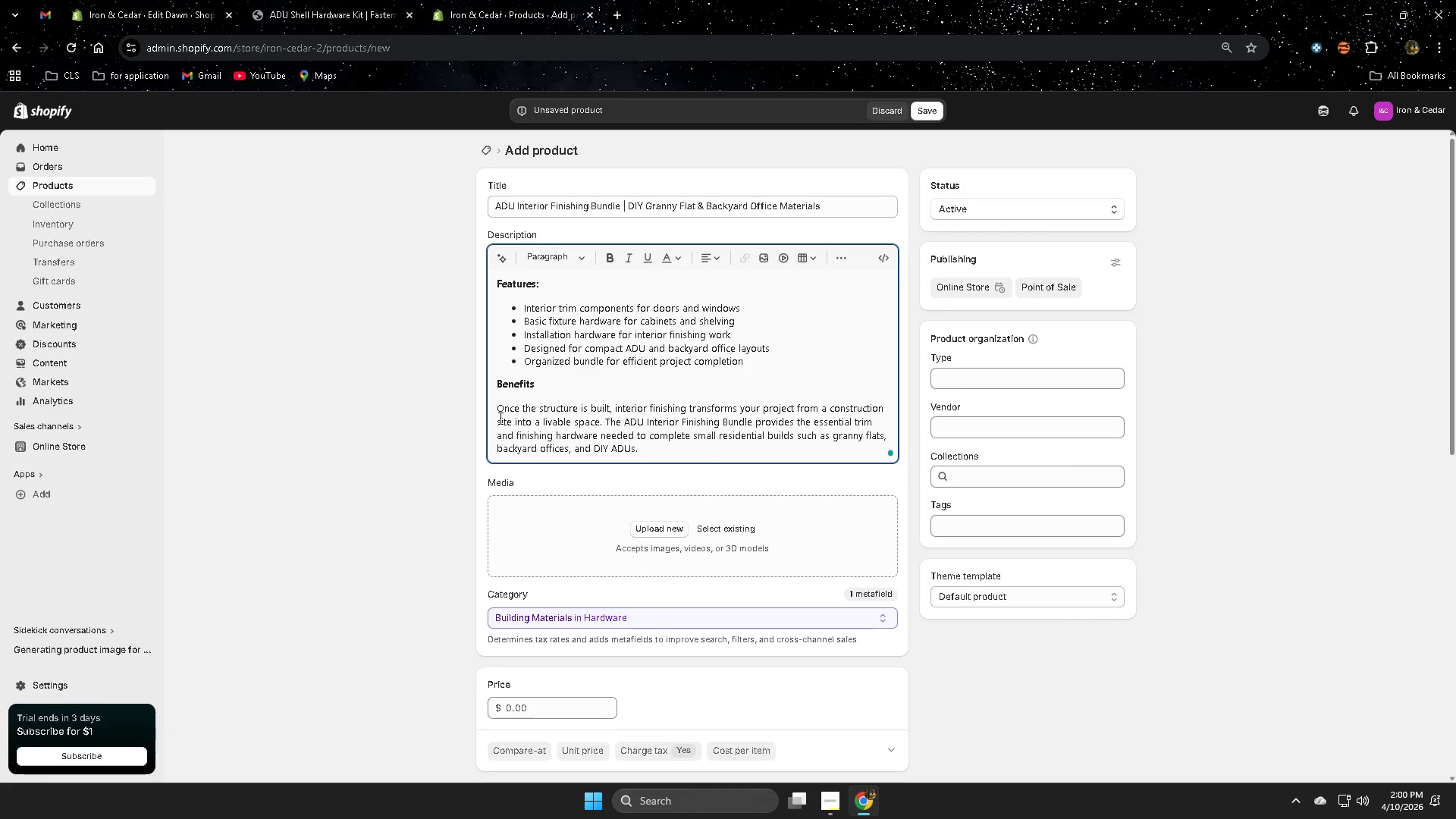 
wait(121.48)
 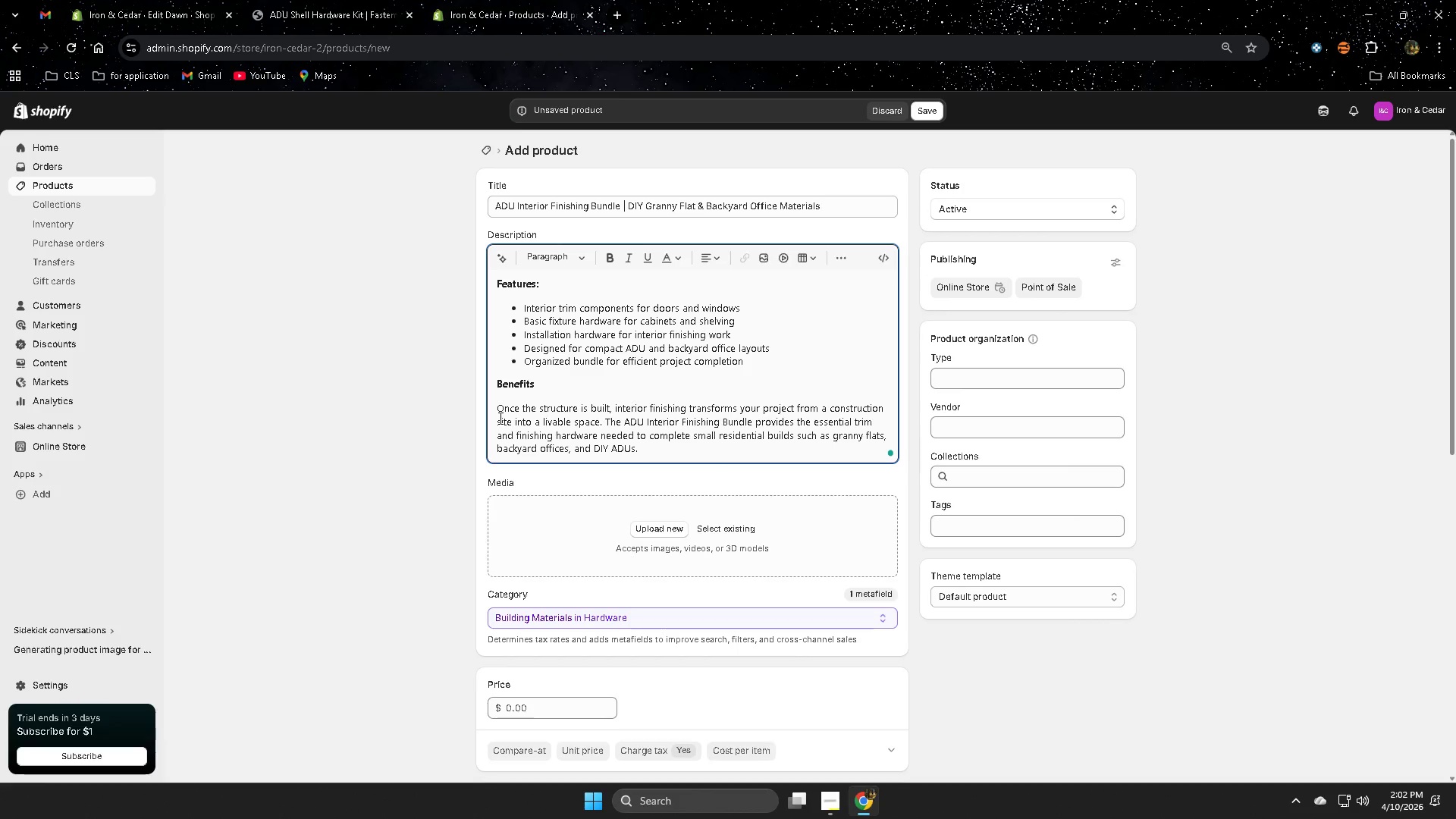 
type(Rather than purchasing )
 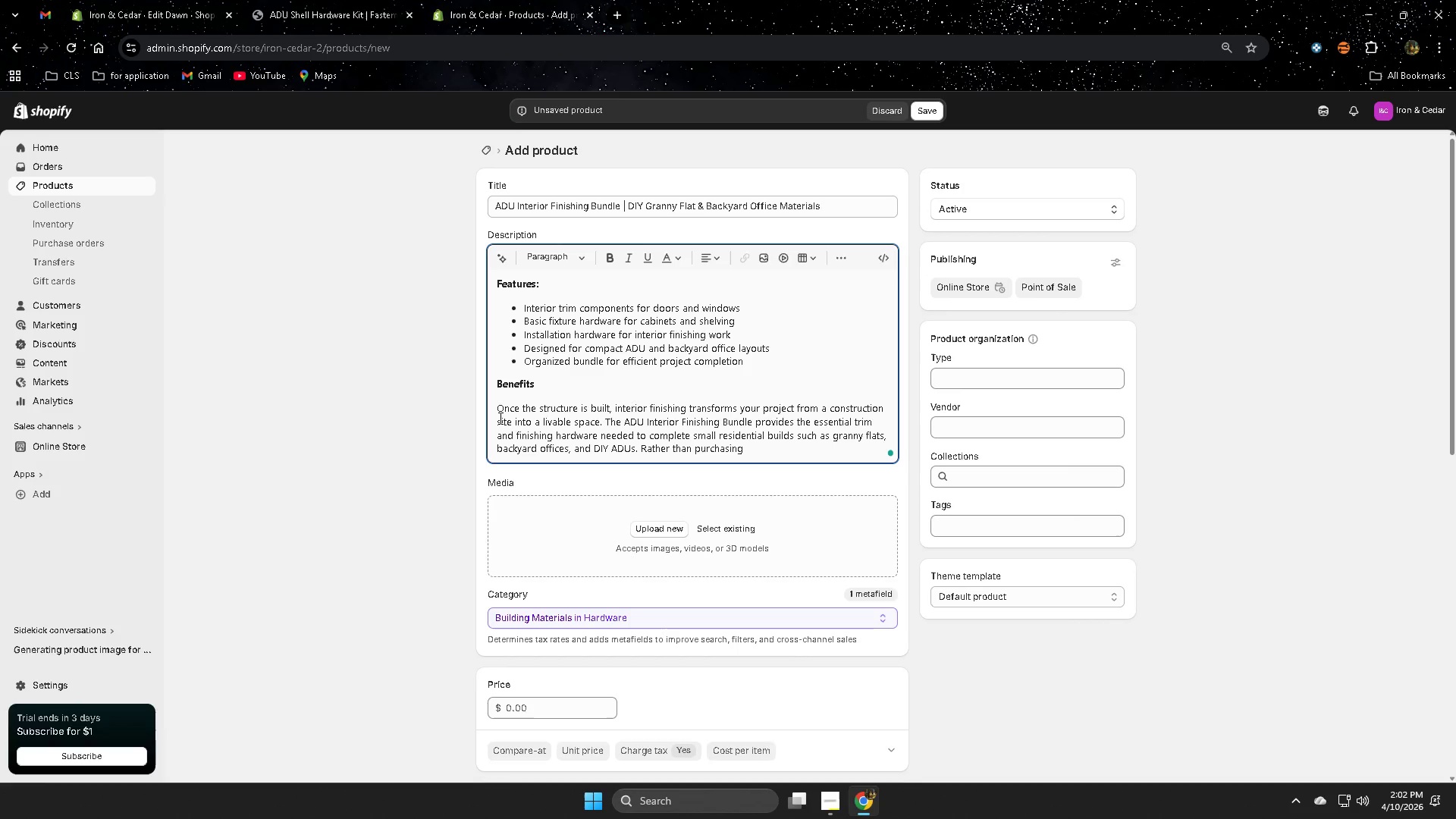 
type(trim pieces and fixtures individually)
 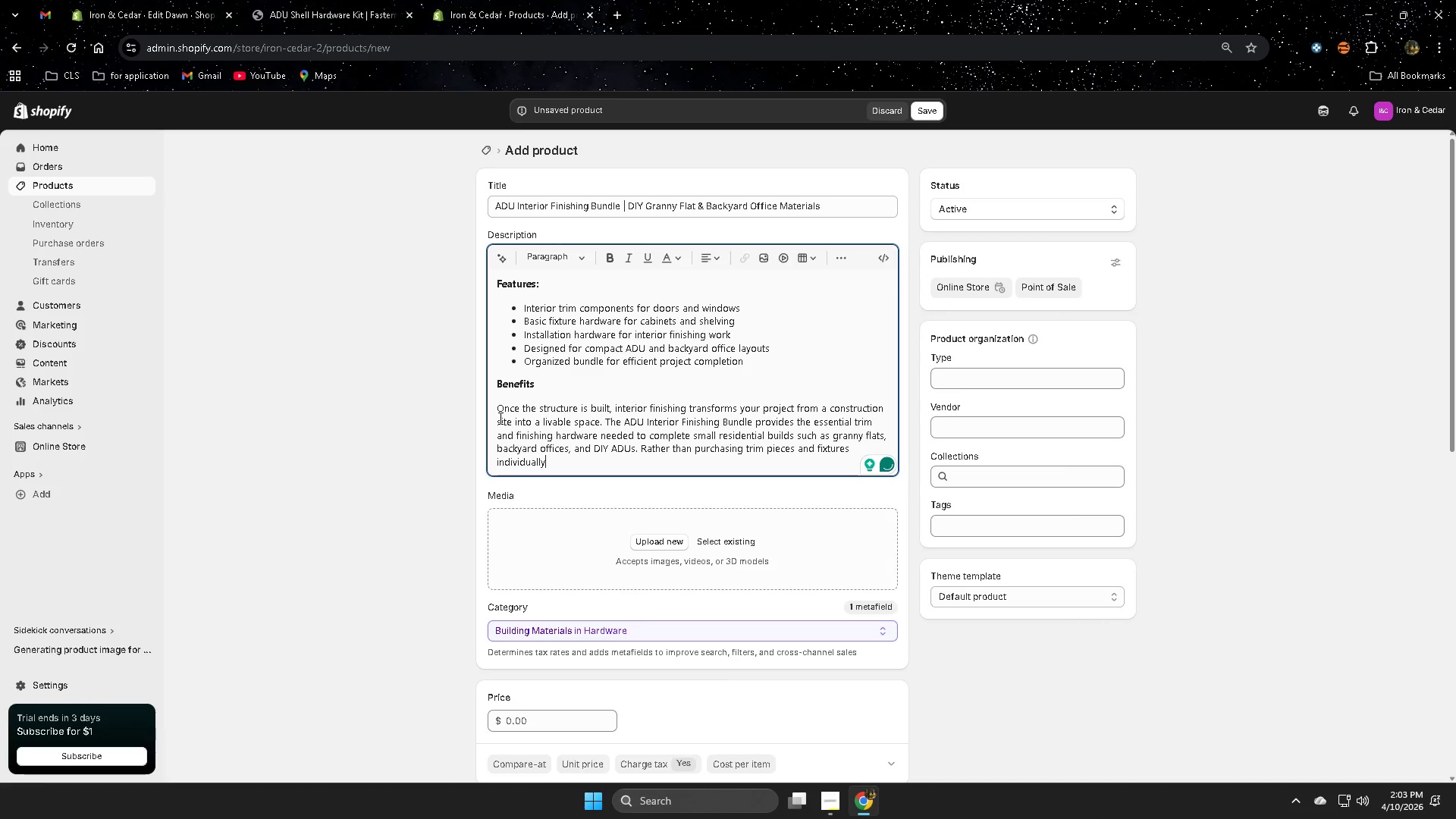 
type(, this bundke)
key(Backspace)
key(Backspace)
type(le groups commonly used interior)
 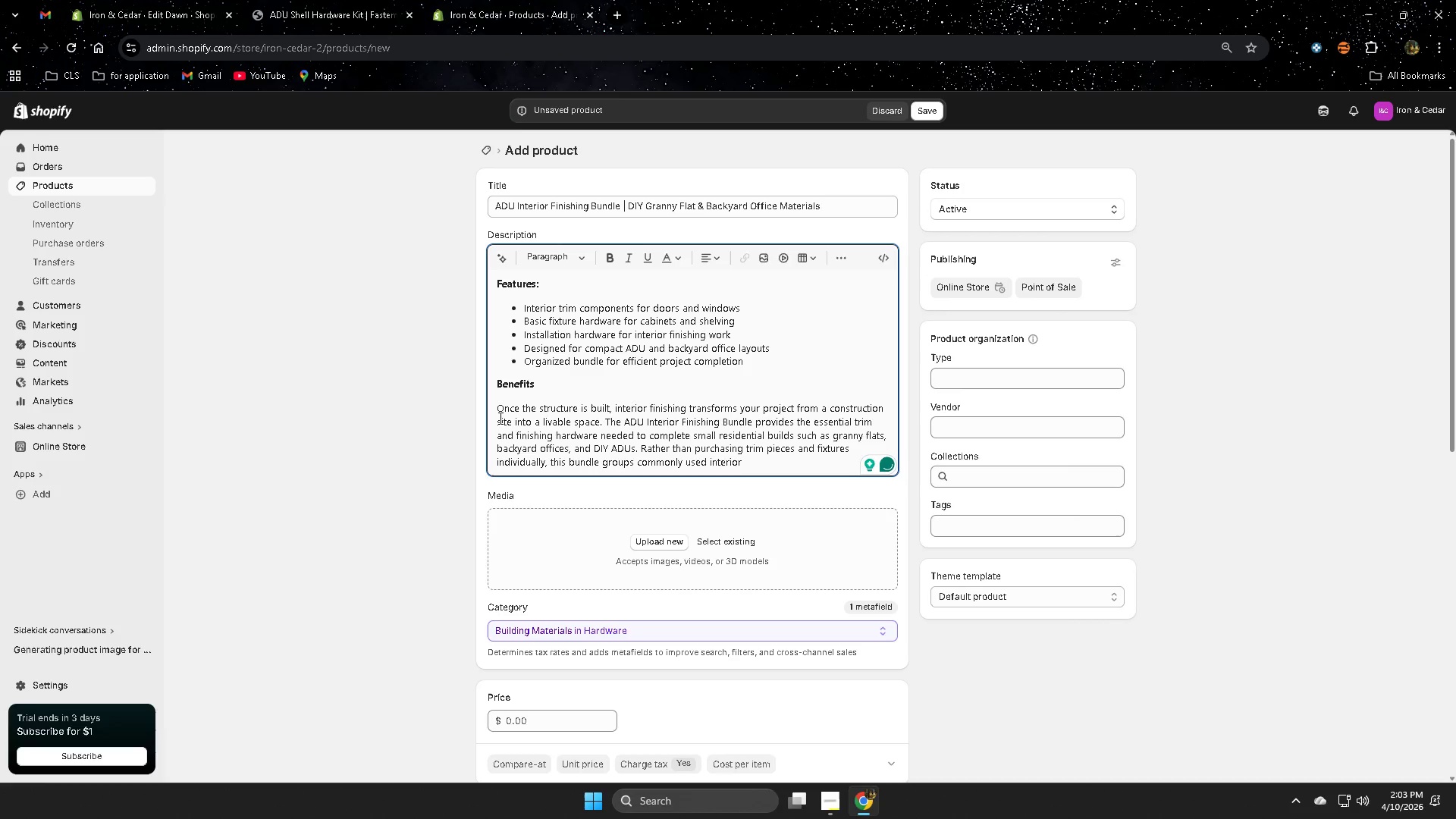 
wait(6.38)
 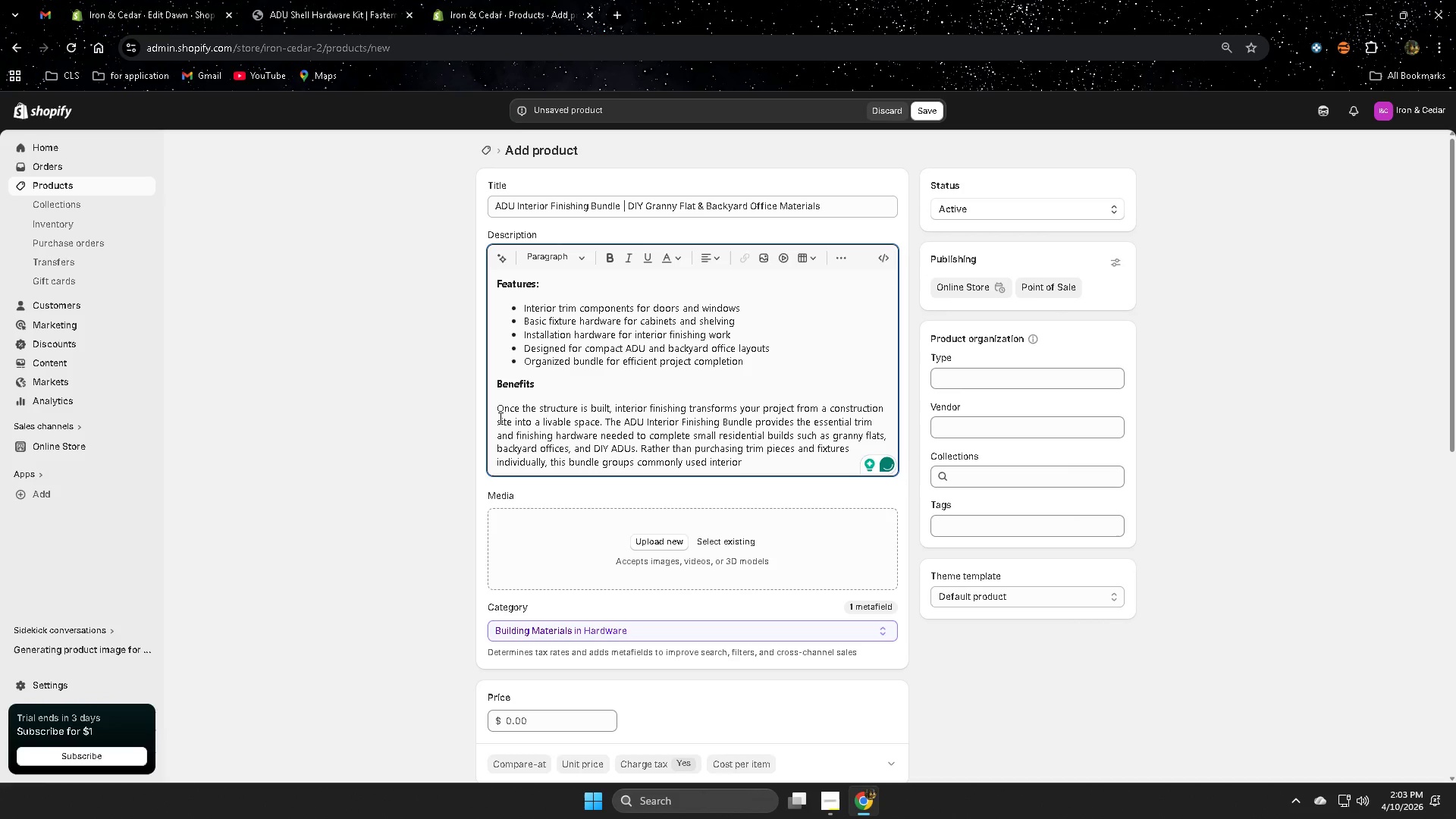 
type( finishing materials into a )
 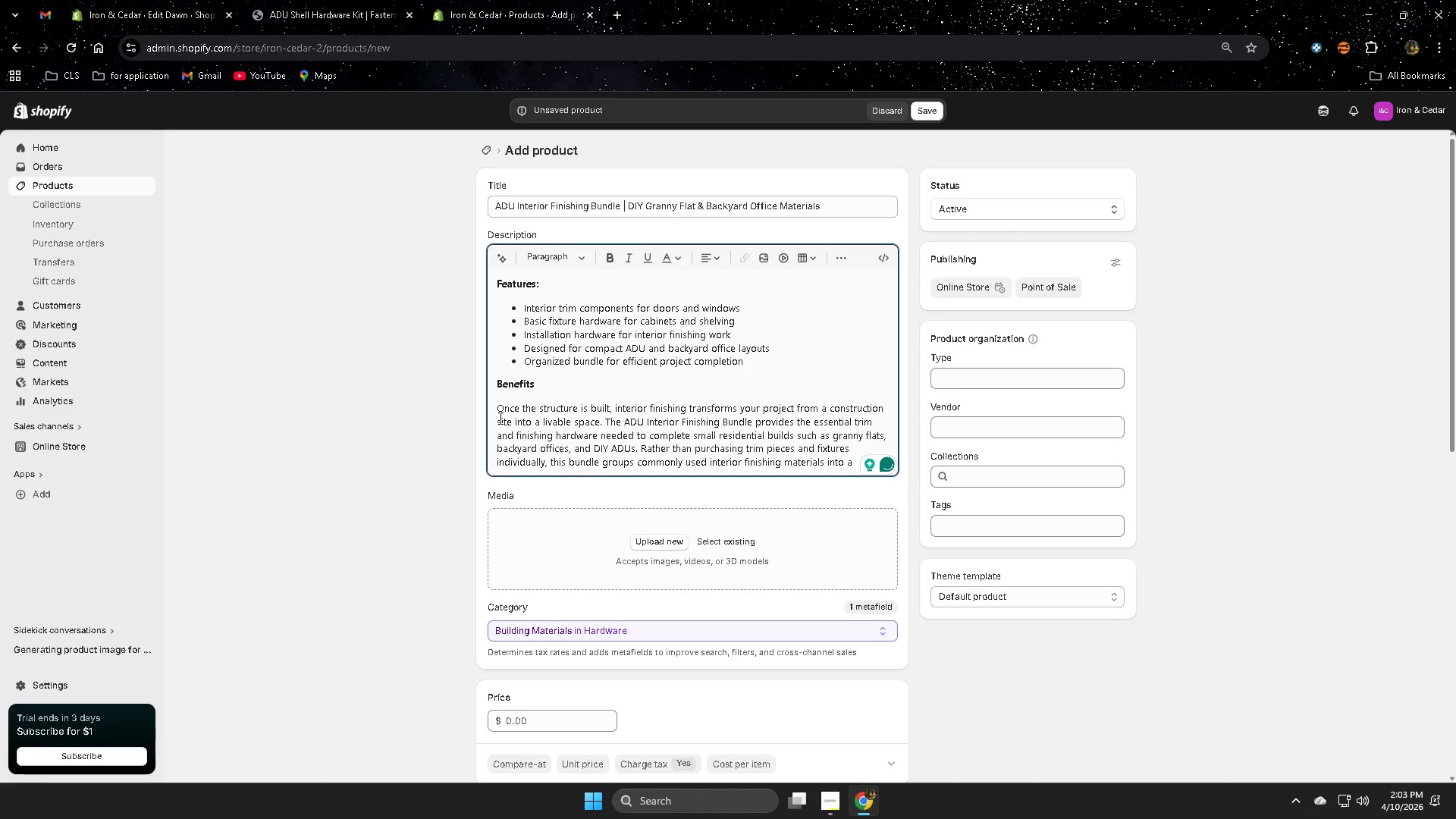 
type(streamlined package that simplio)
key(Backspace)
type(fies project planningh)
key(Backspace)
type(. )
 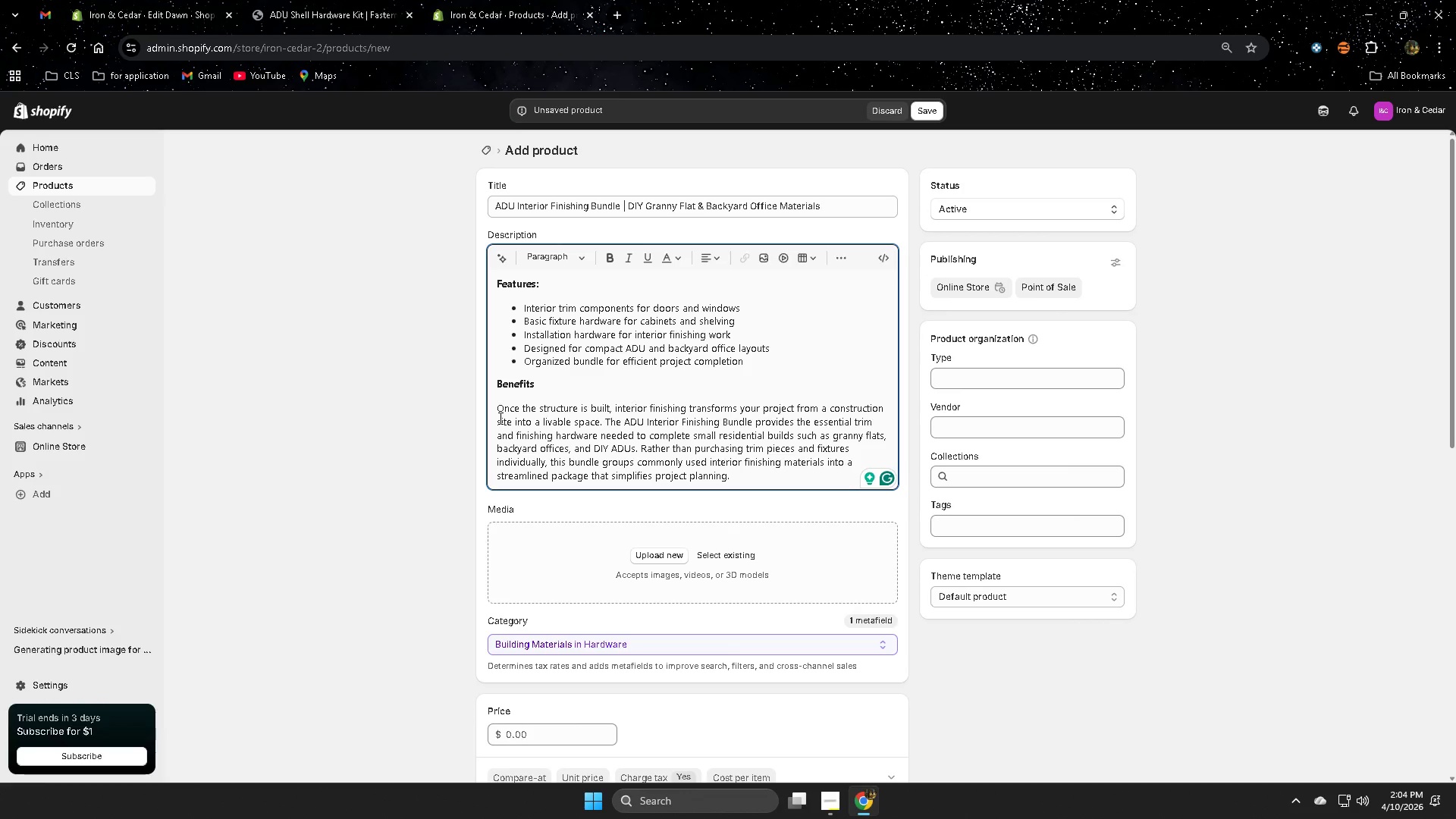 
wait(9.33)
 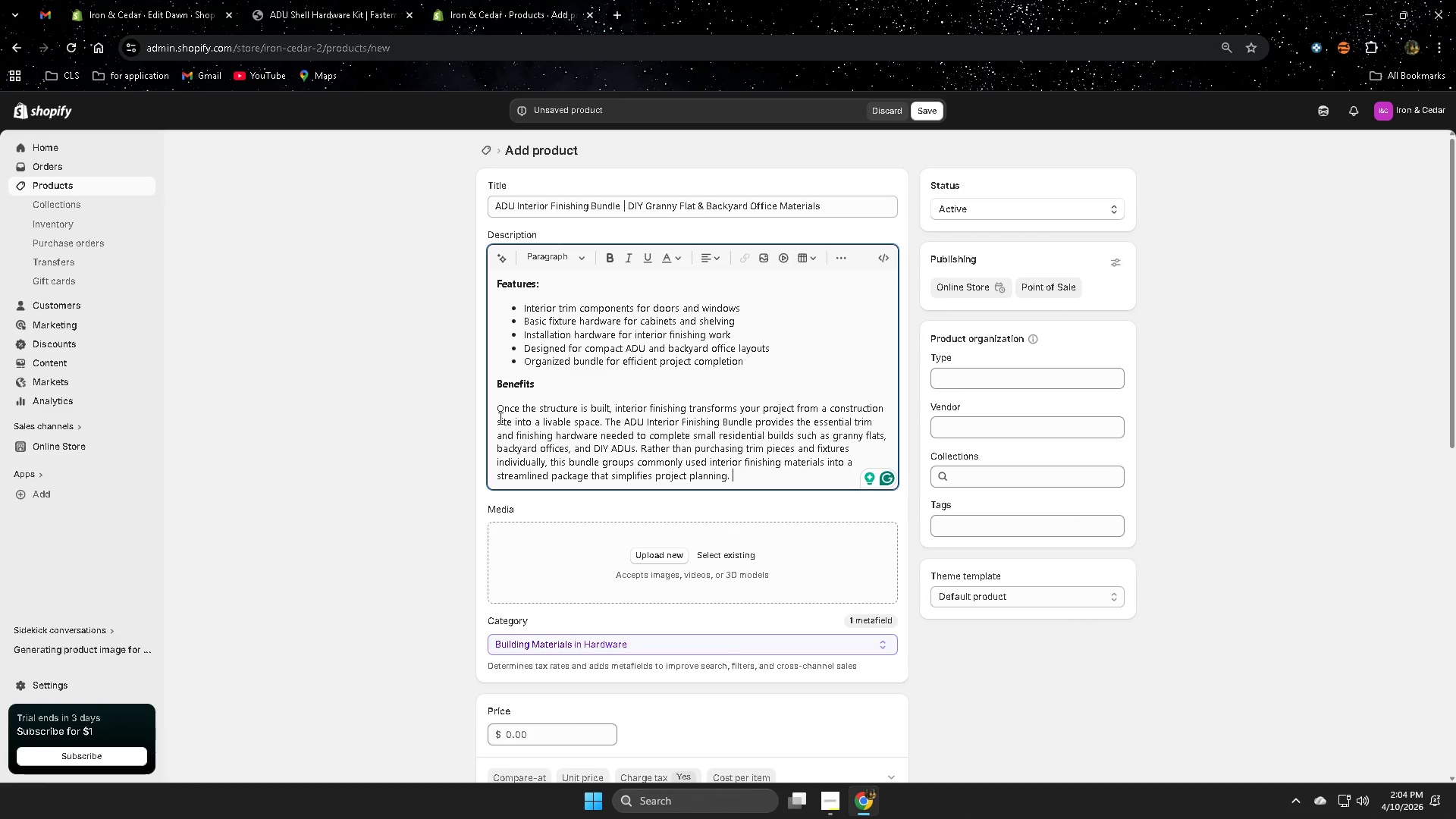 
type(Homeownrs tackling)
 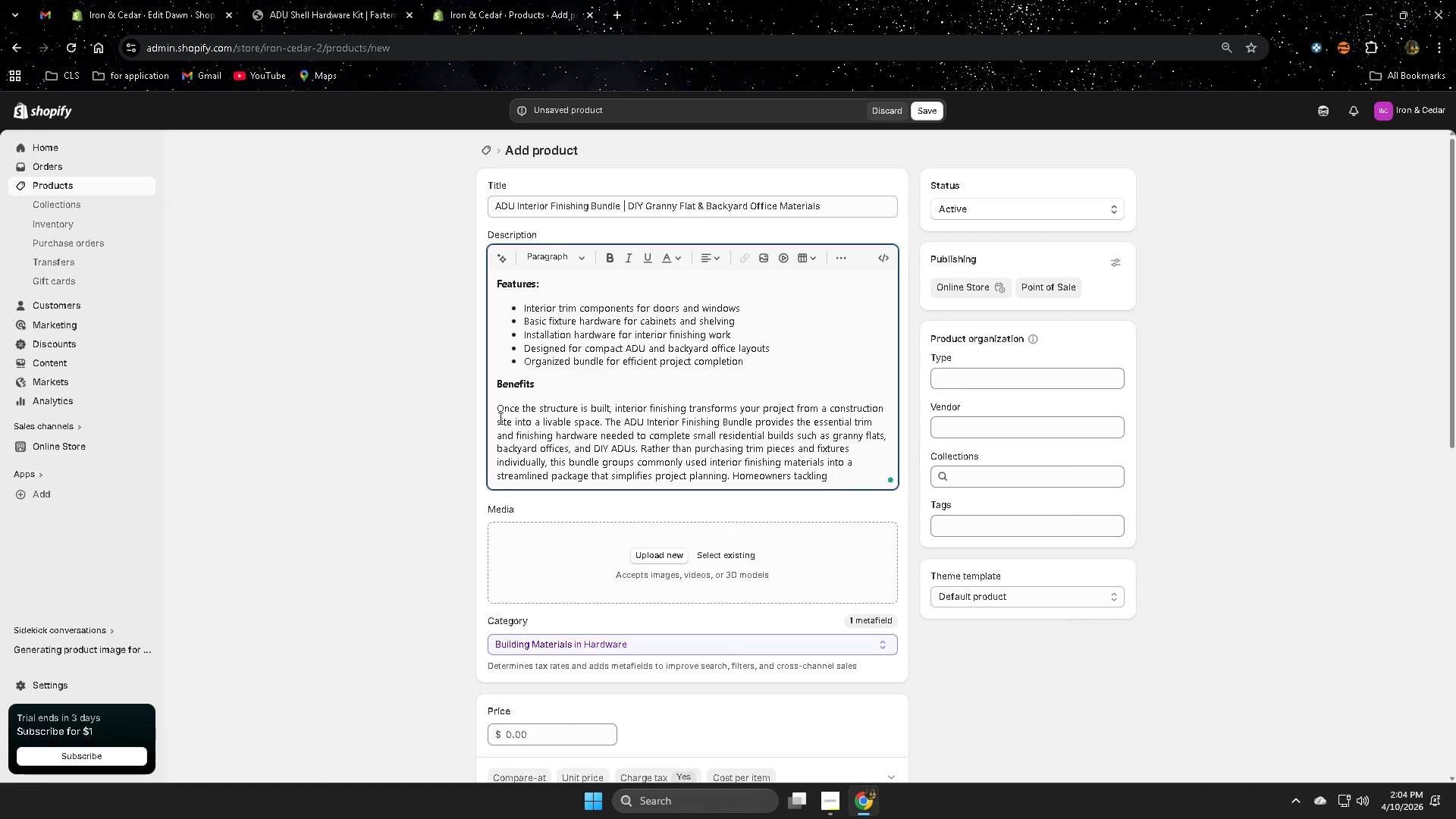 
wait(6.55)
 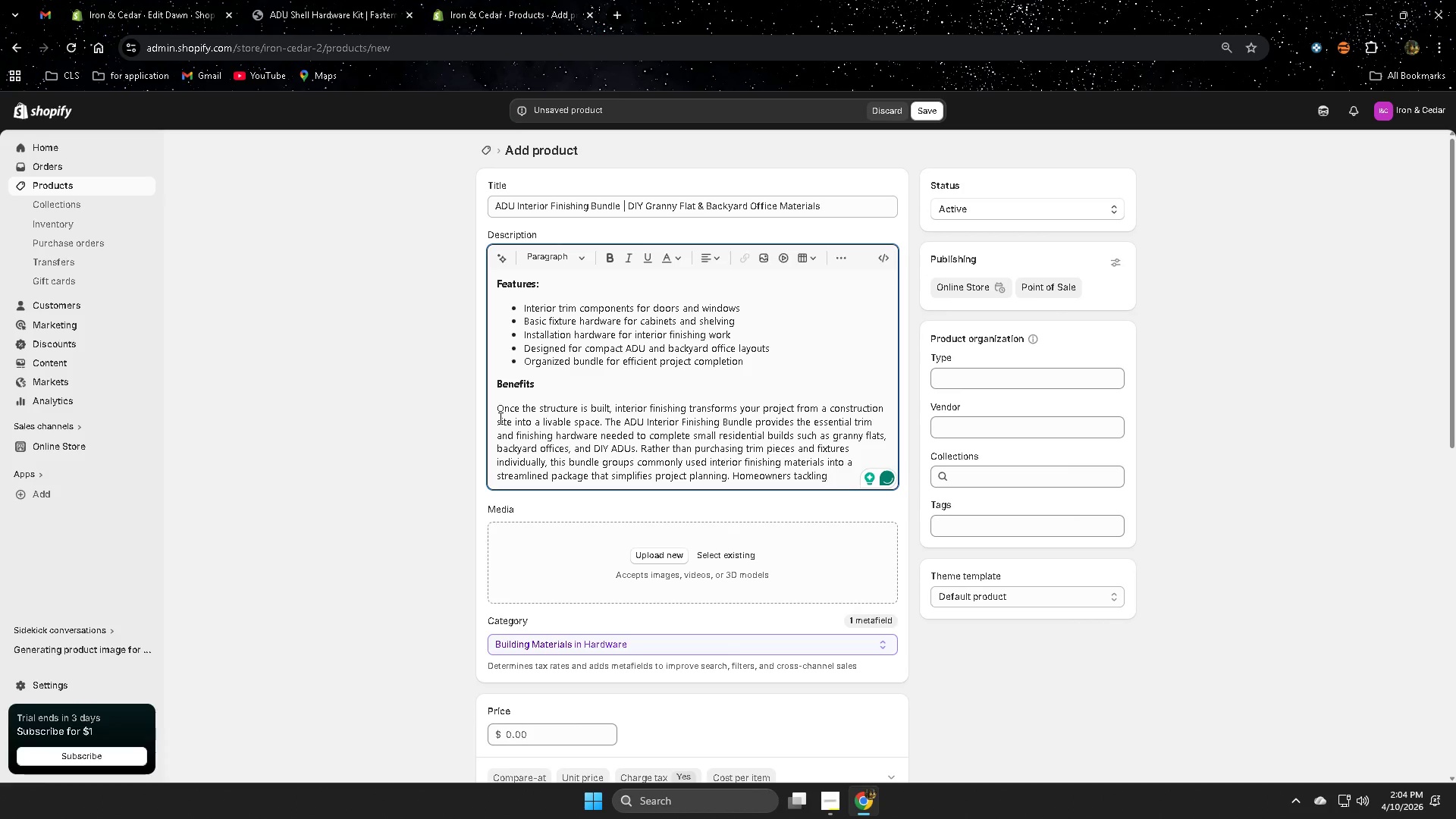 
type( a DIY backyard office)
 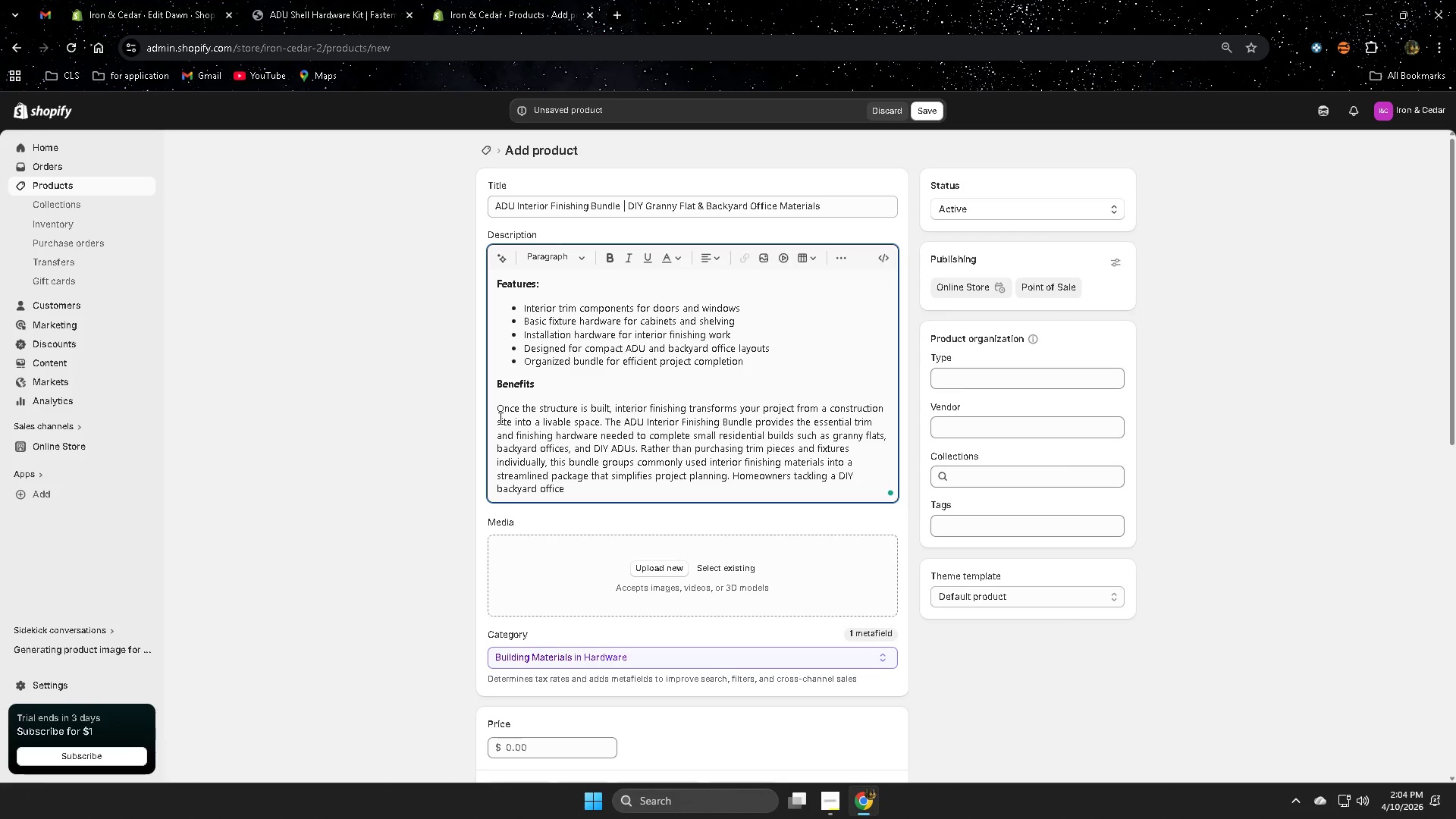 
wait(5.45)
 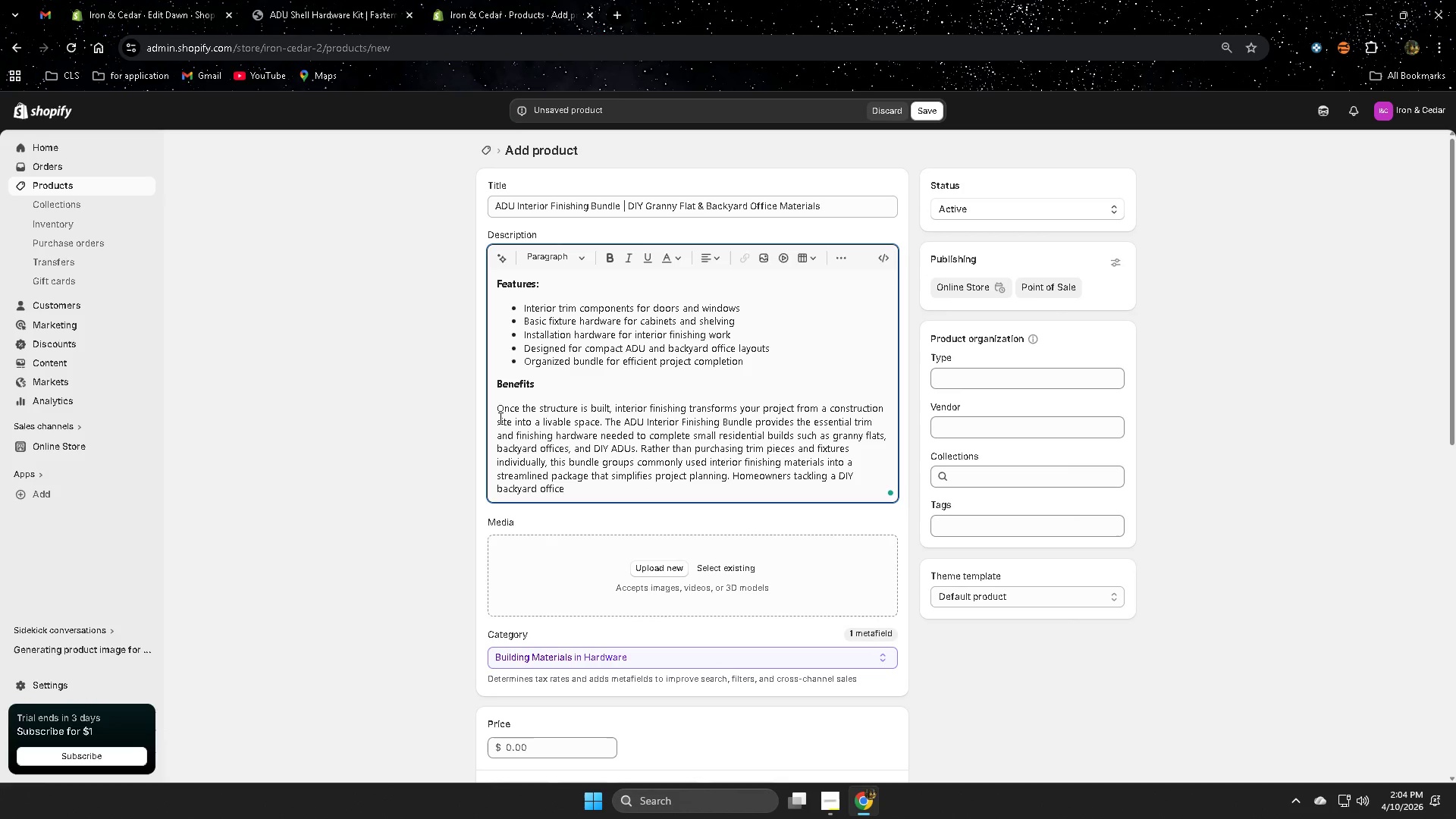 
type( renovation)
 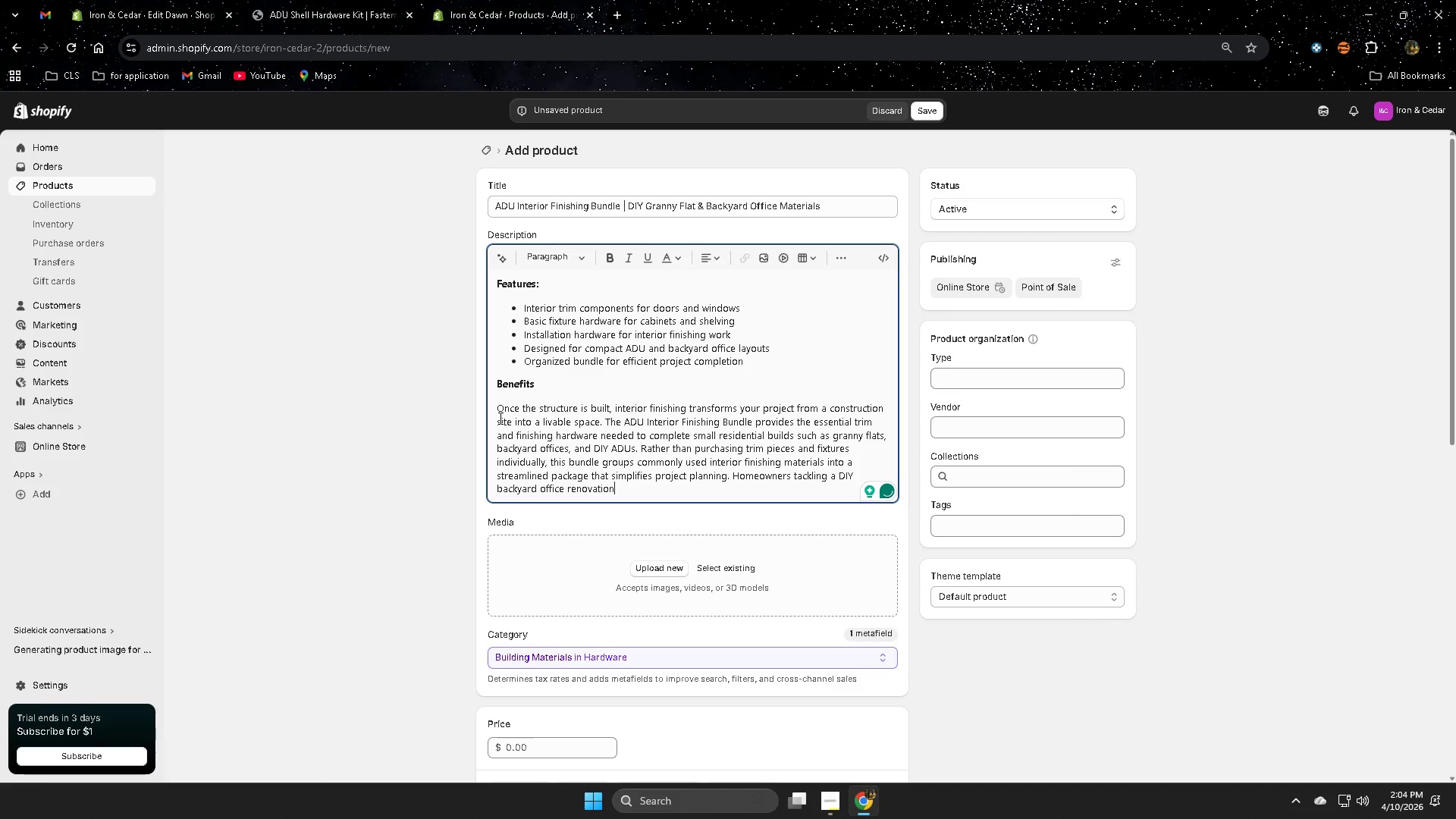 
type( can complete the final stage of their build withouyt)
key(Backspace)
key(Backspace)
type(t navigating complex hardware)
 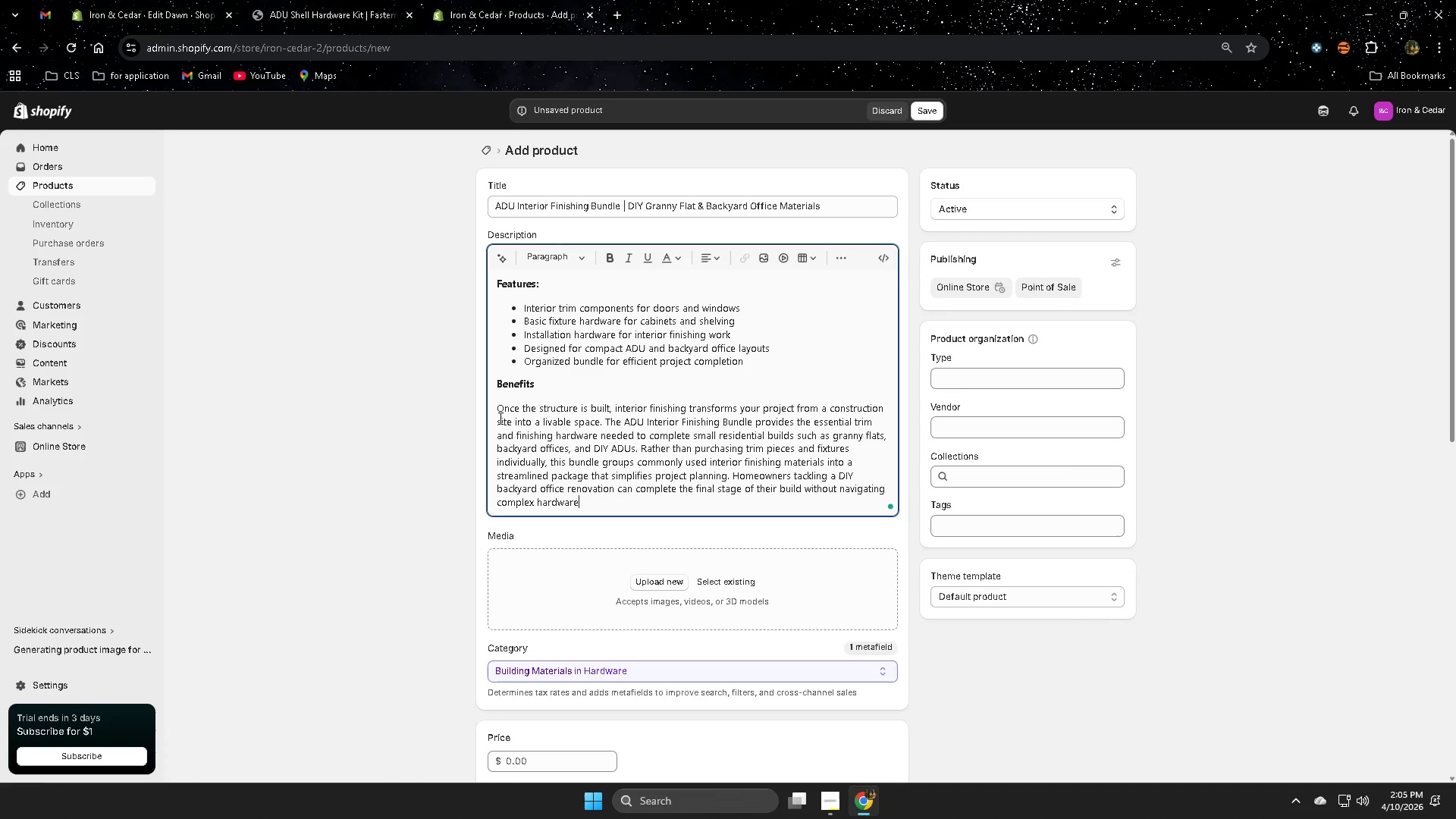 
wait(19.12)
 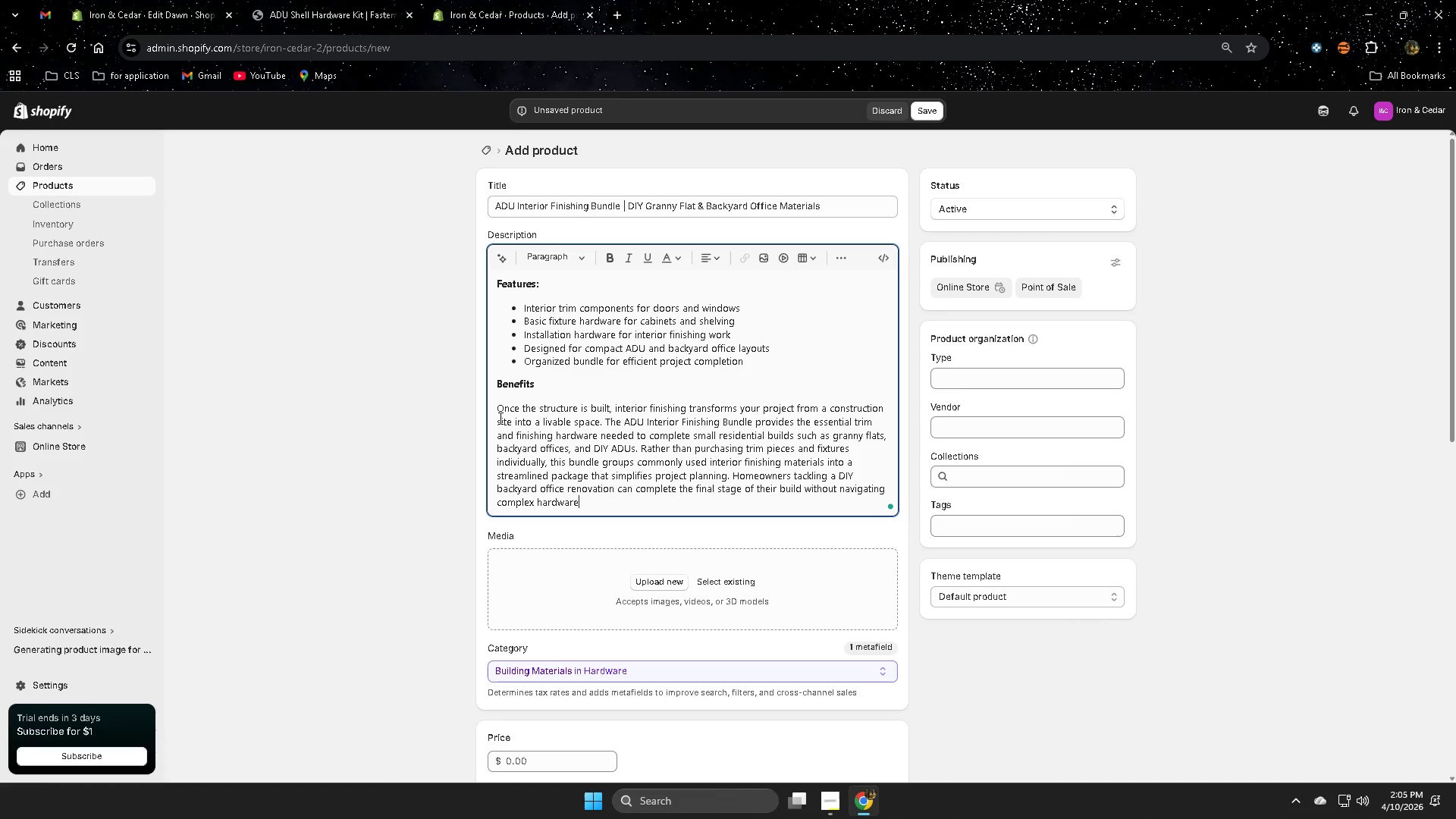 
type( ais)
 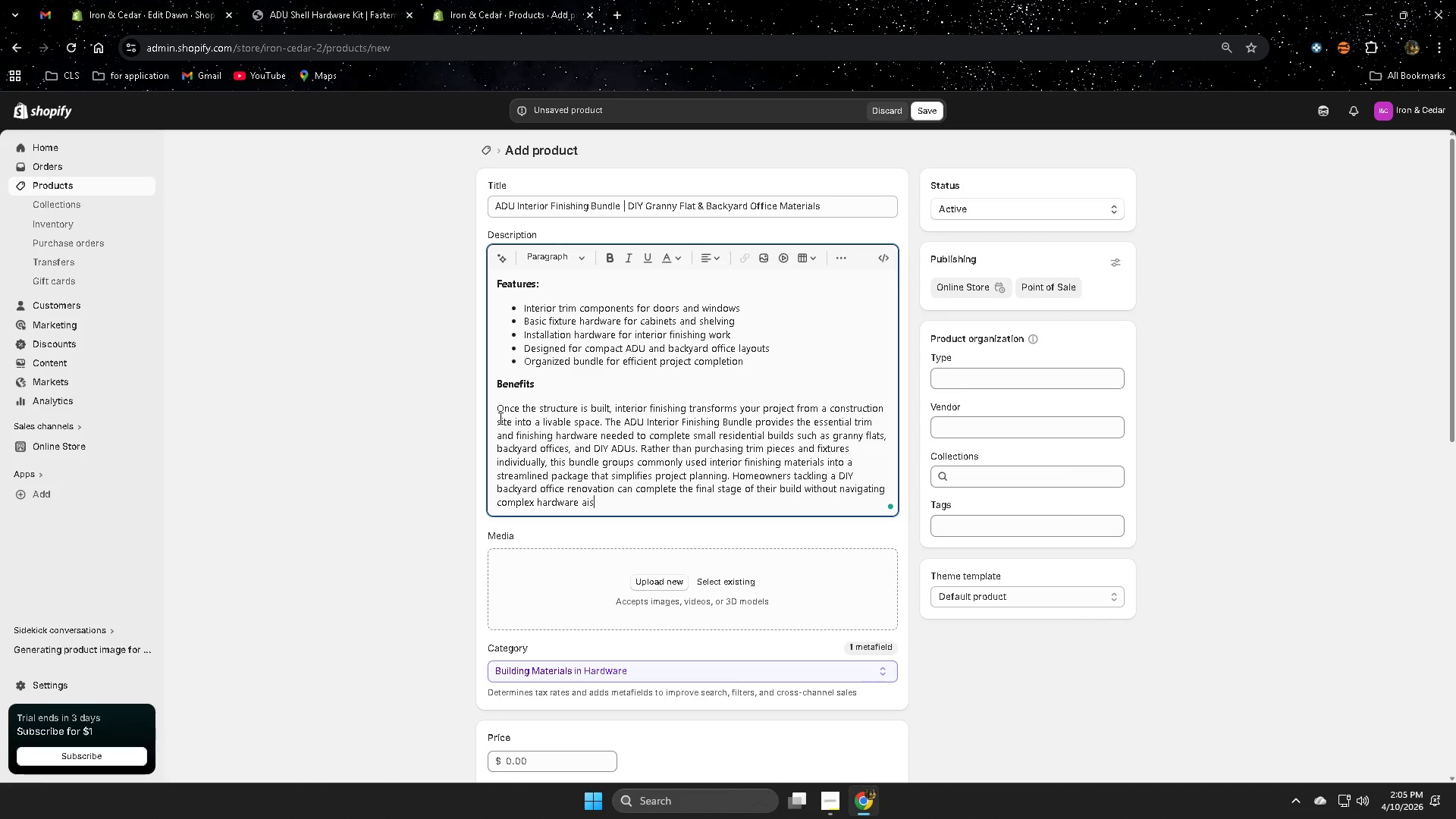 
type(les or sourcing mismatched components. )
 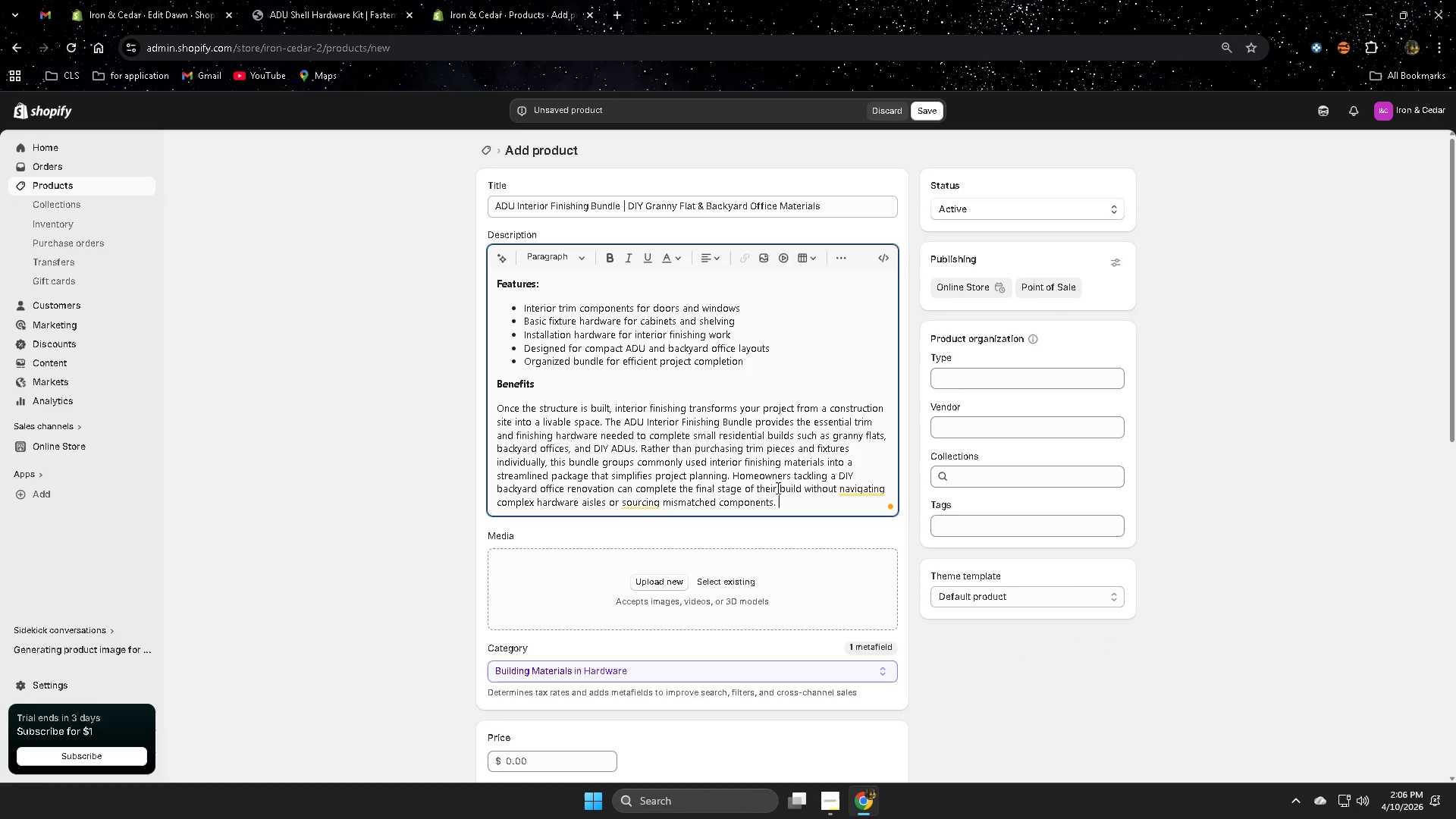 
wait(42.42)
 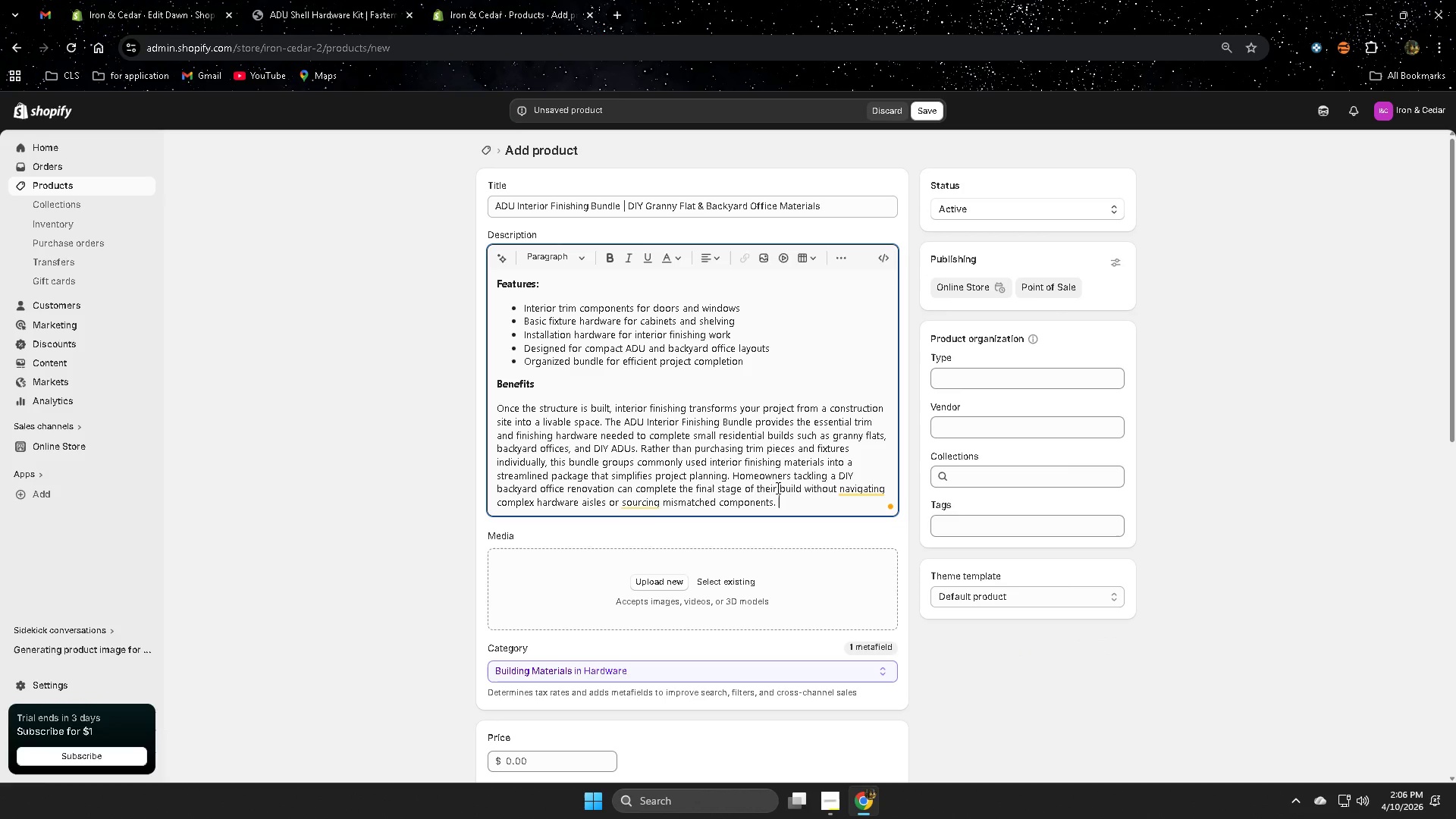 
left_click([884, 492])
 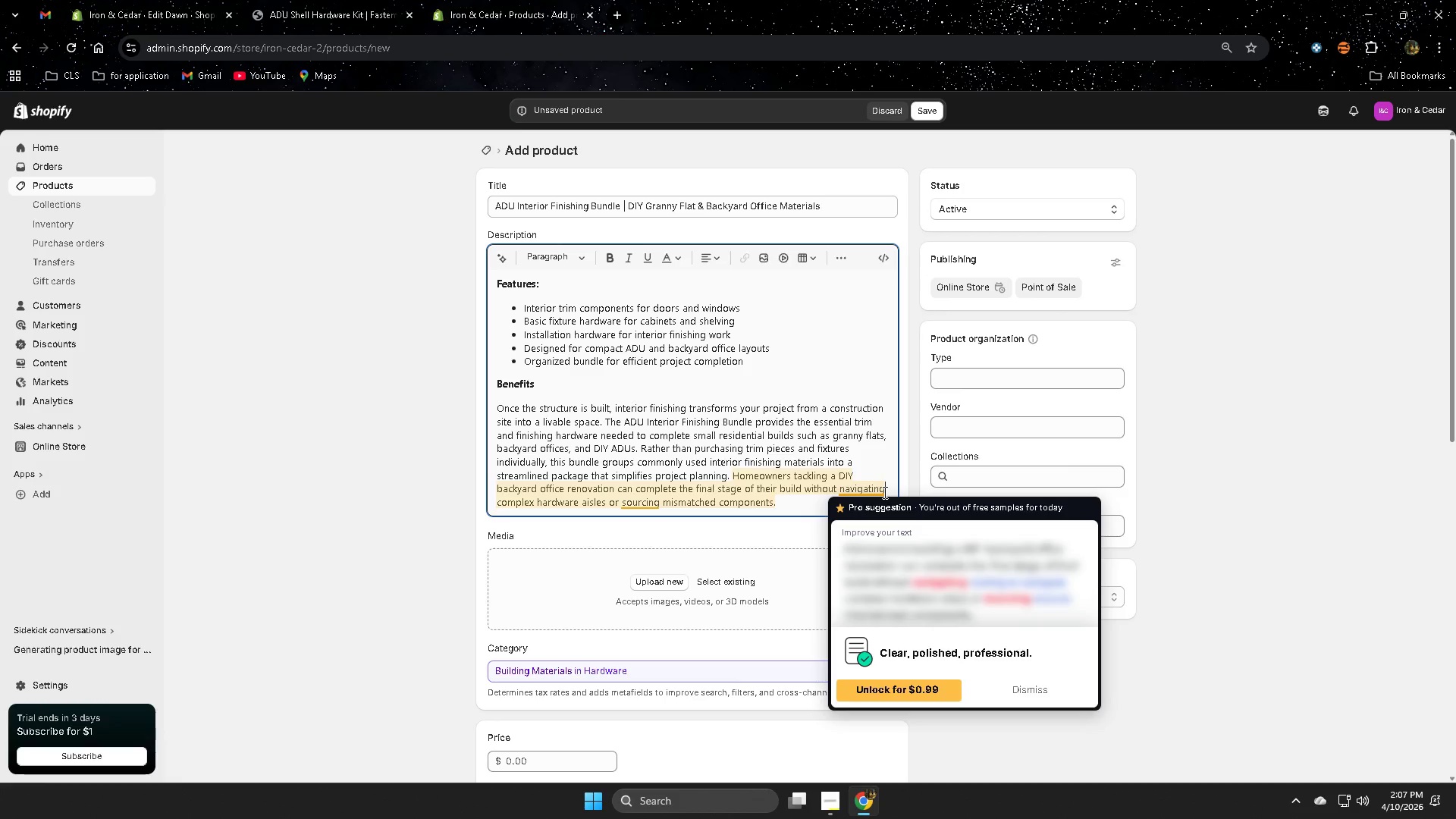 
type( and sourcing)
 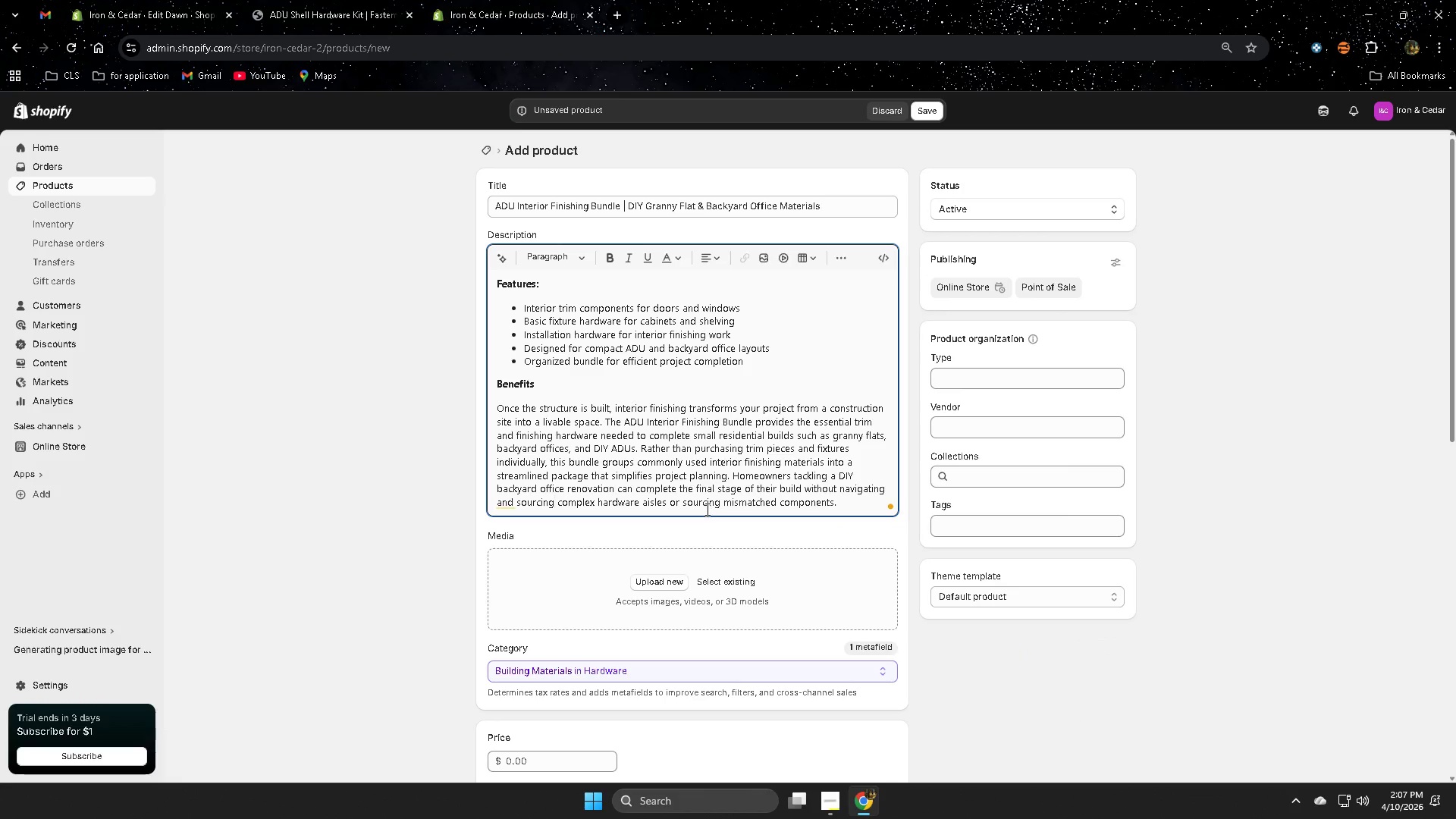 
double_click([705, 505])
 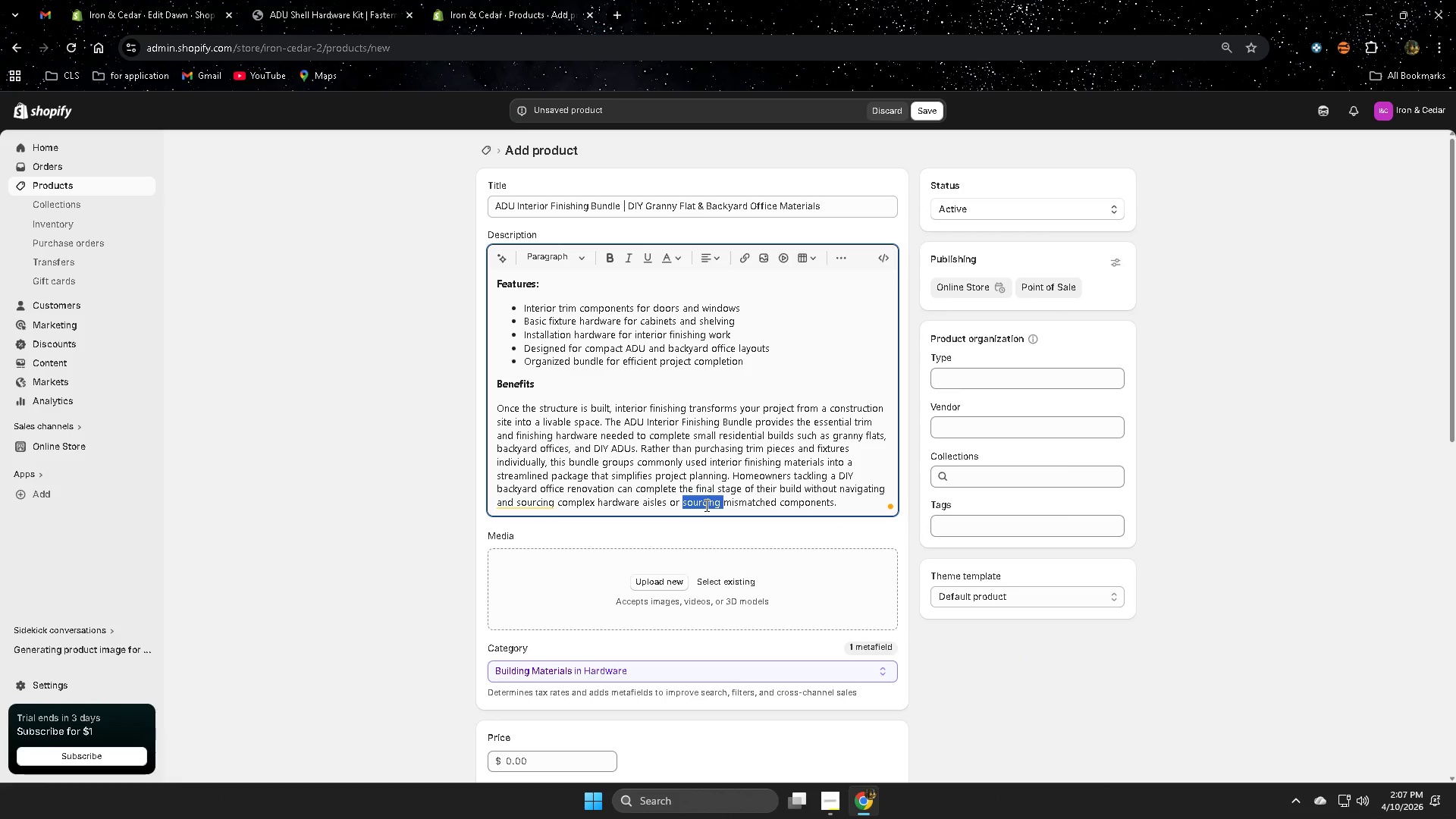 
key(Backspace)
 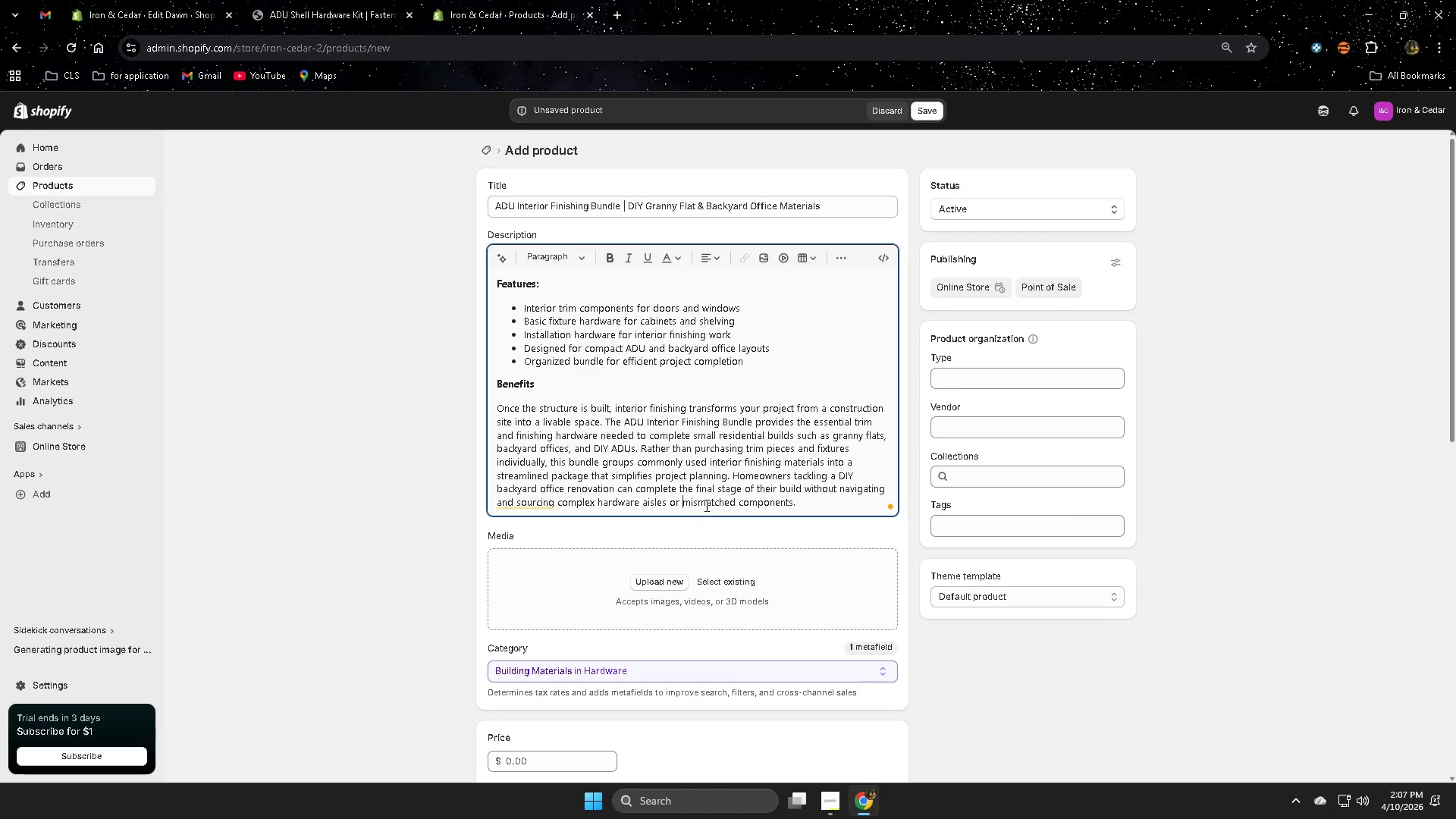 
key(Backspace)
 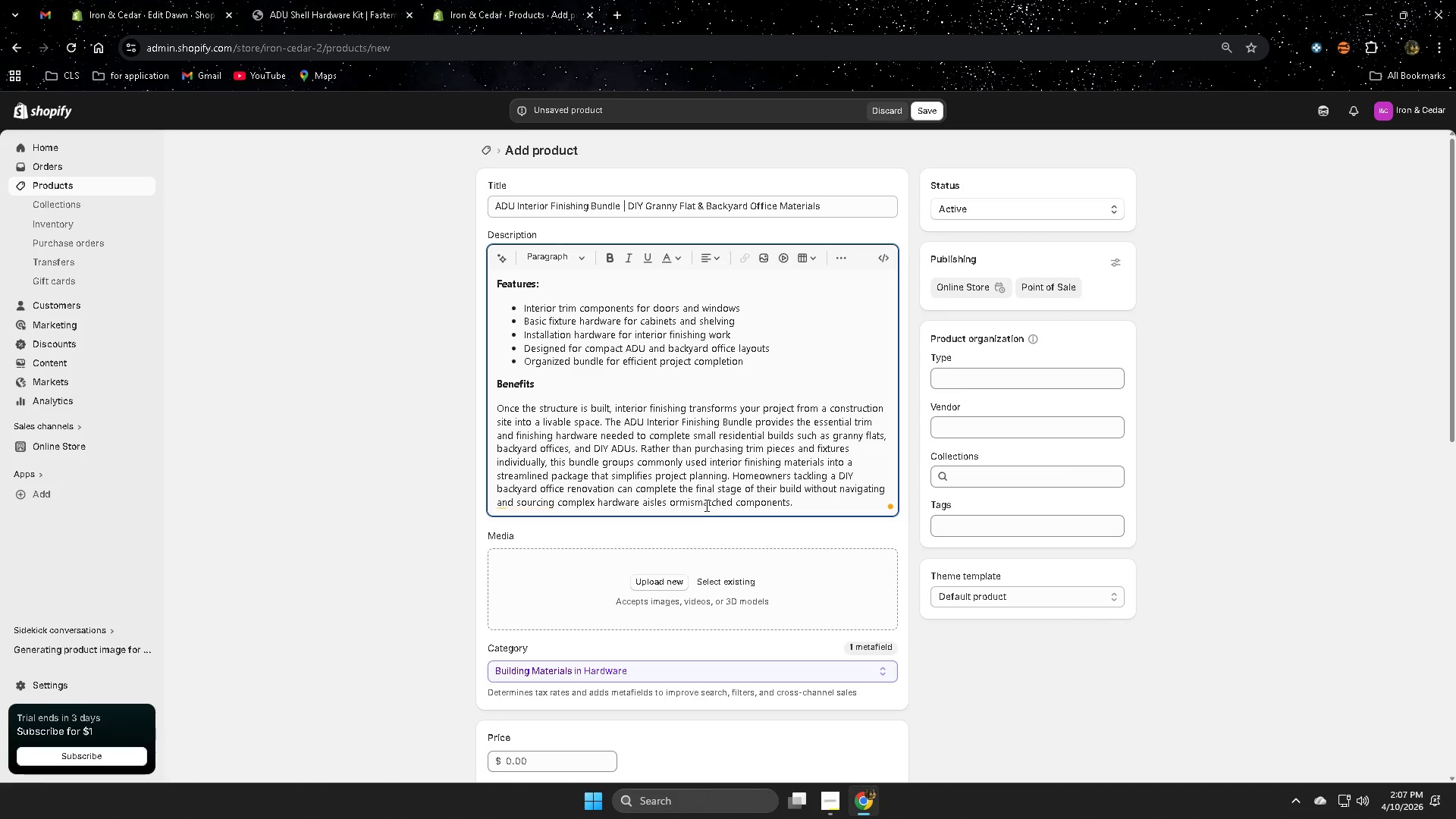 
key(Backspace)
 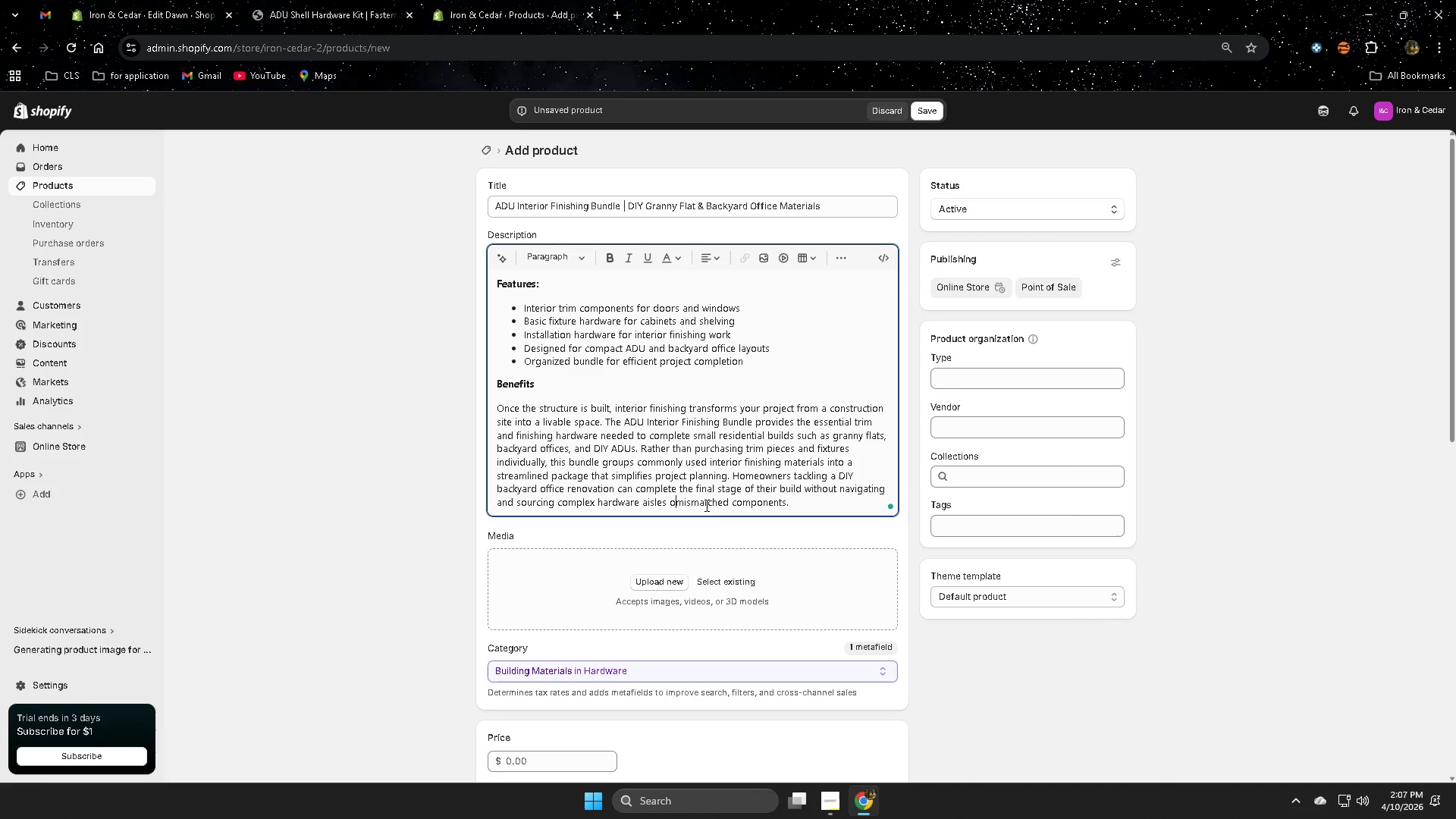 
key(Backspace)
 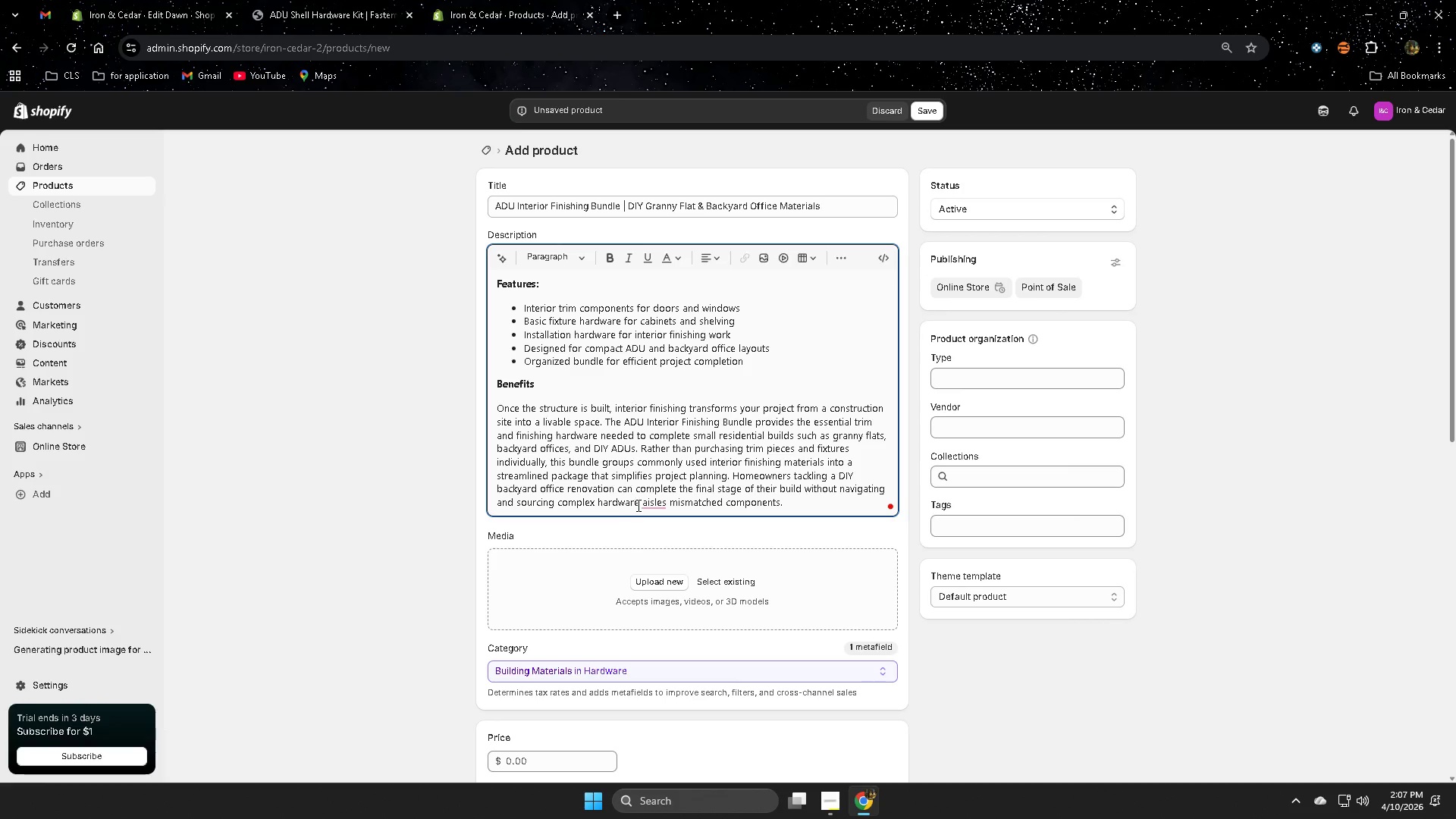 
wait(7.91)
 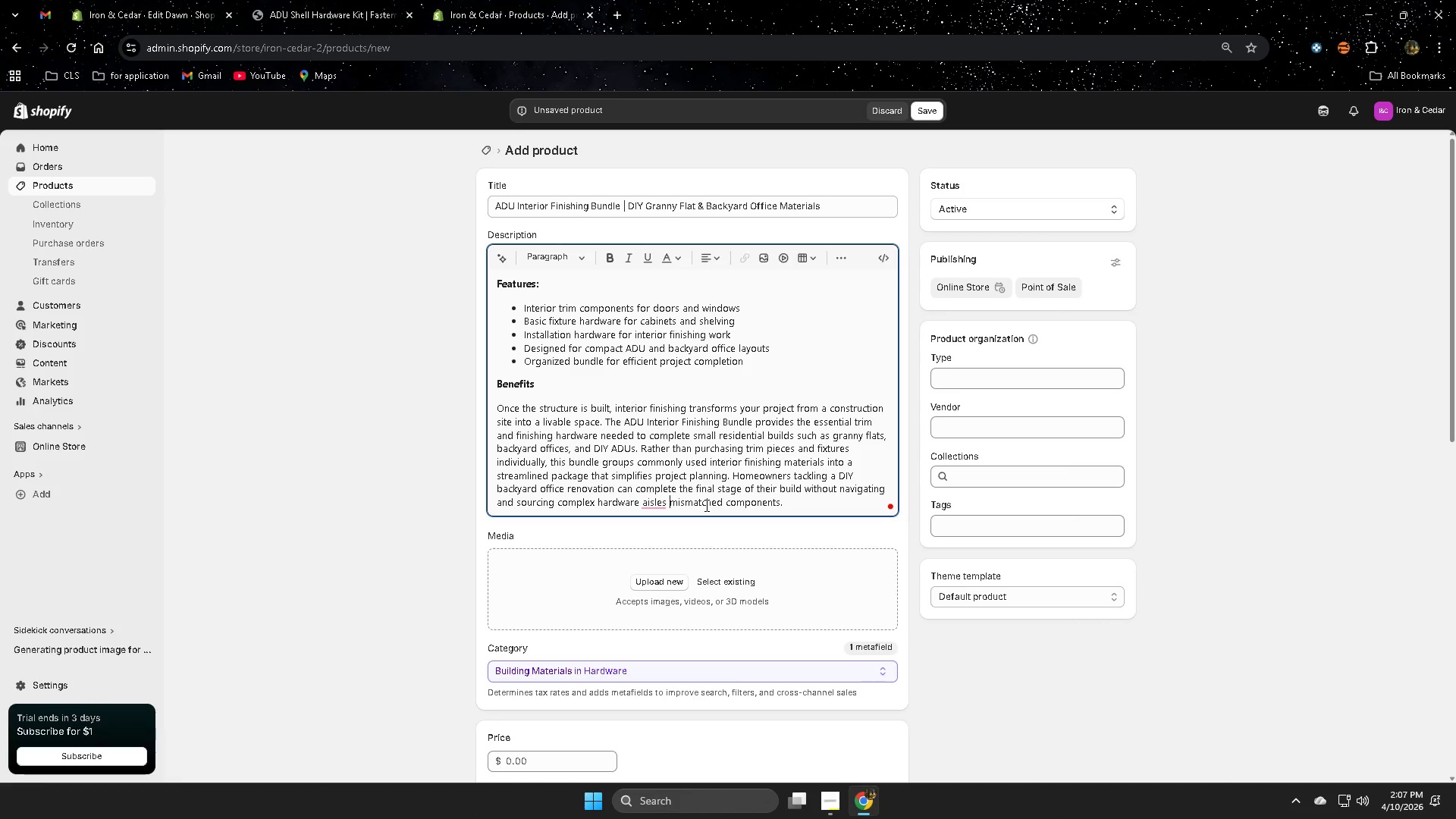 
left_click([648, 541])
 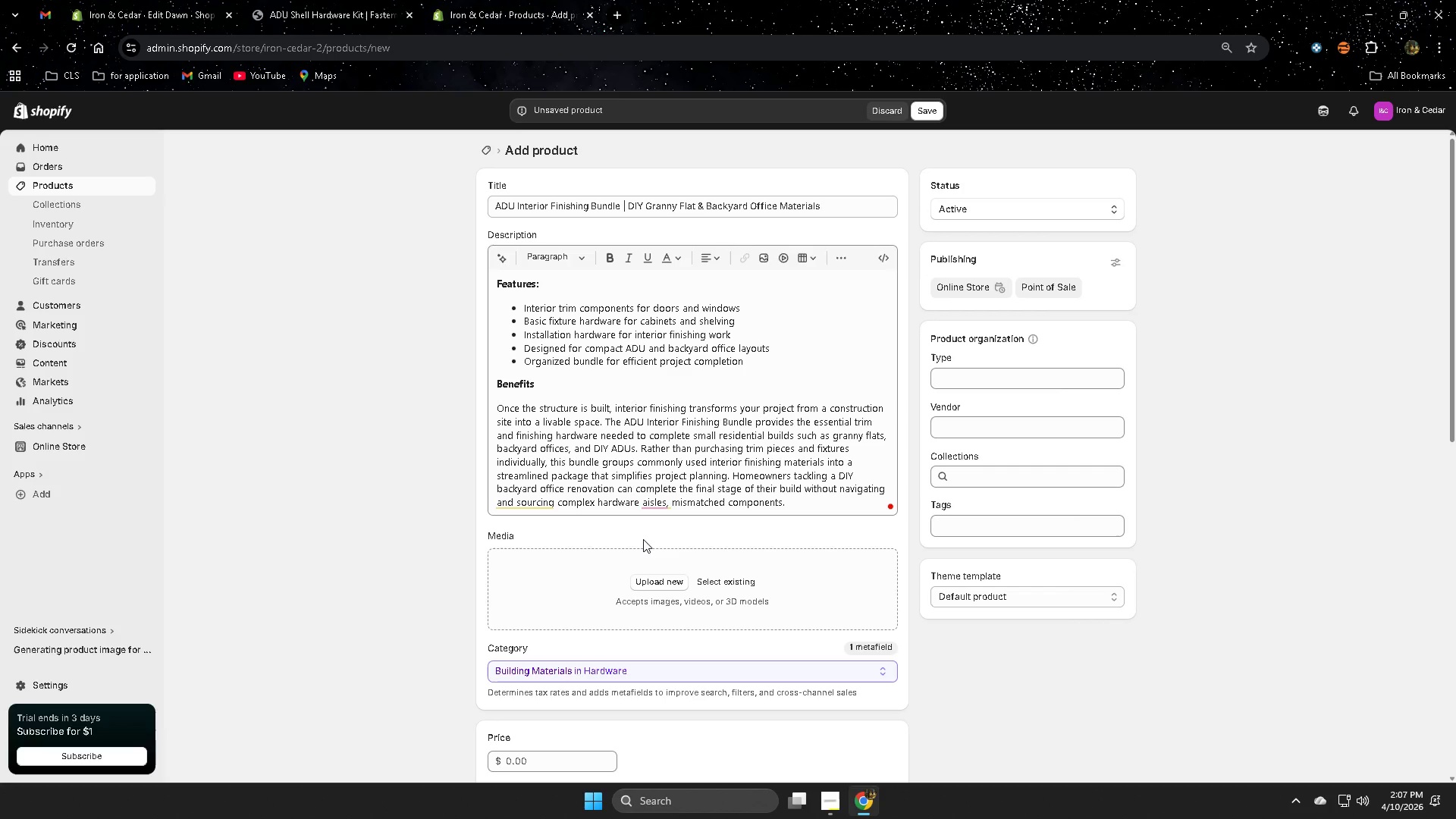 
mouse_move([671, 527])
 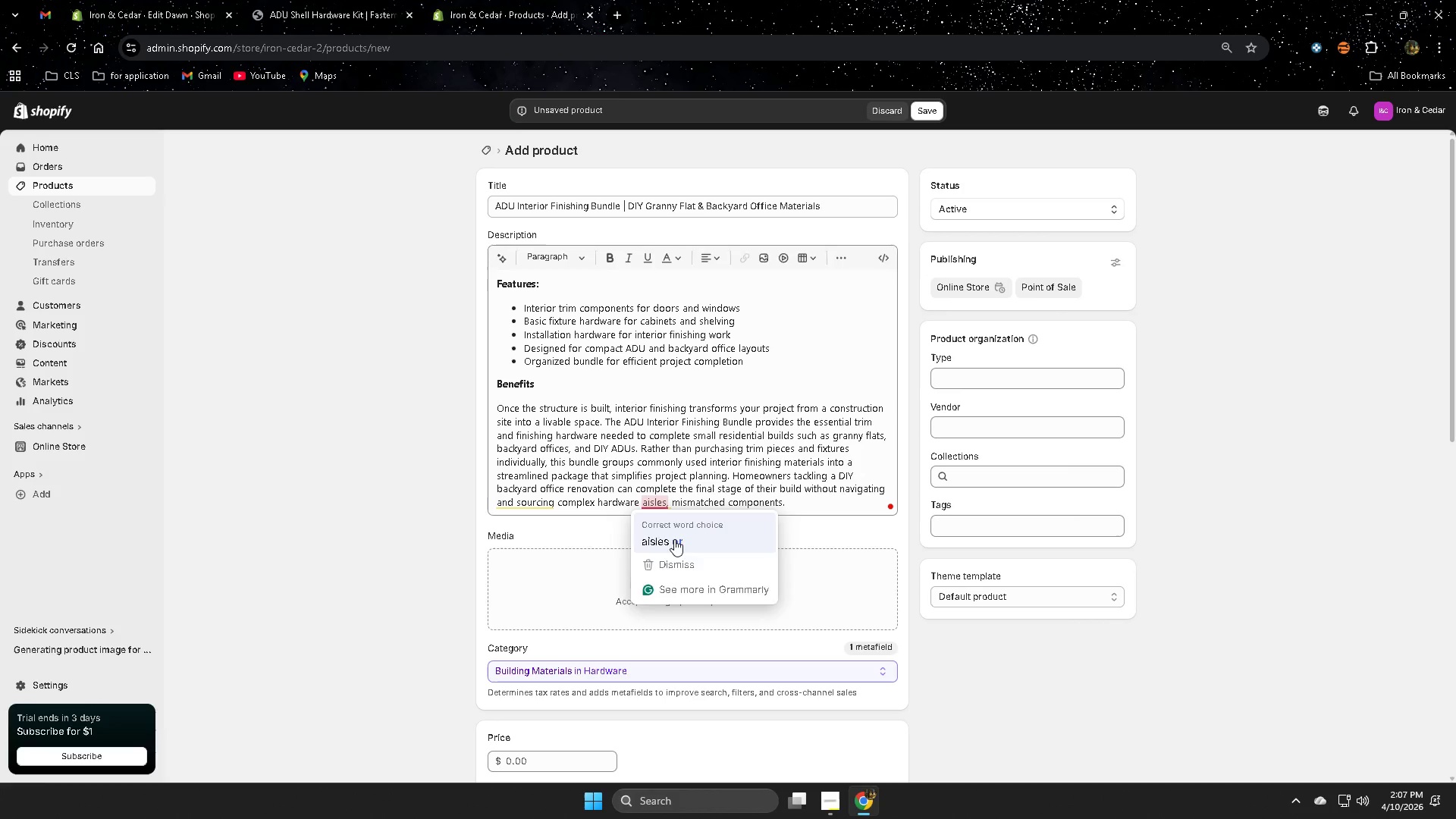 
left_click([674, 539])
 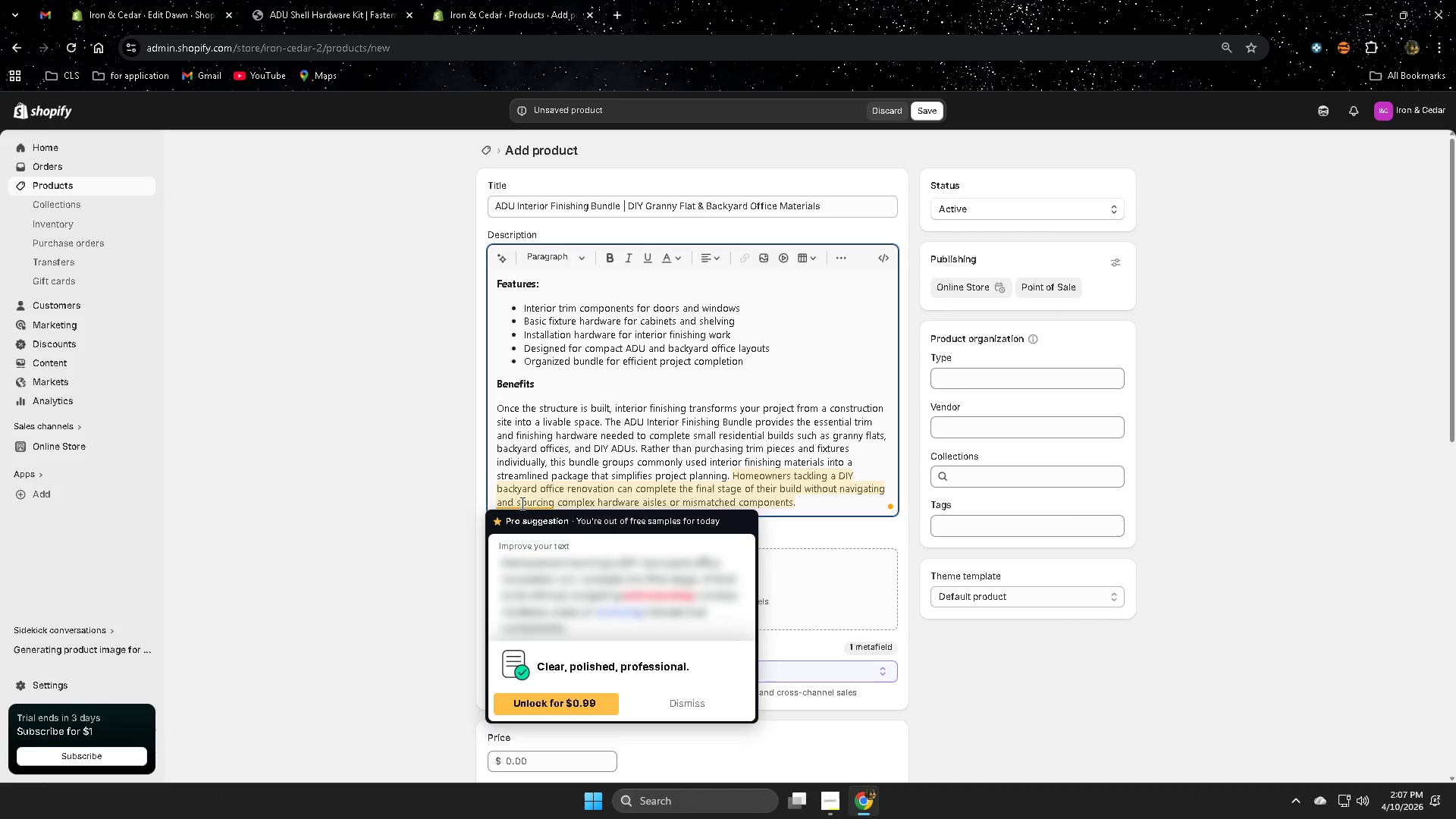 
wait(5.73)
 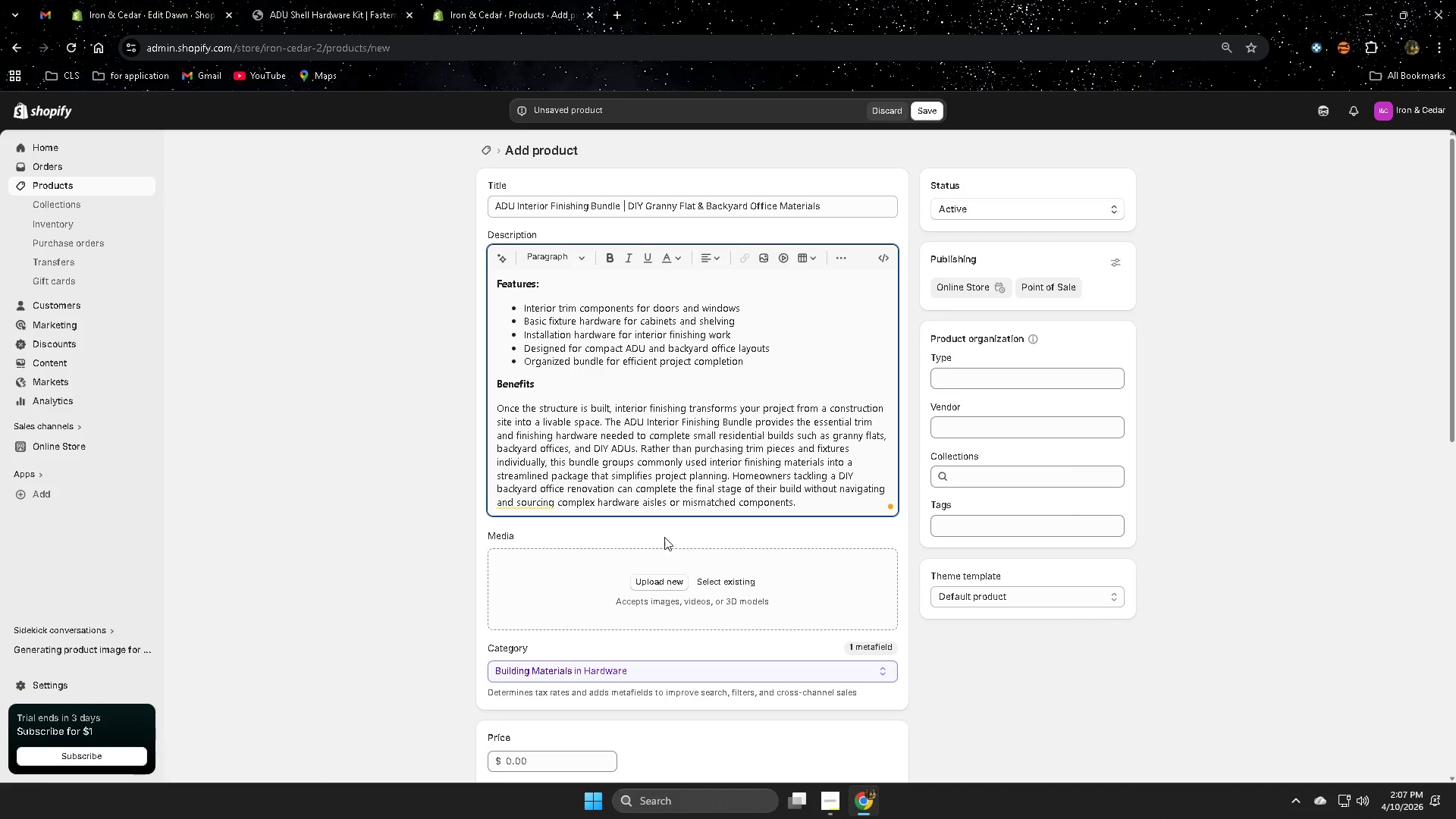 
left_click([512, 503])
 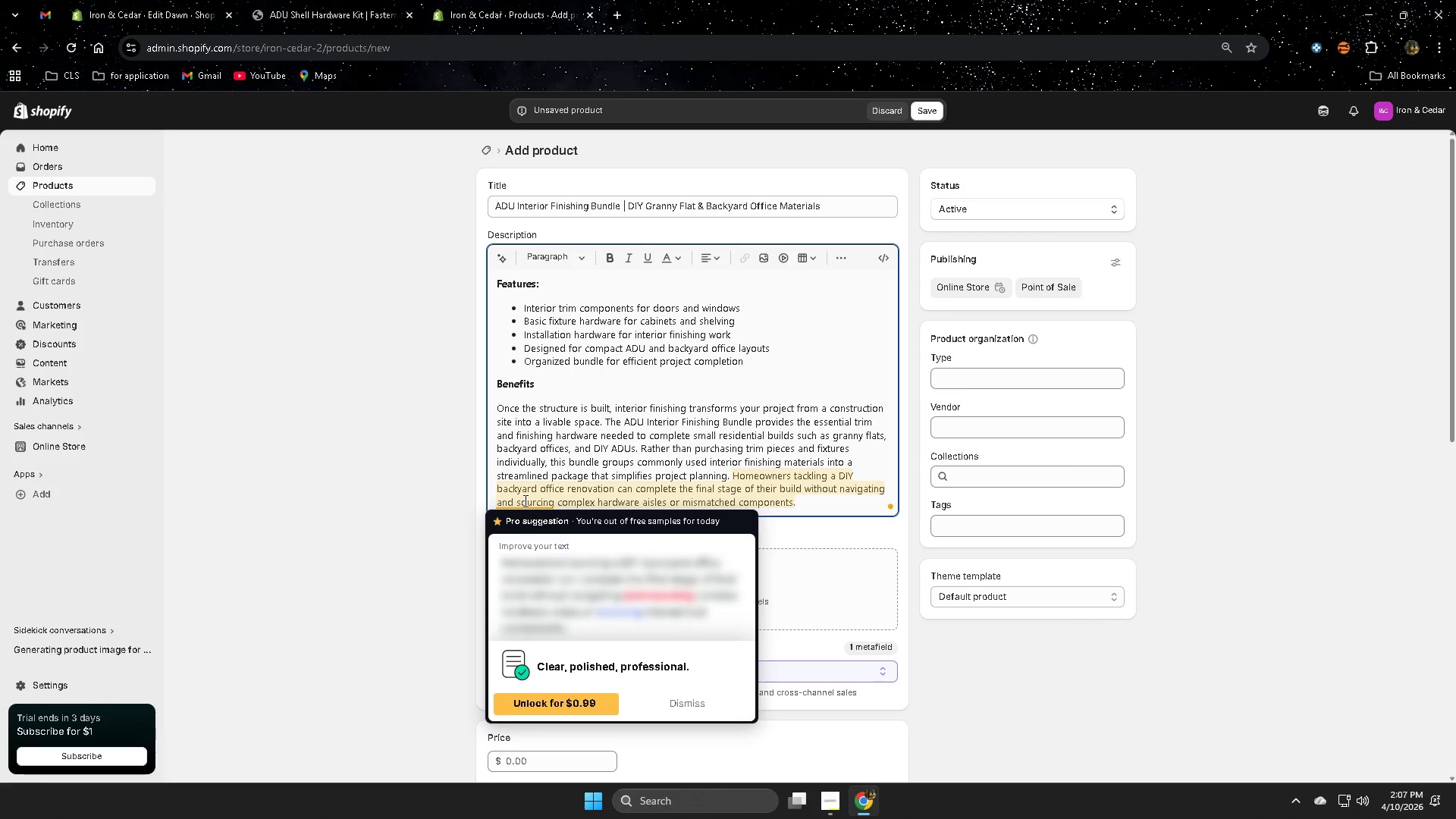 
key(Backspace)
key(Backspace)
key(Backspace)
type(or)
 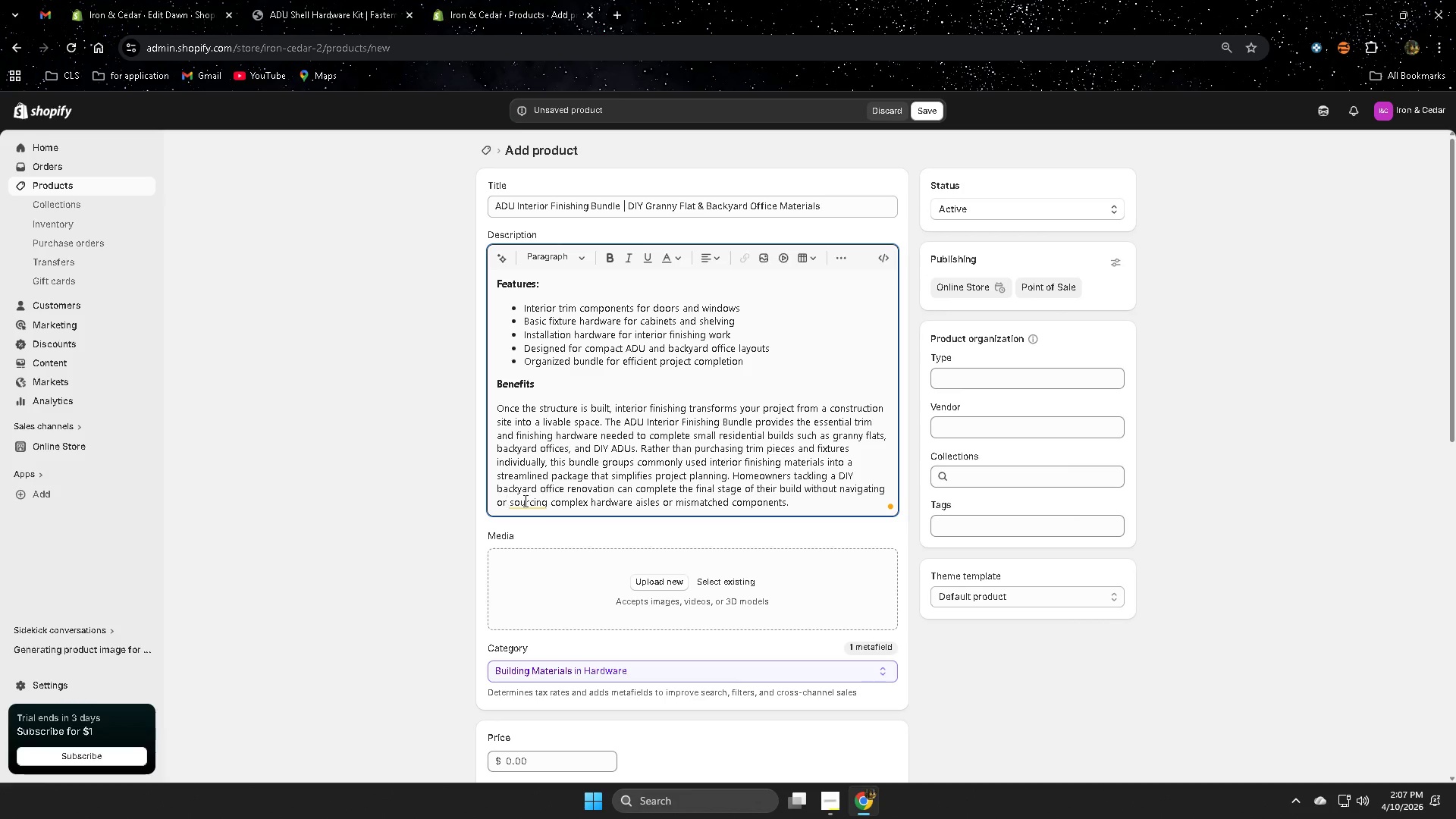 
left_click([525, 500])
 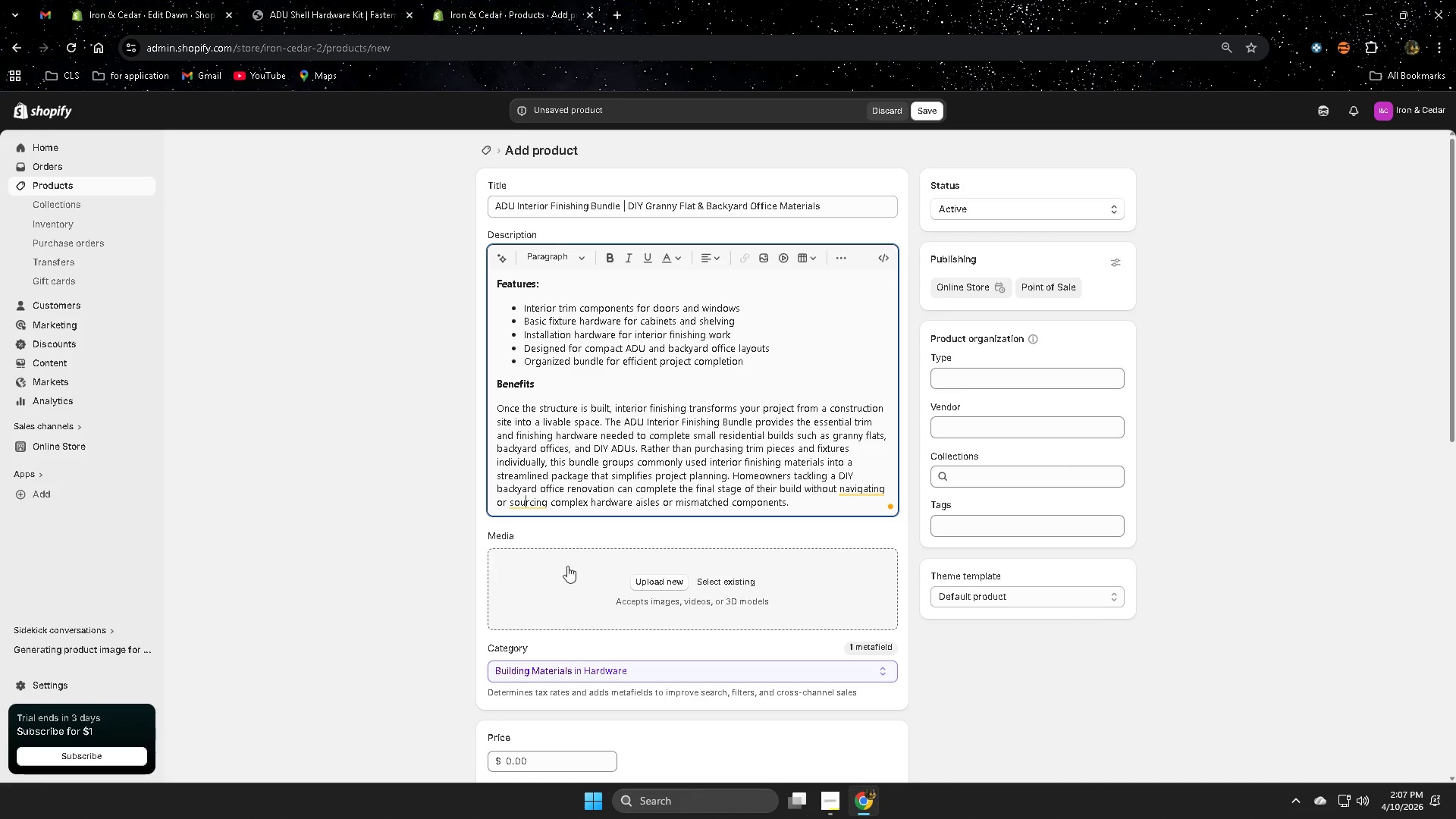 
mouse_move([563, 520])
 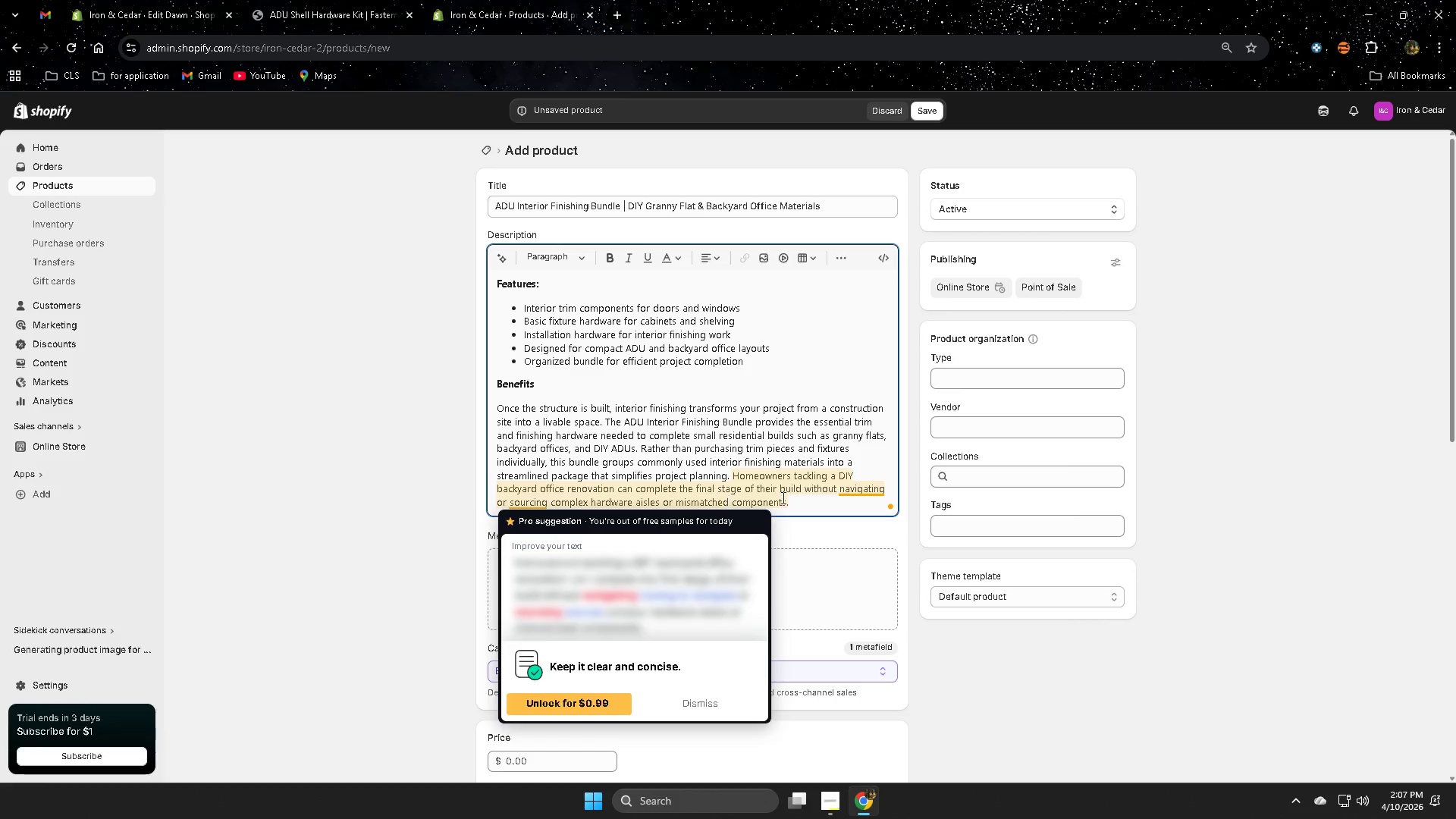 
mouse_move([854, 497])
 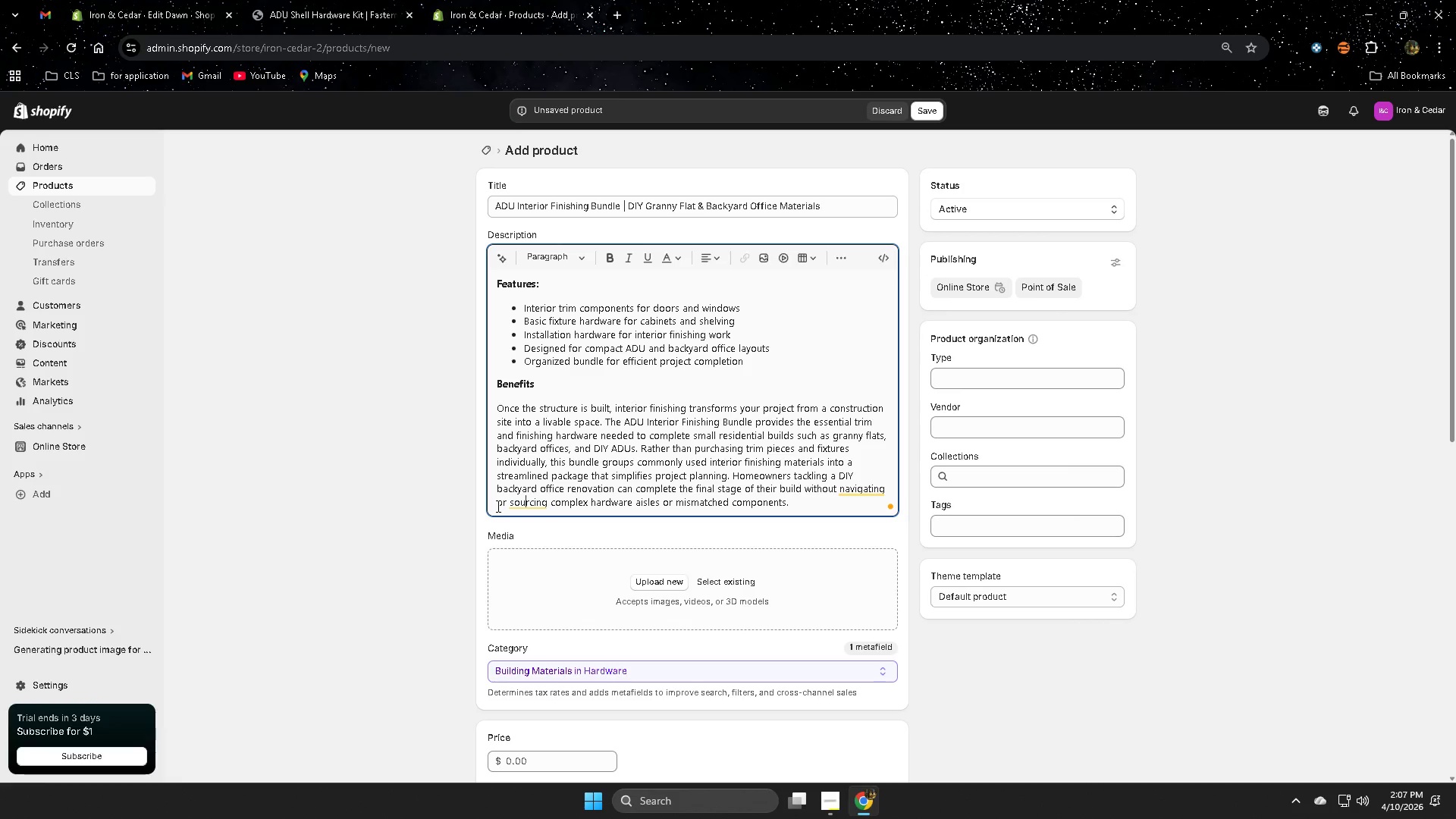 
wait(16.11)
 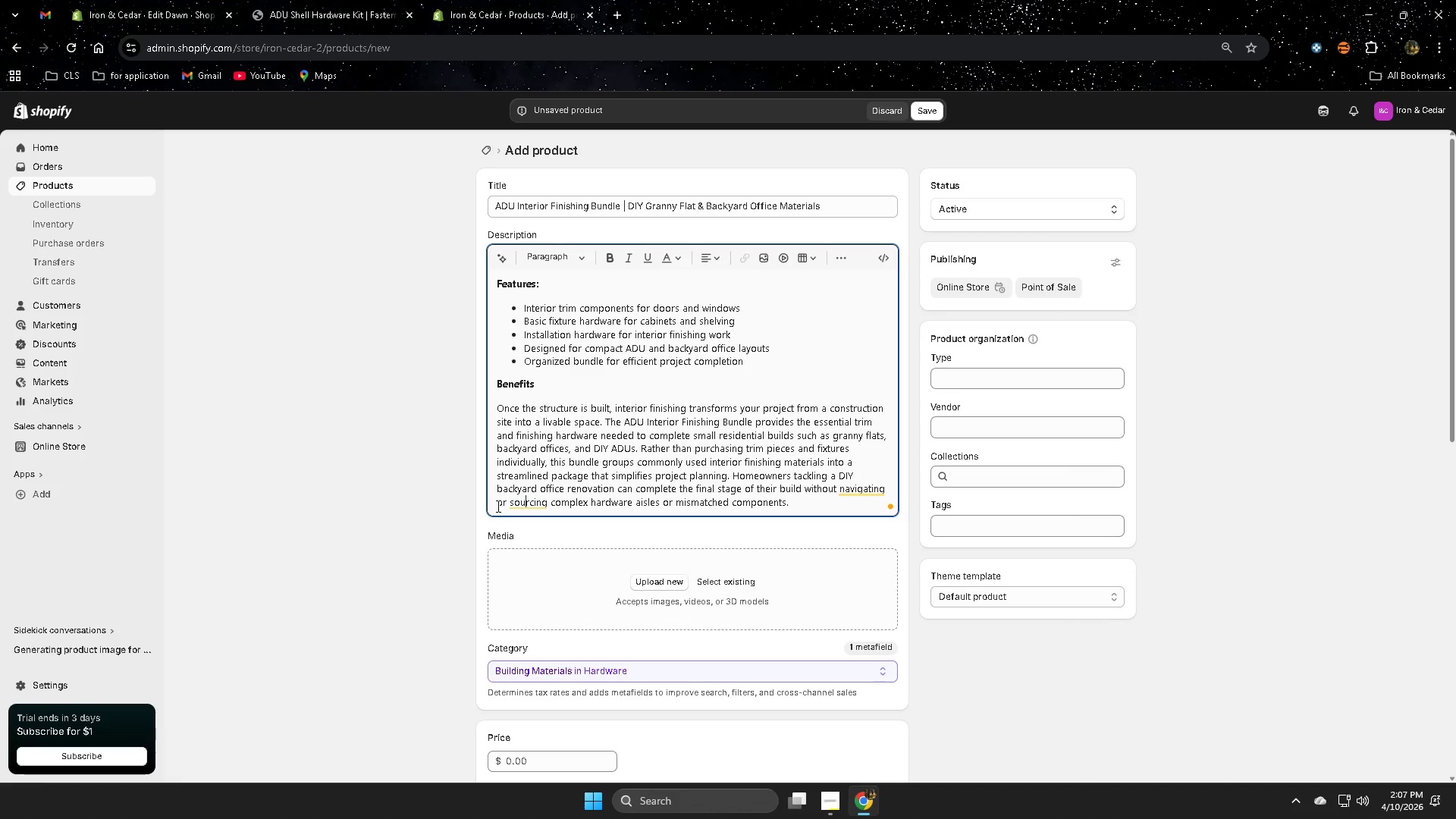 
left_click([510, 505])
 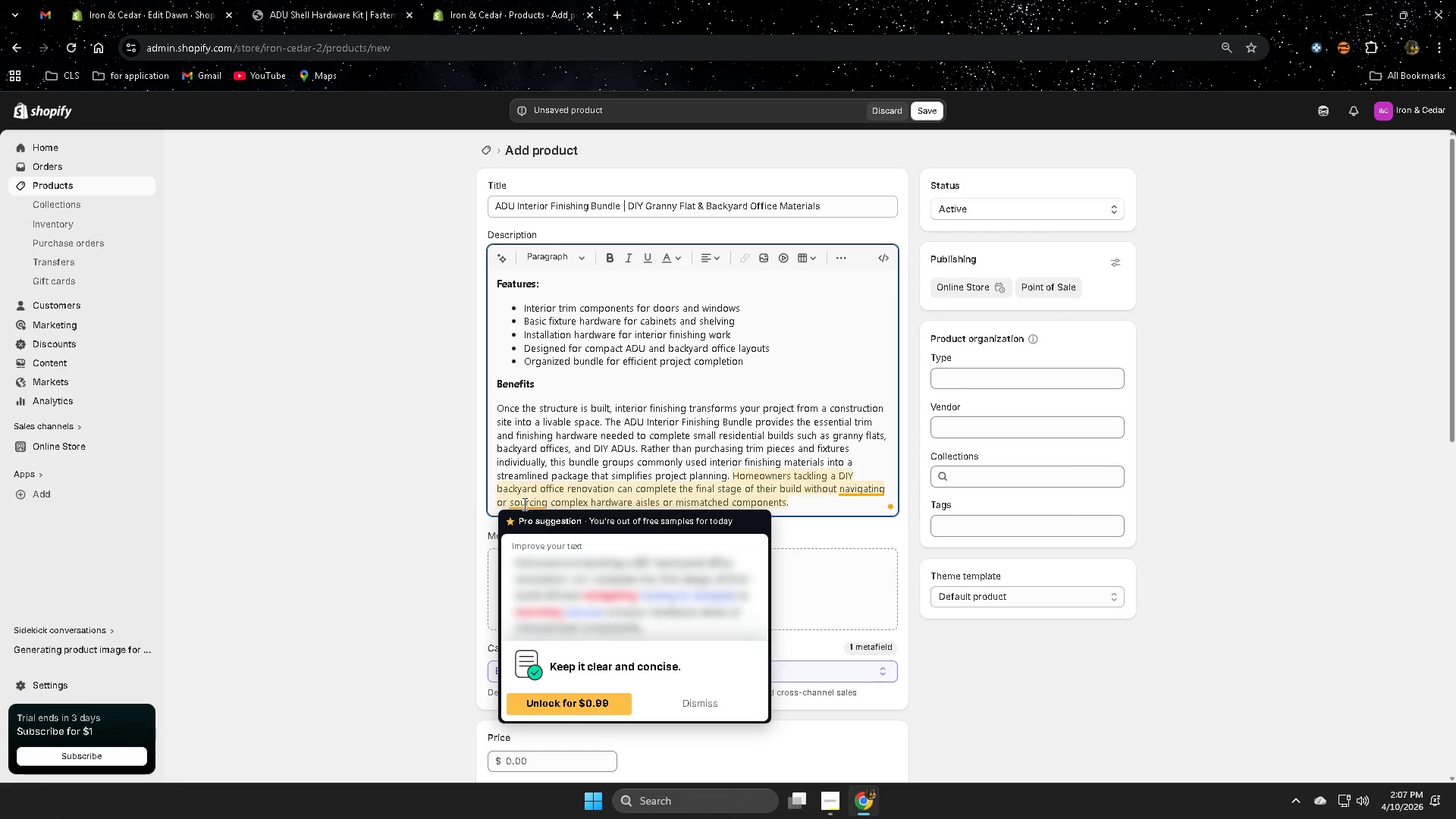 
key(Backspace)
 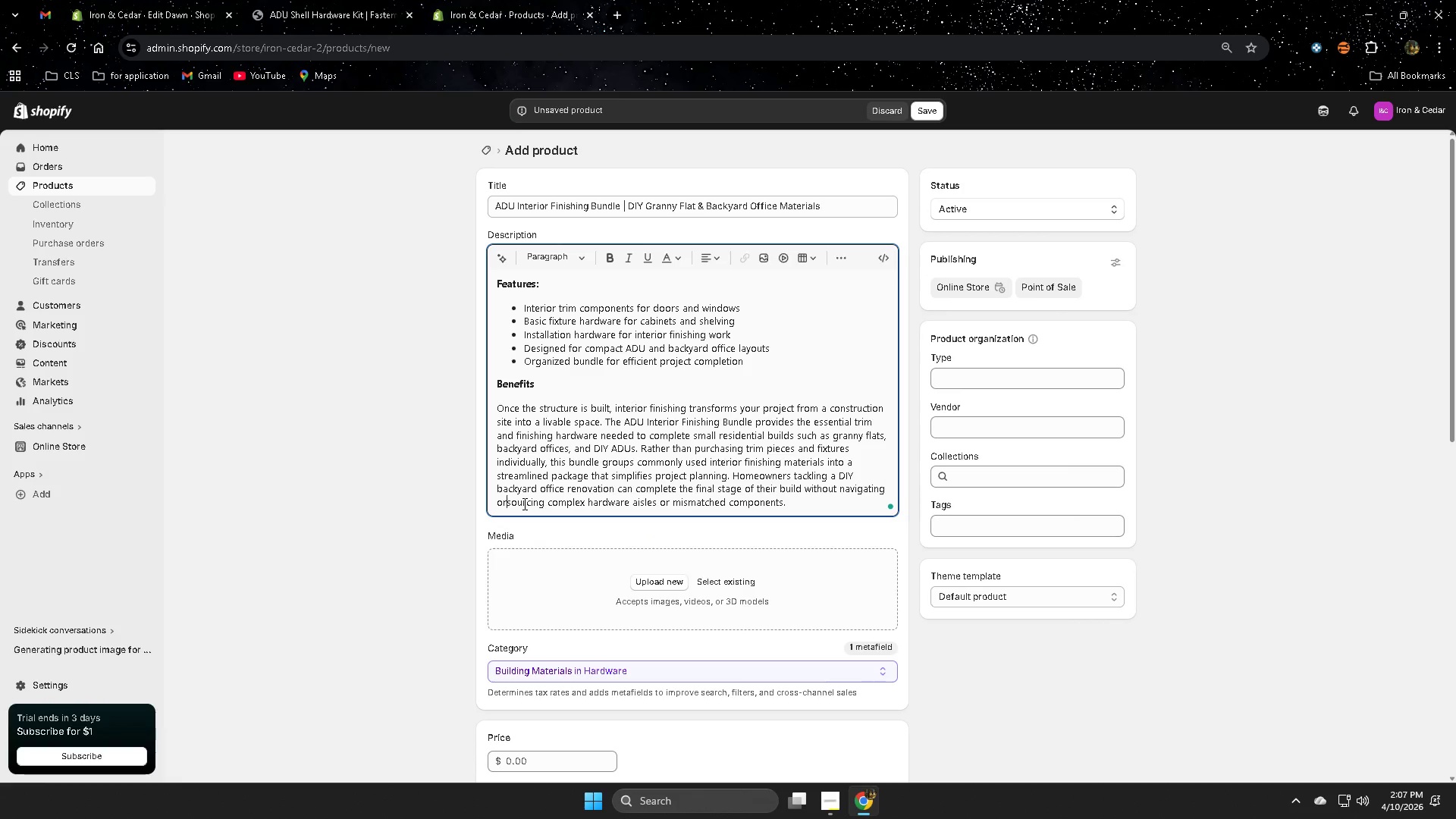 
key(Backspace)
 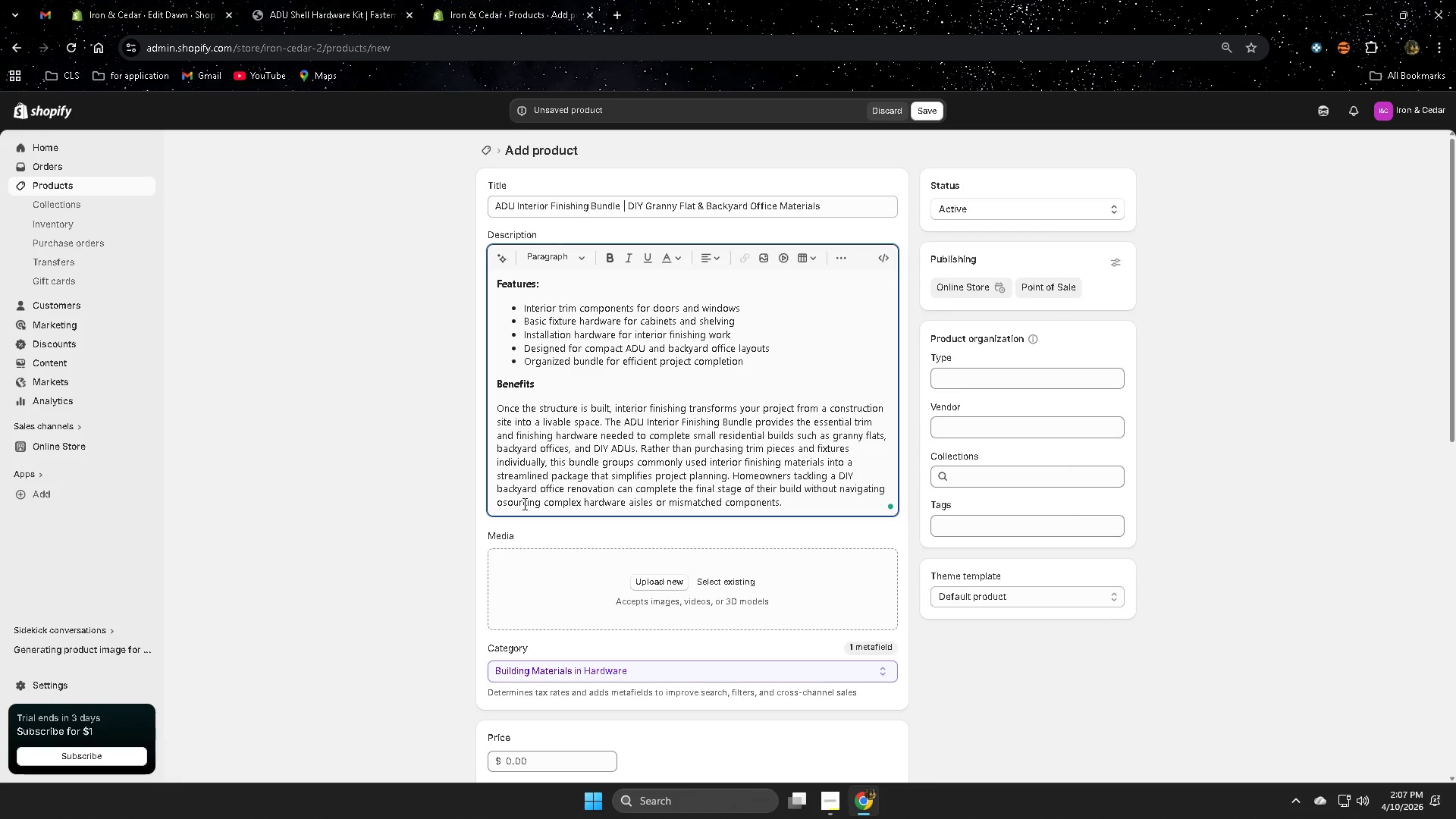 
key(Backspace)
 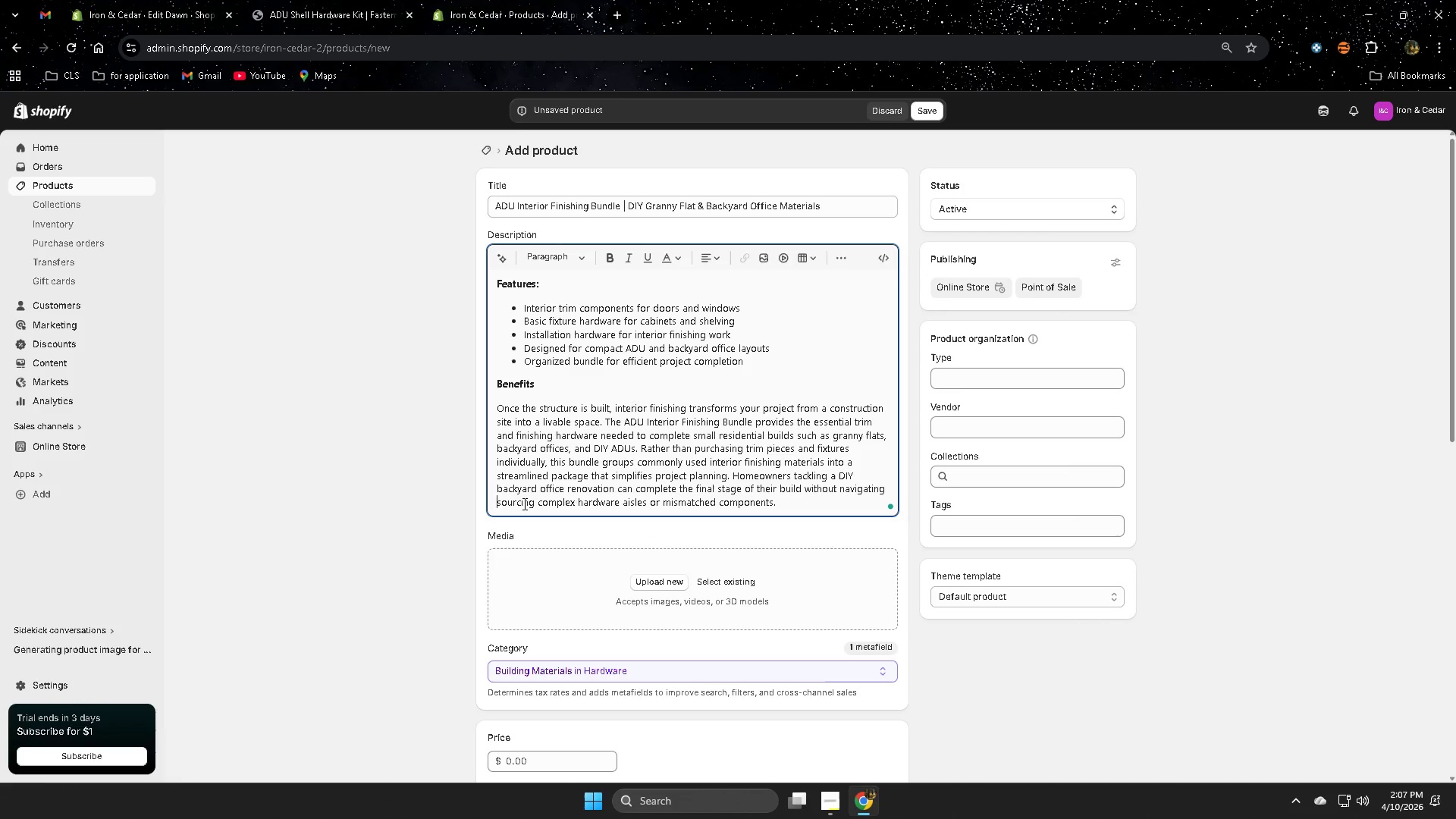 
key(Backspace)
 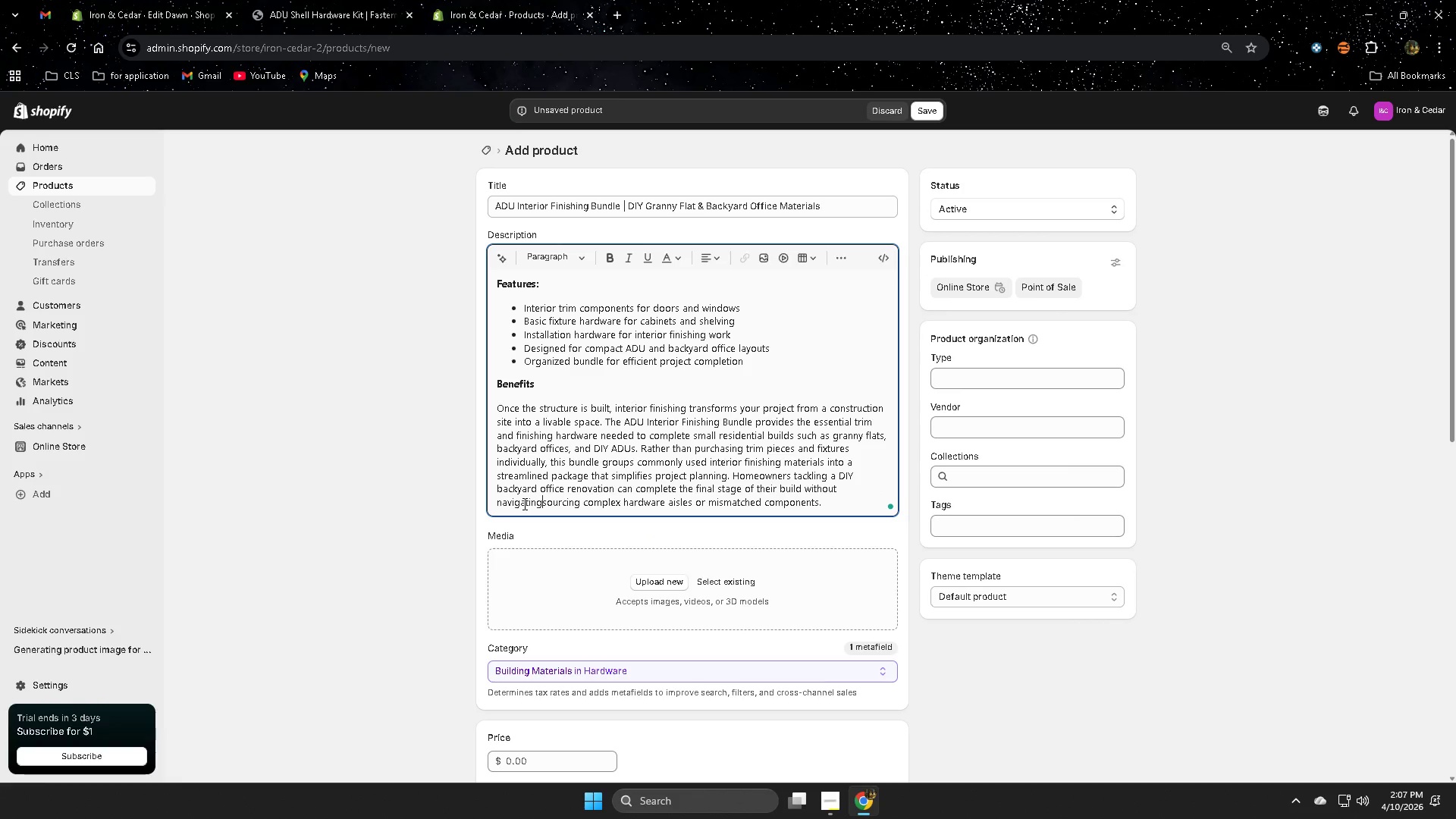 
key(Backspace)
 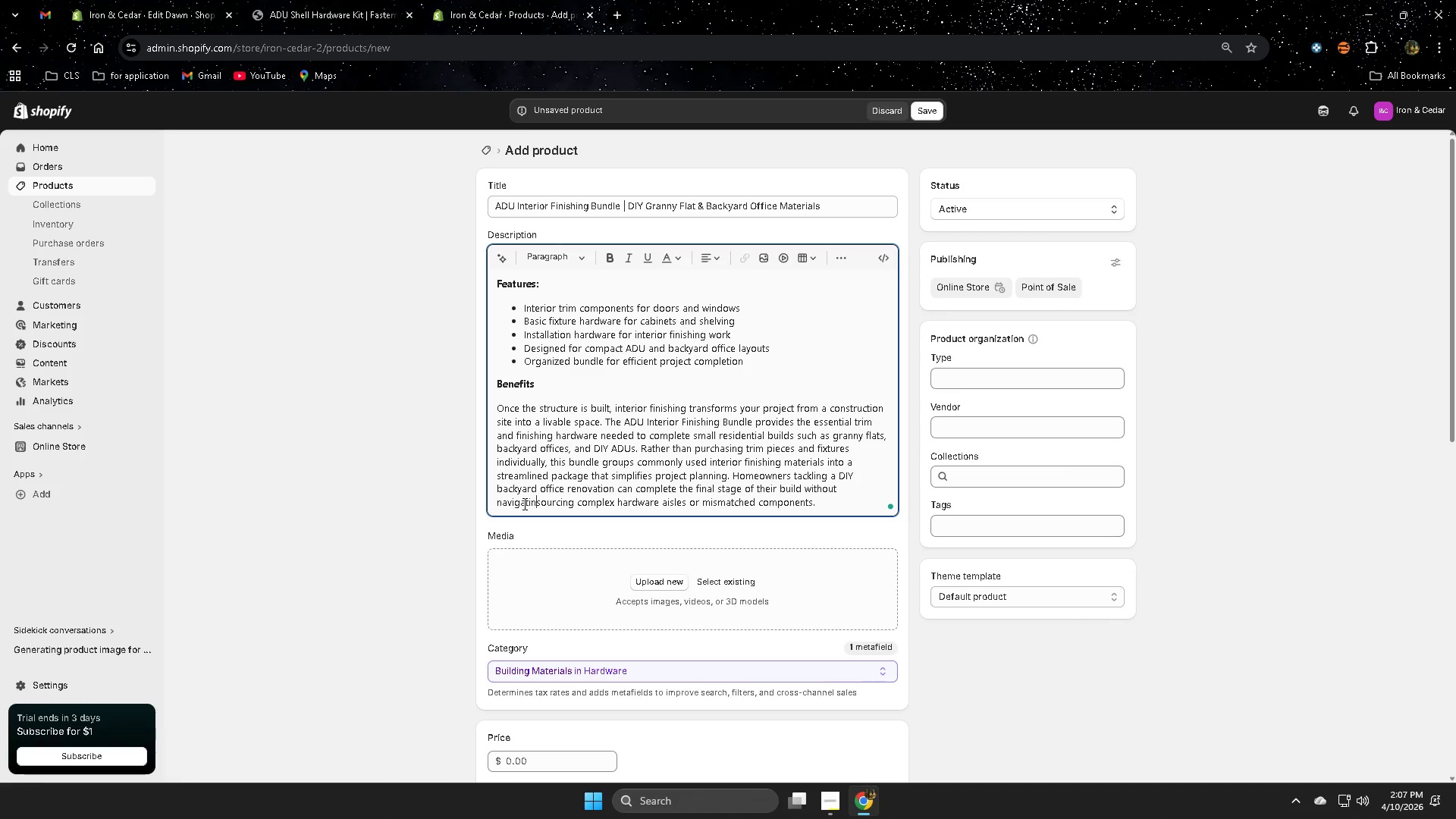 
key(Backspace)
 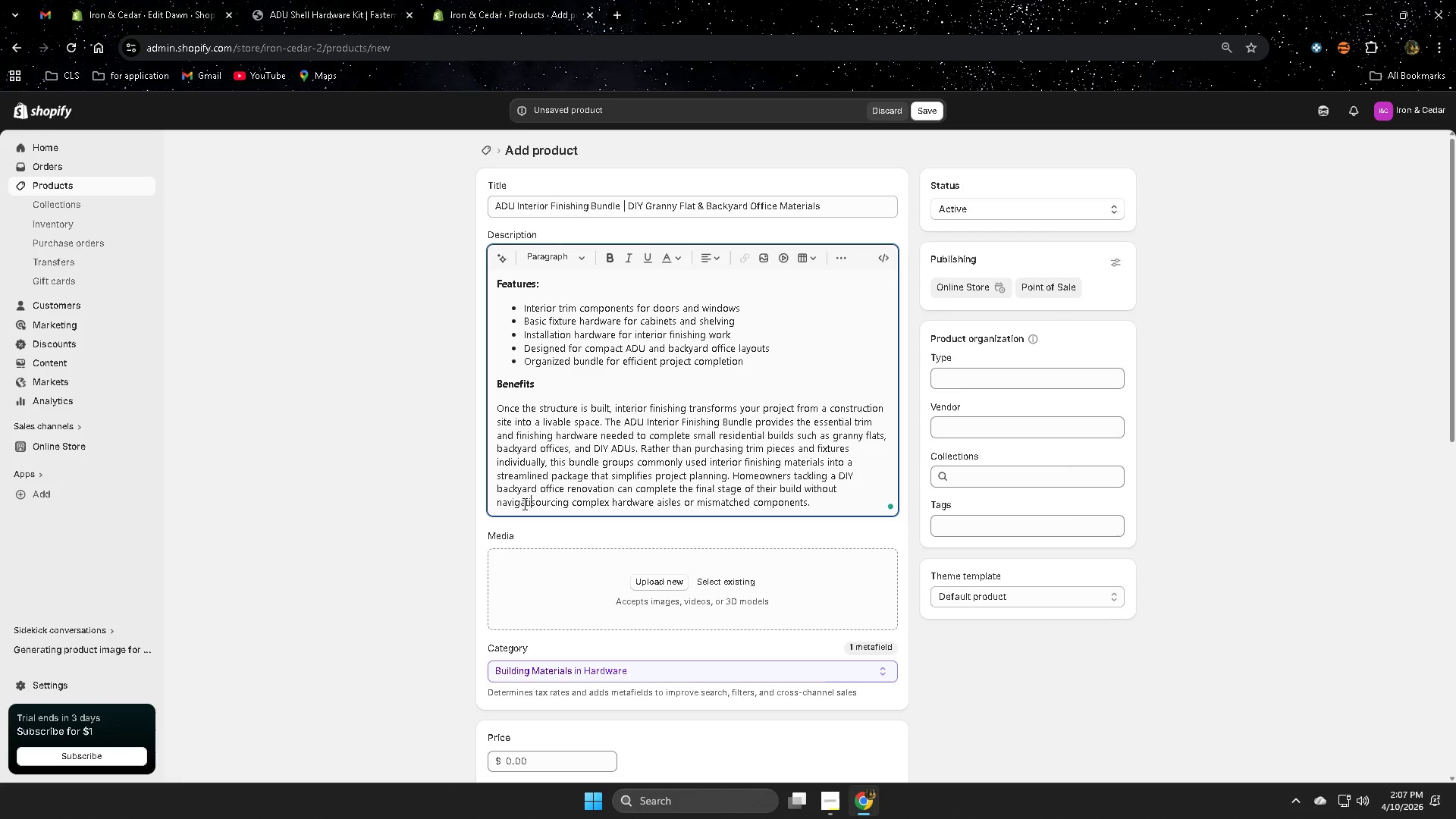 
key(Backspace)
 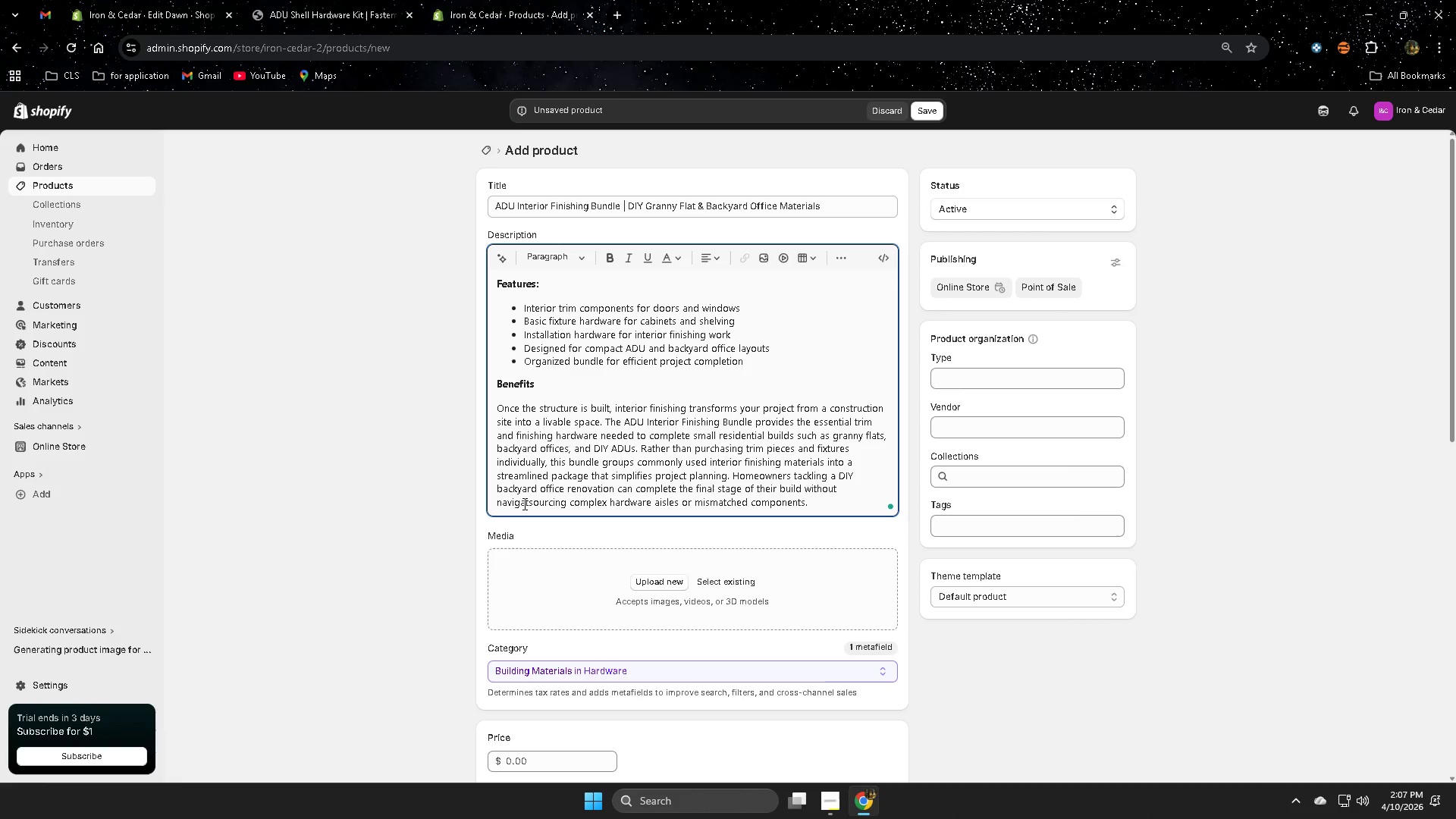 
key(Backspace)
 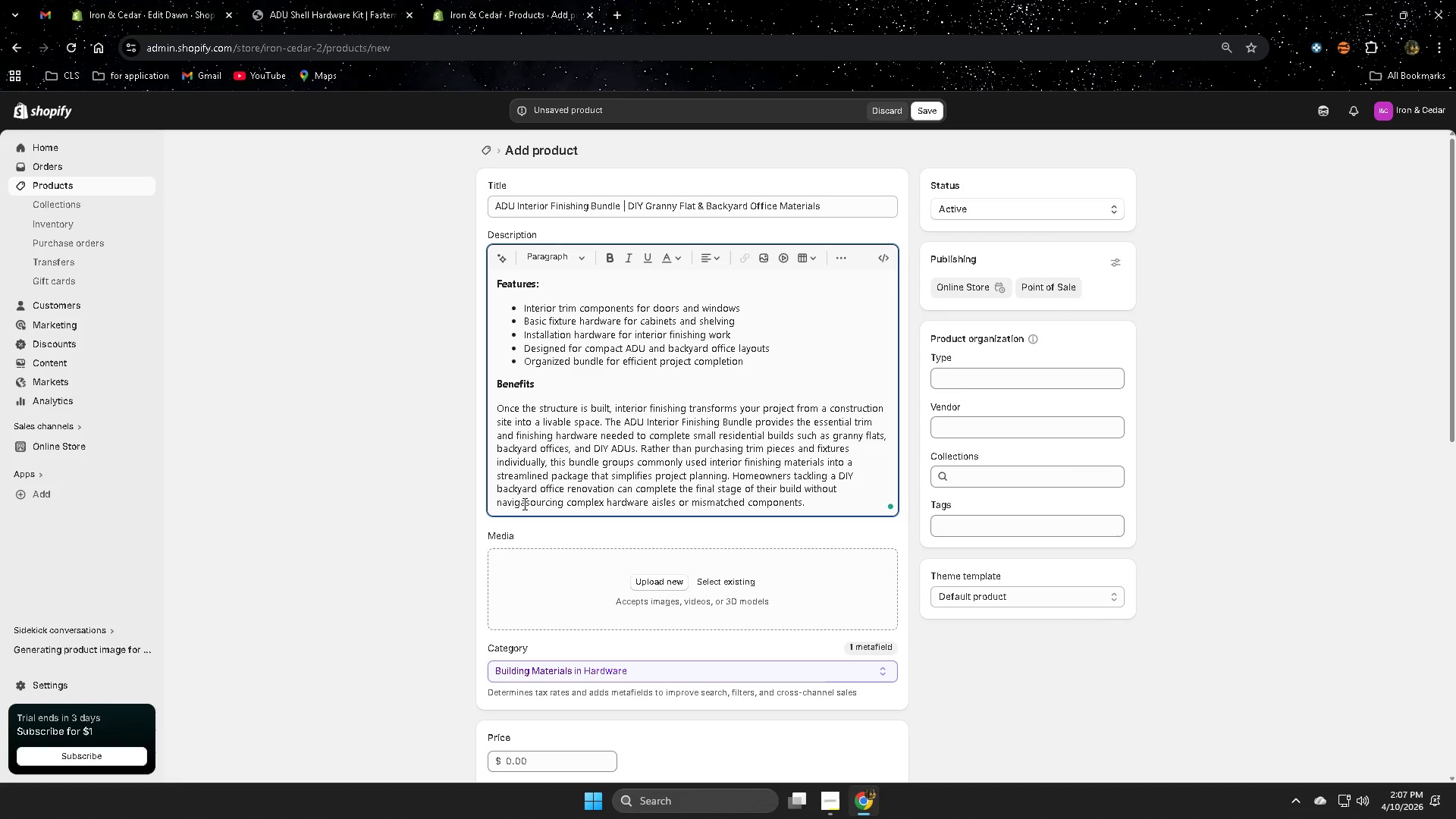 
key(Backspace)
 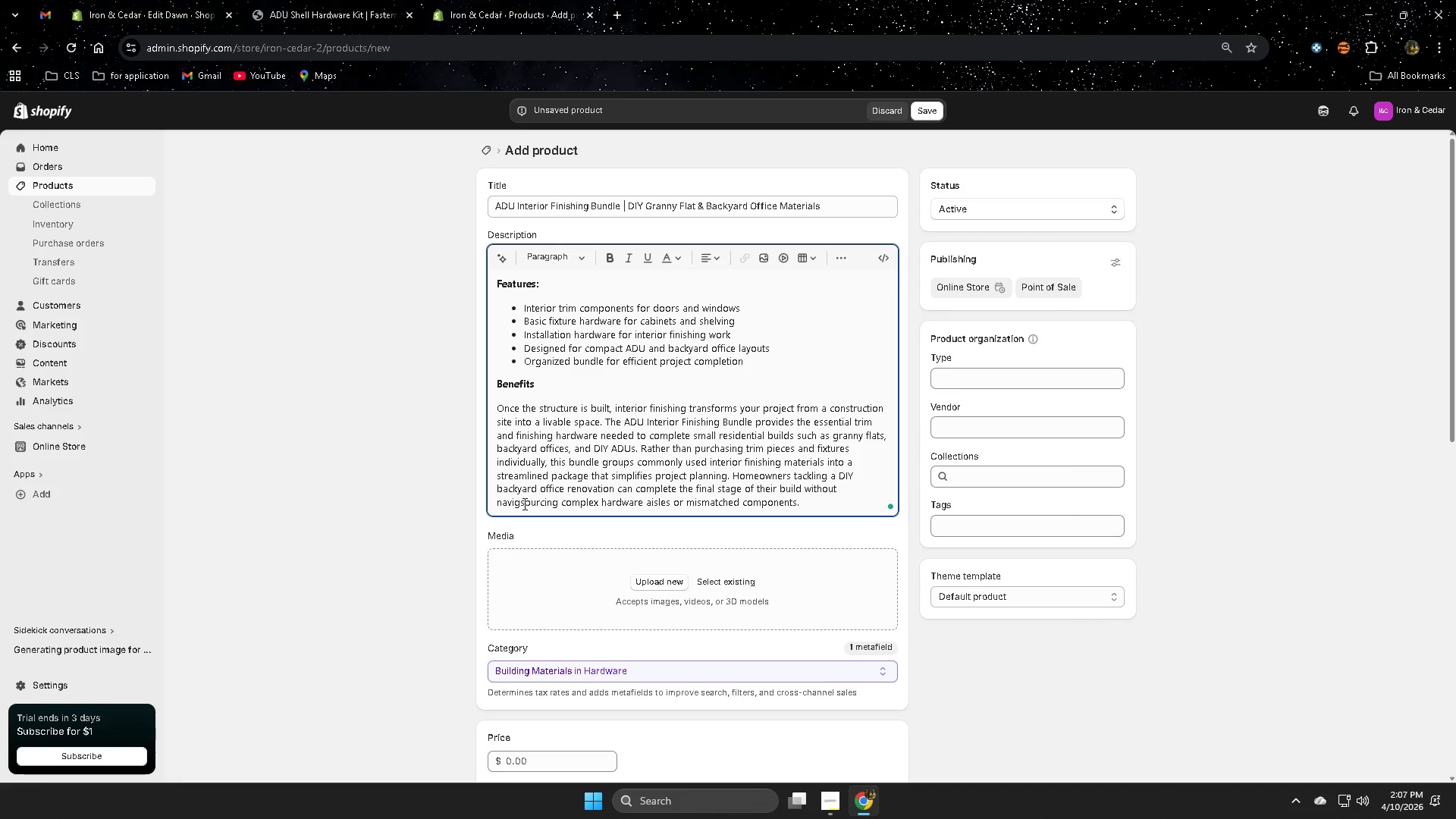 
key(Backspace)
 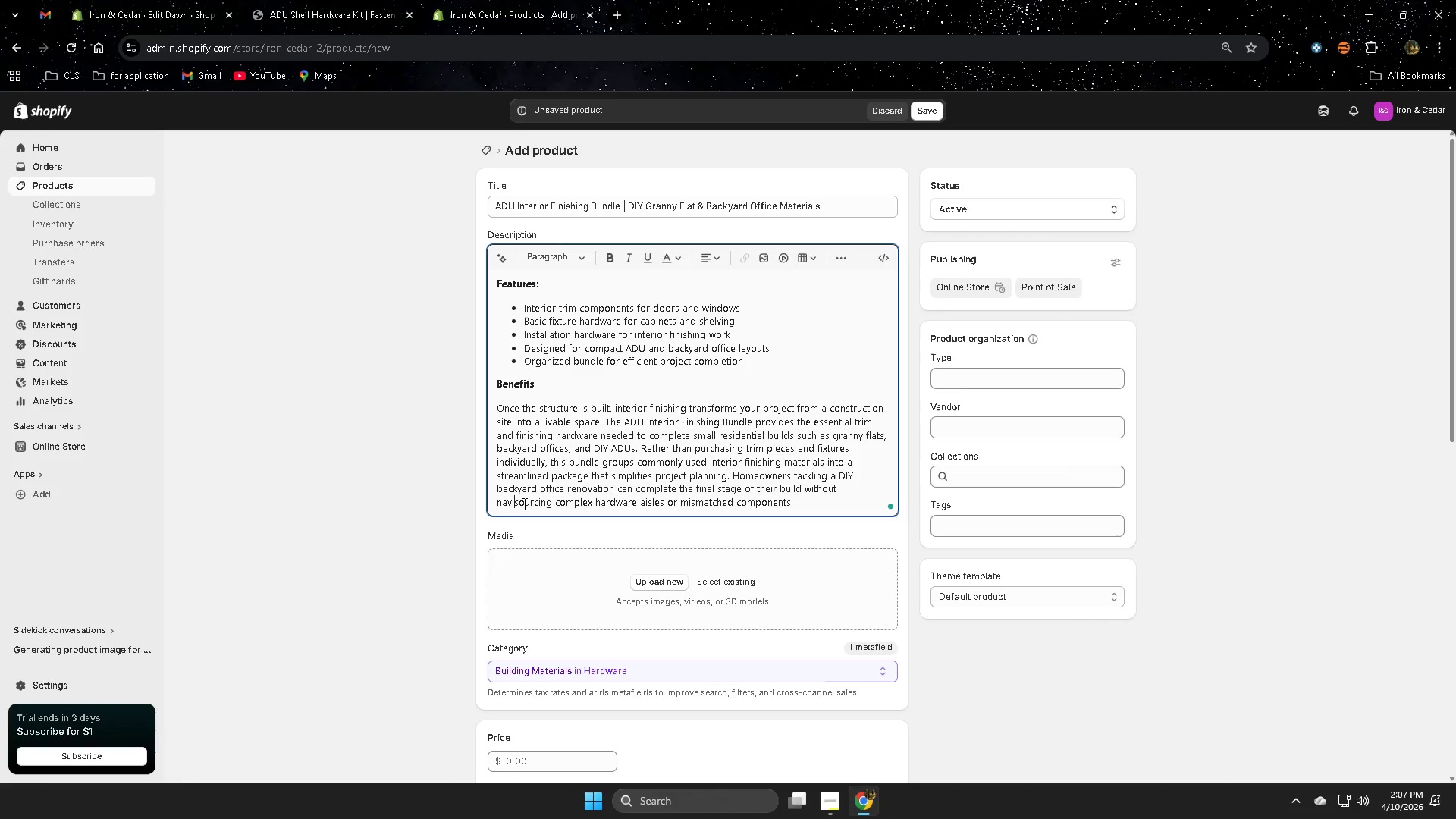 
key(Backspace)
 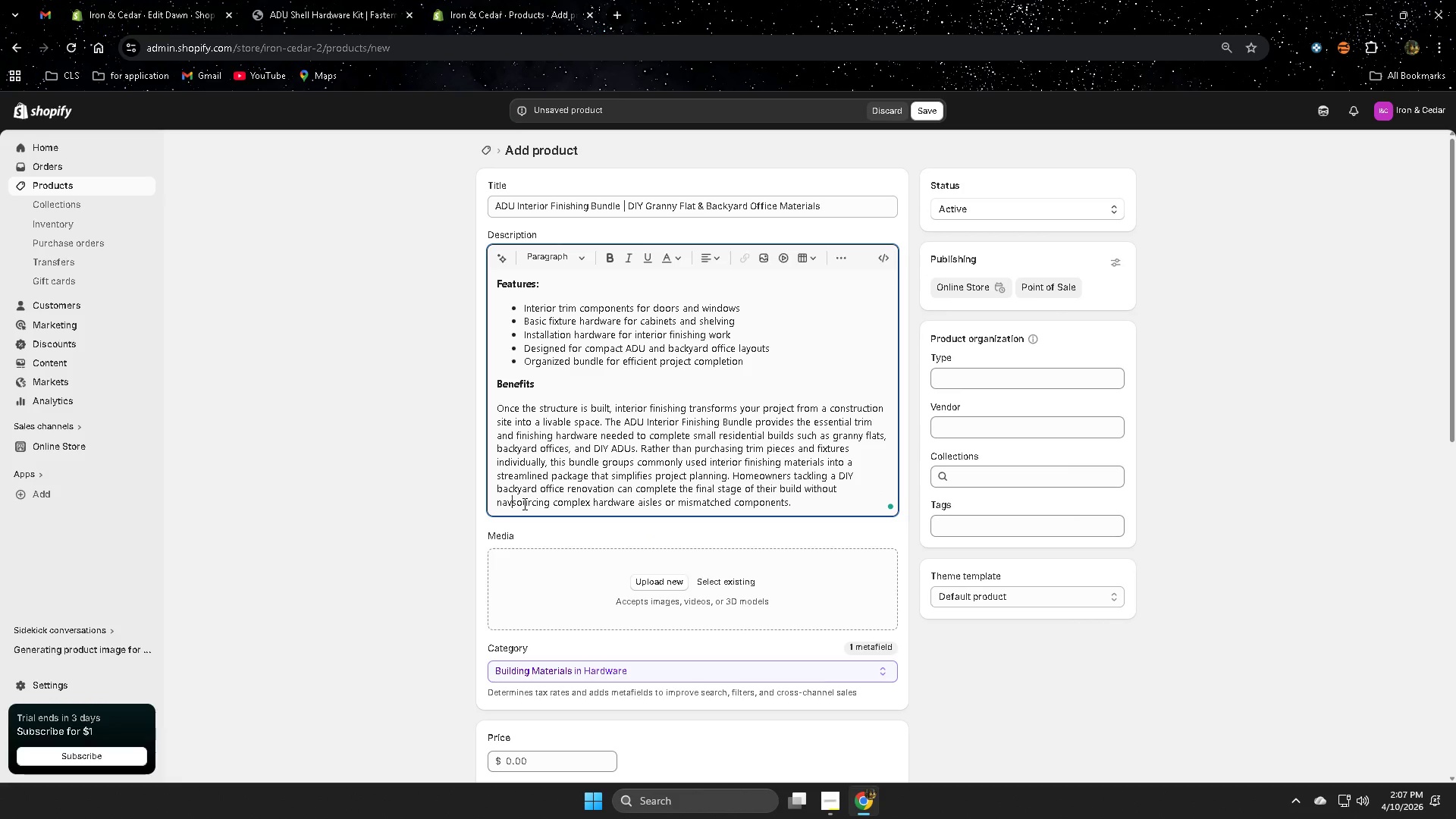 
key(Backspace)
 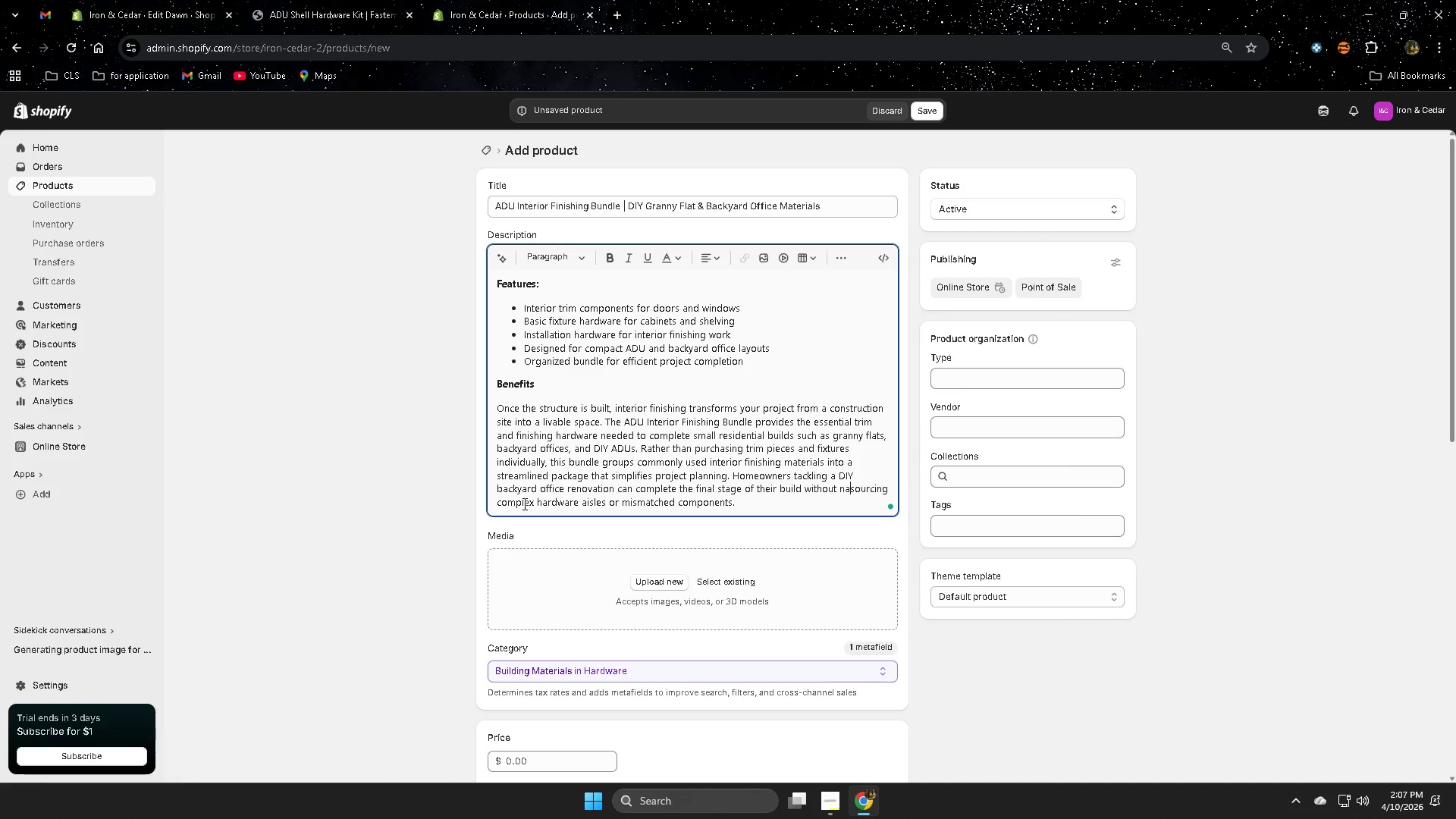 
key(Backspace)
 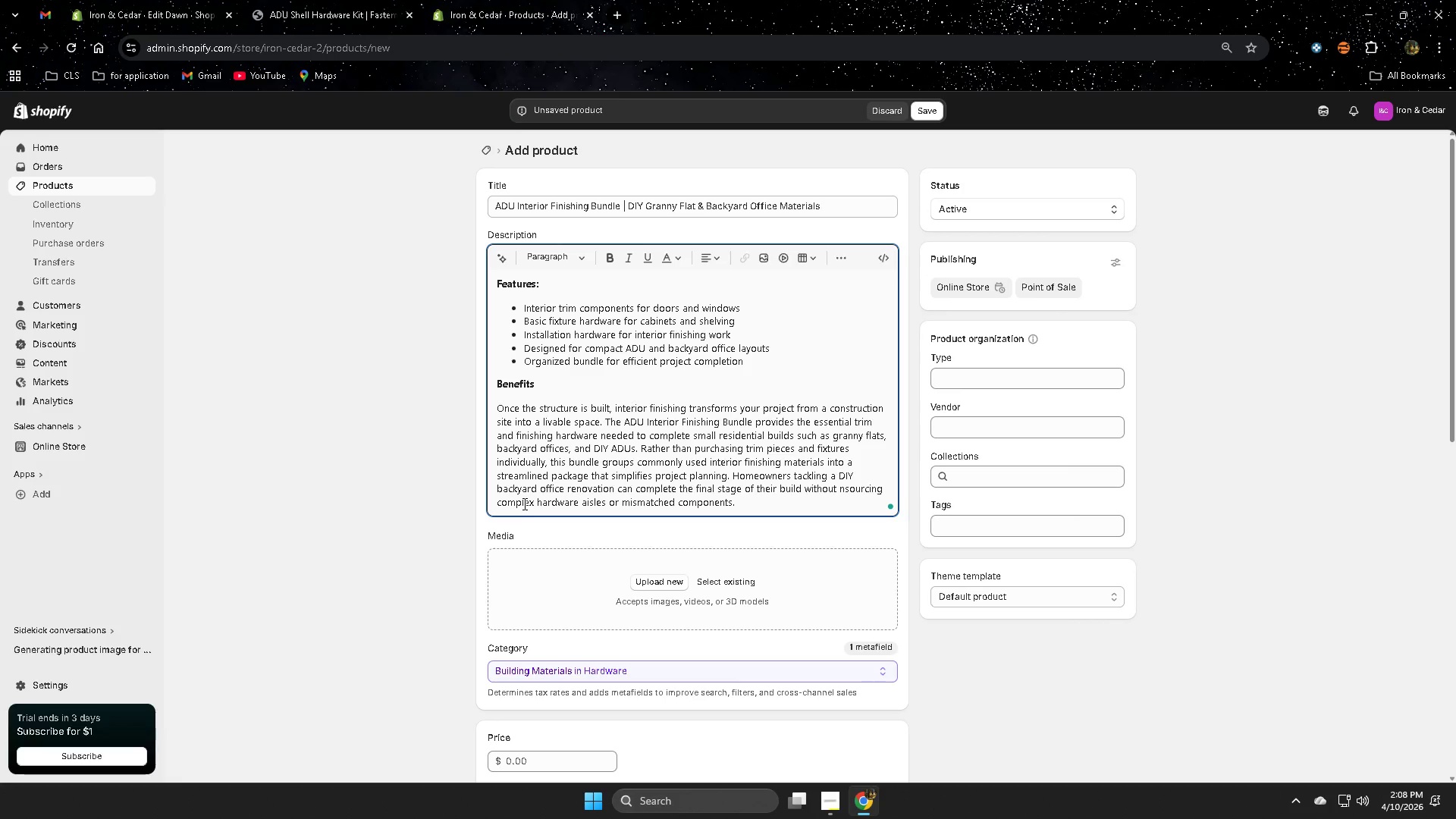 
key(Backspace)
 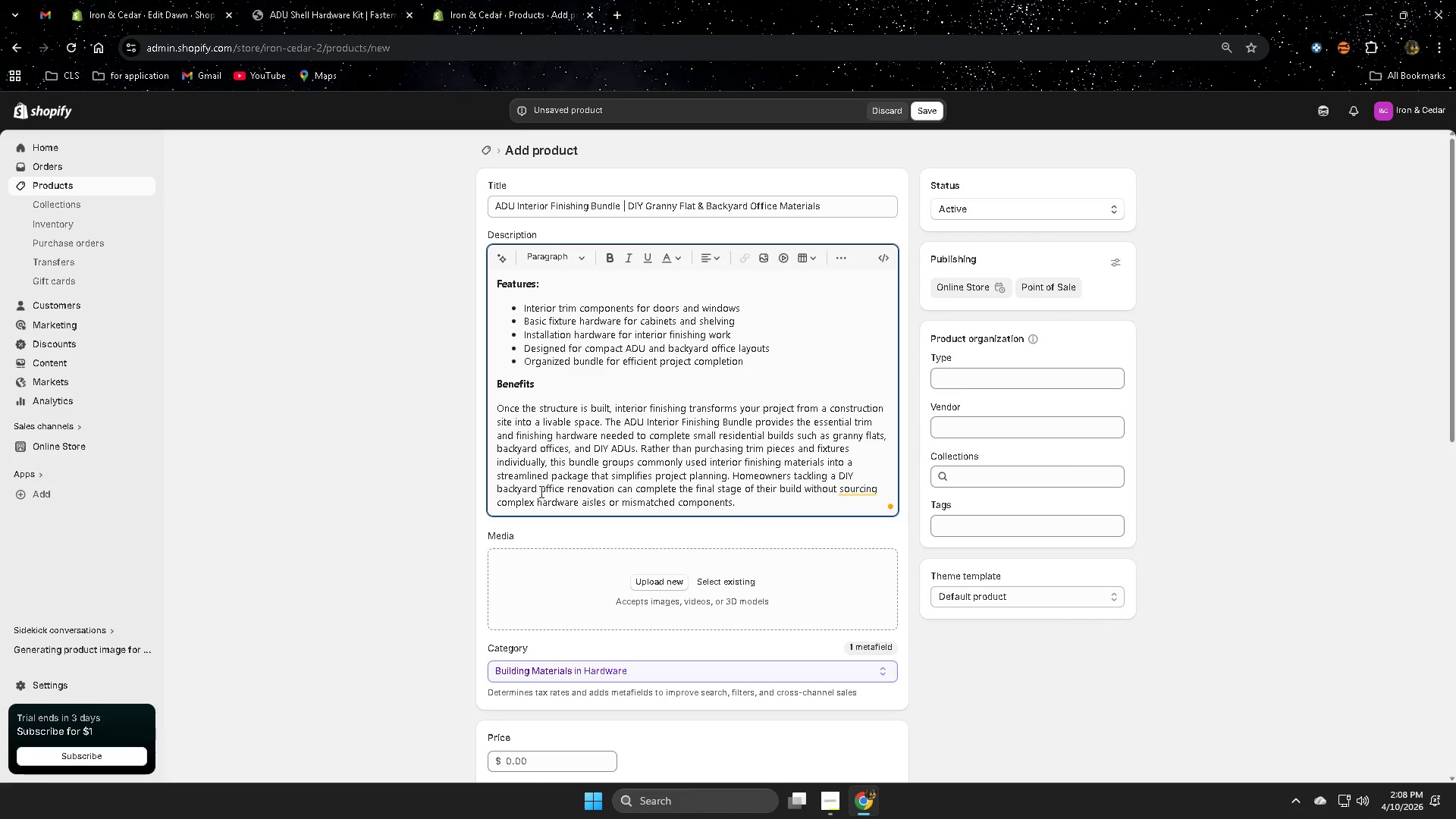 
left_click([860, 485])
 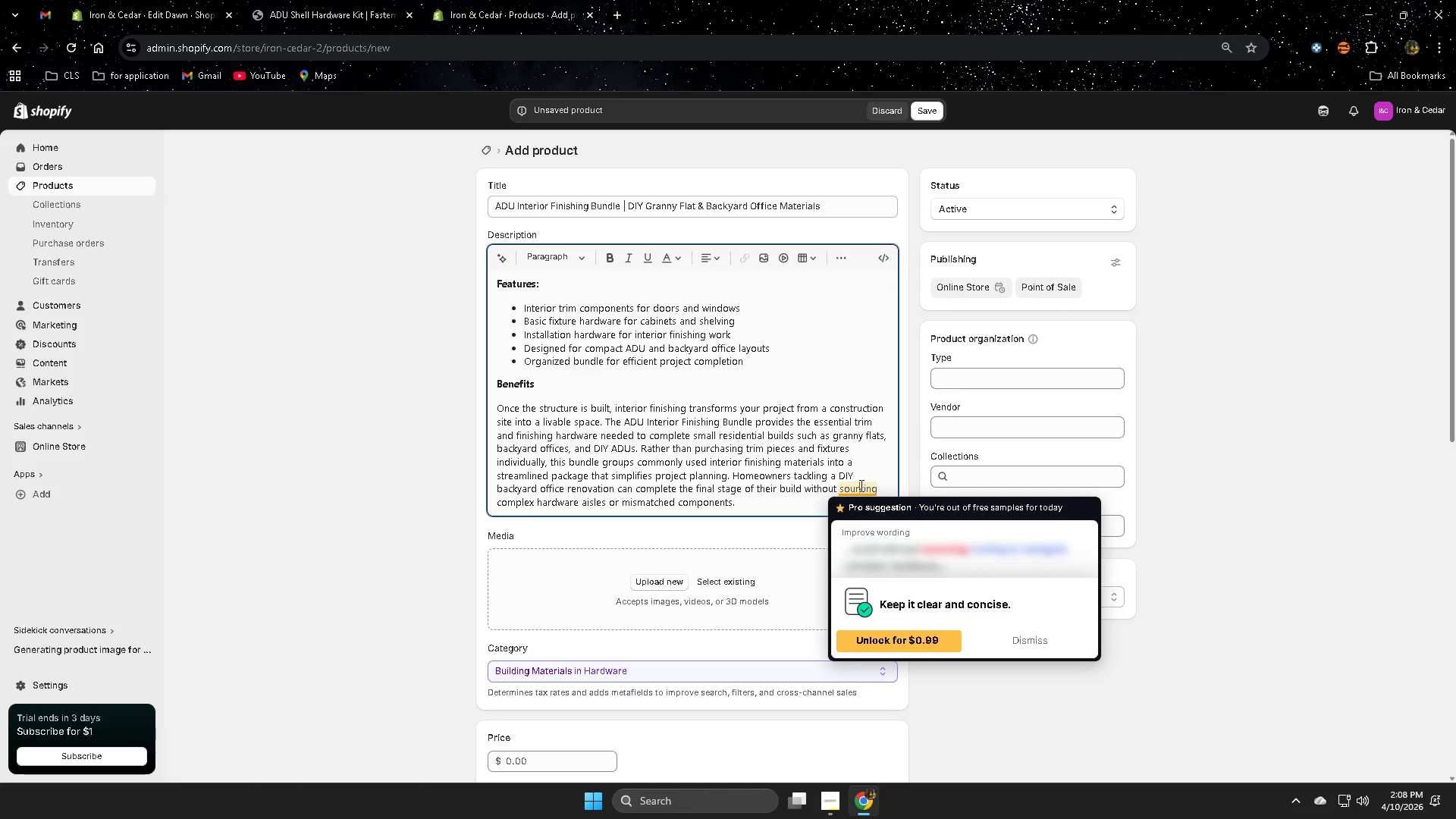 
right_click([860, 485])
 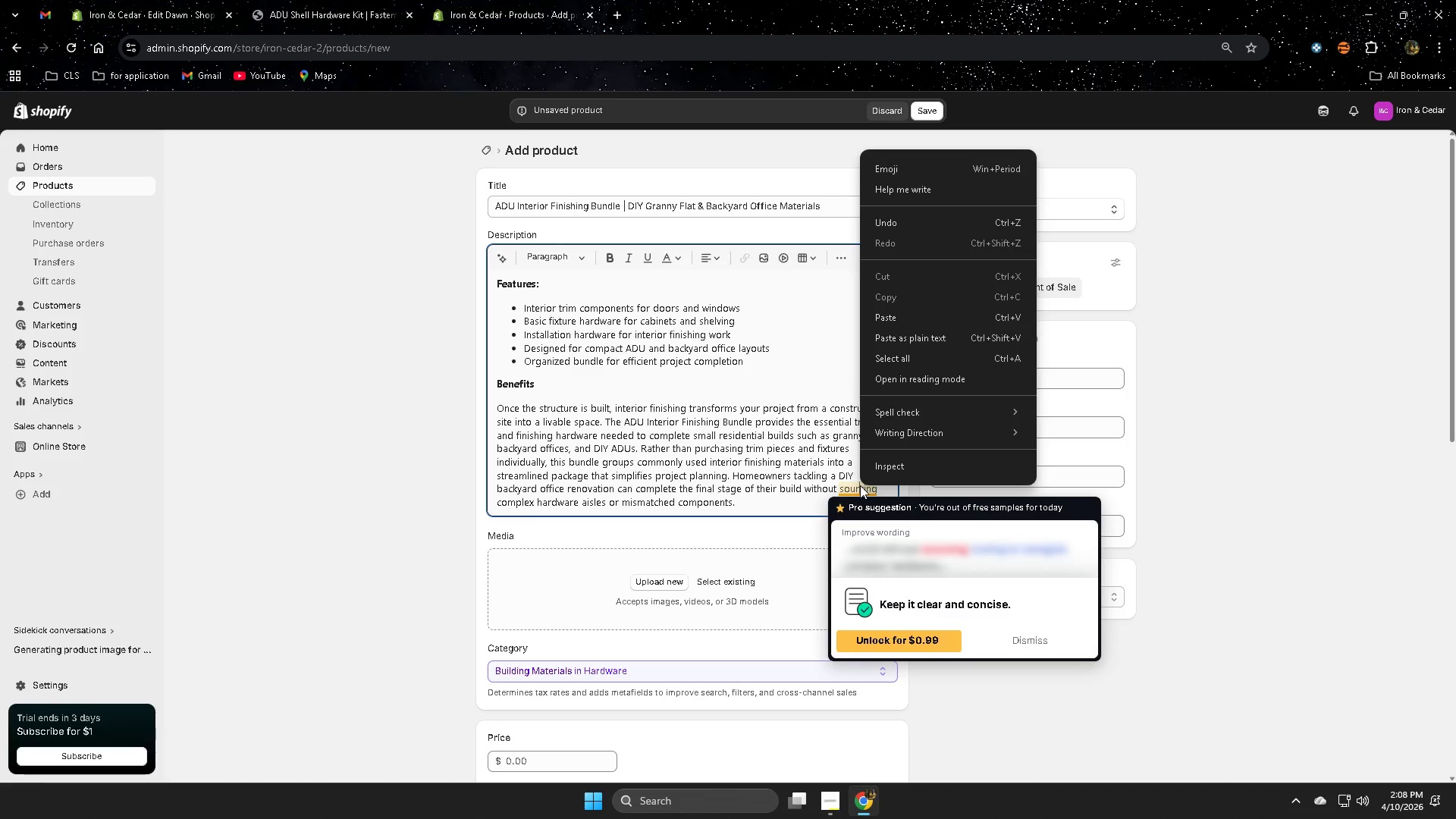 
left_click([860, 485])
 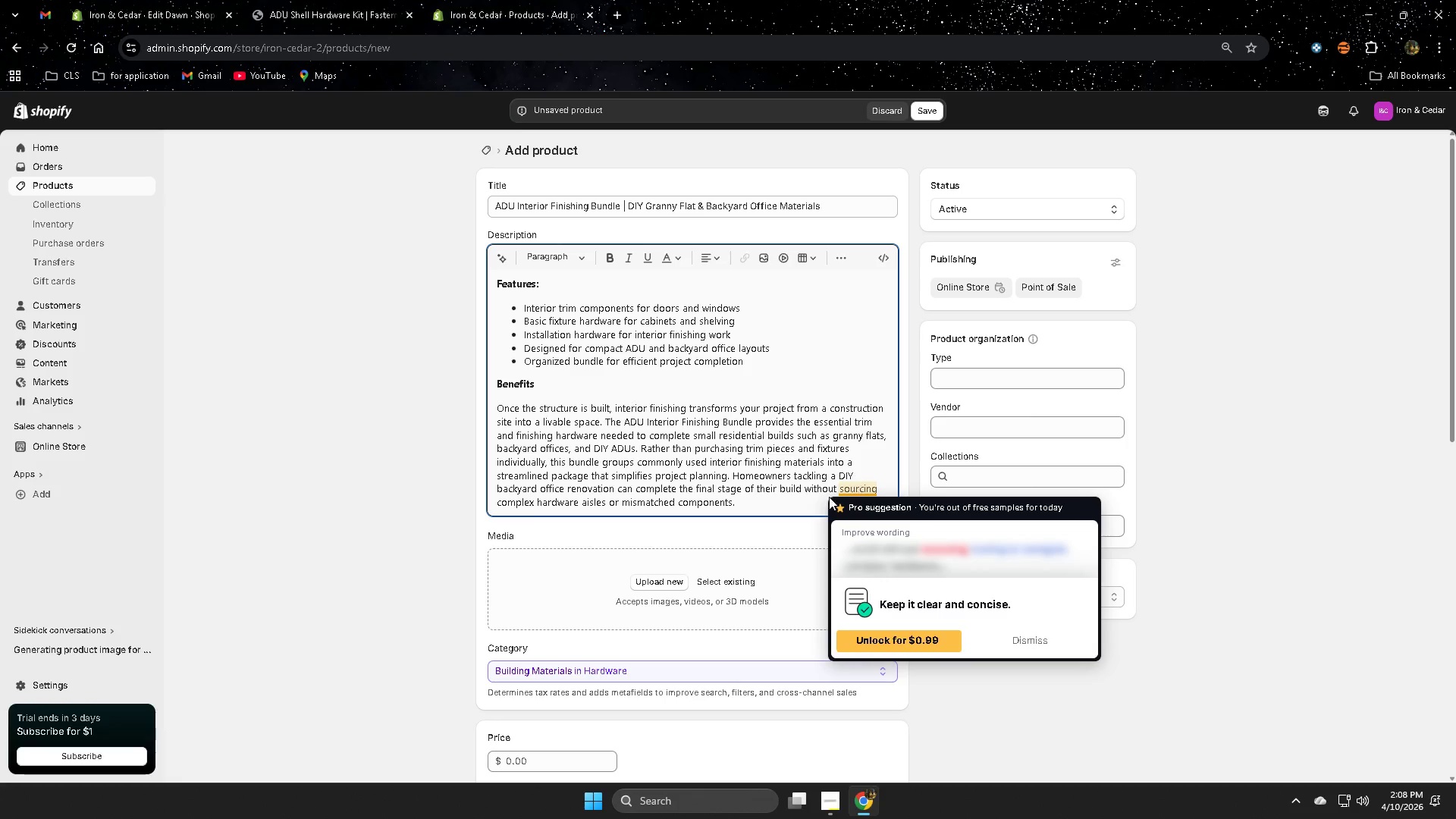 
wait(8.58)
 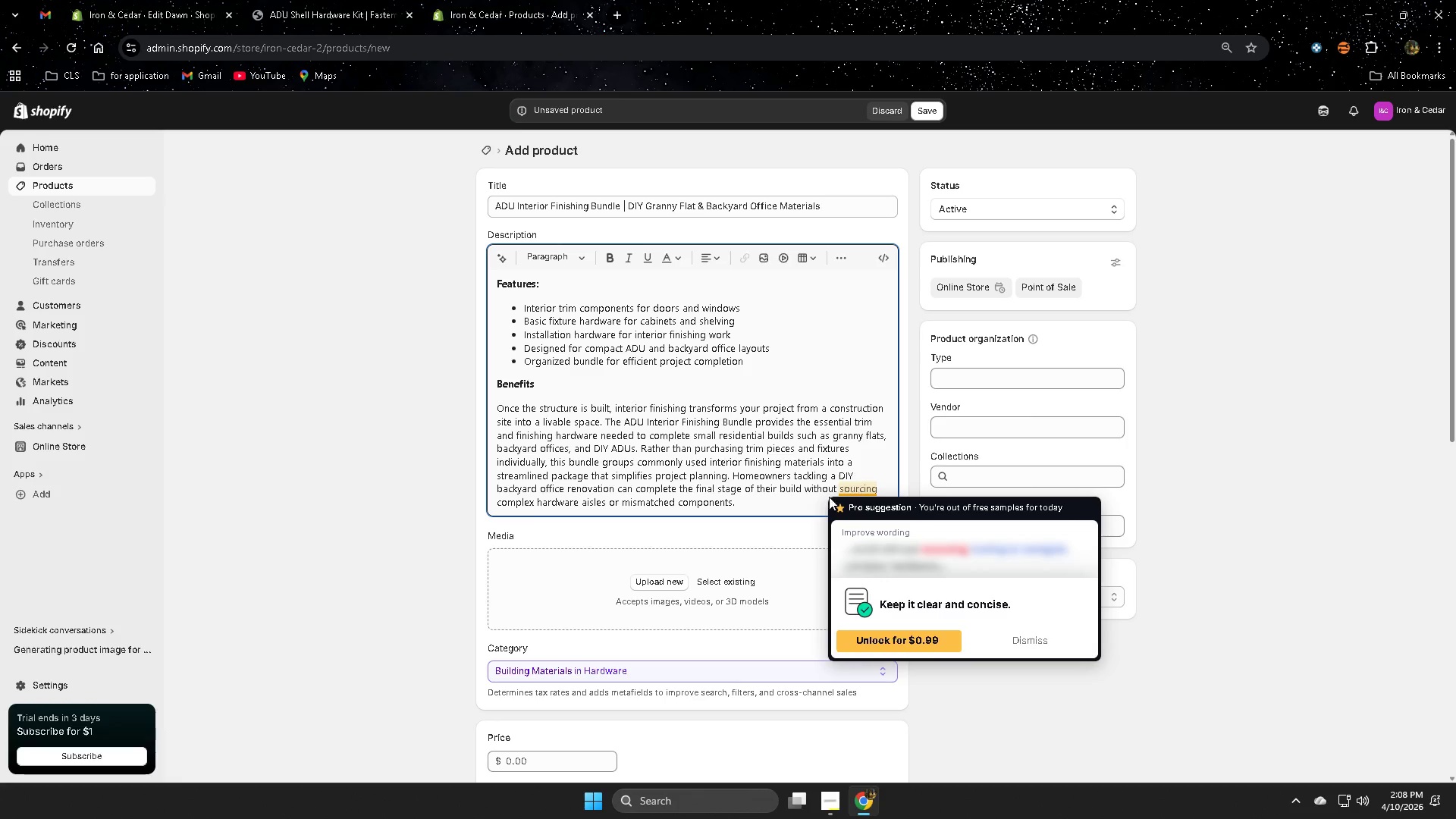 
left_click([880, 490])
 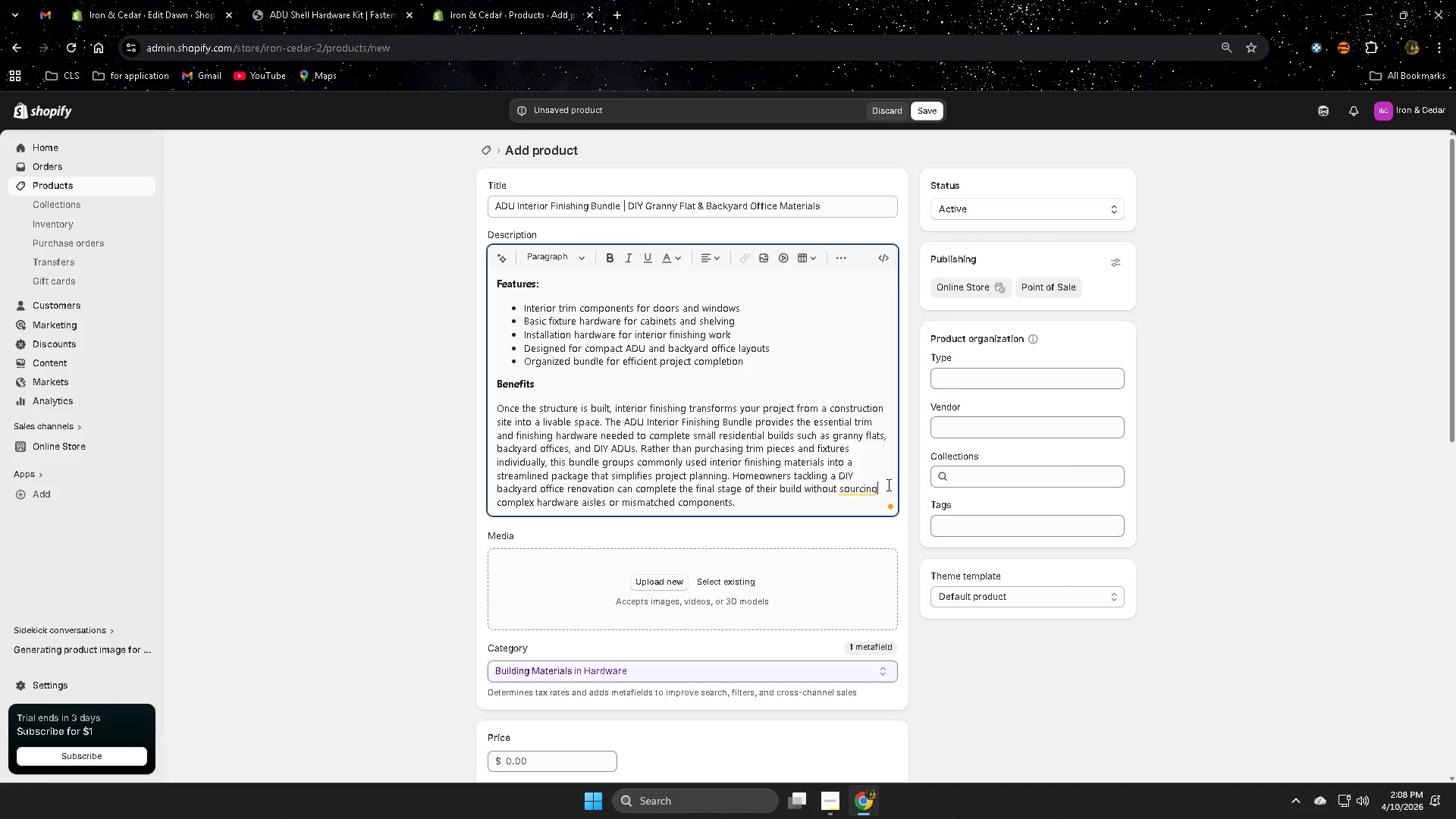 
type( into)
 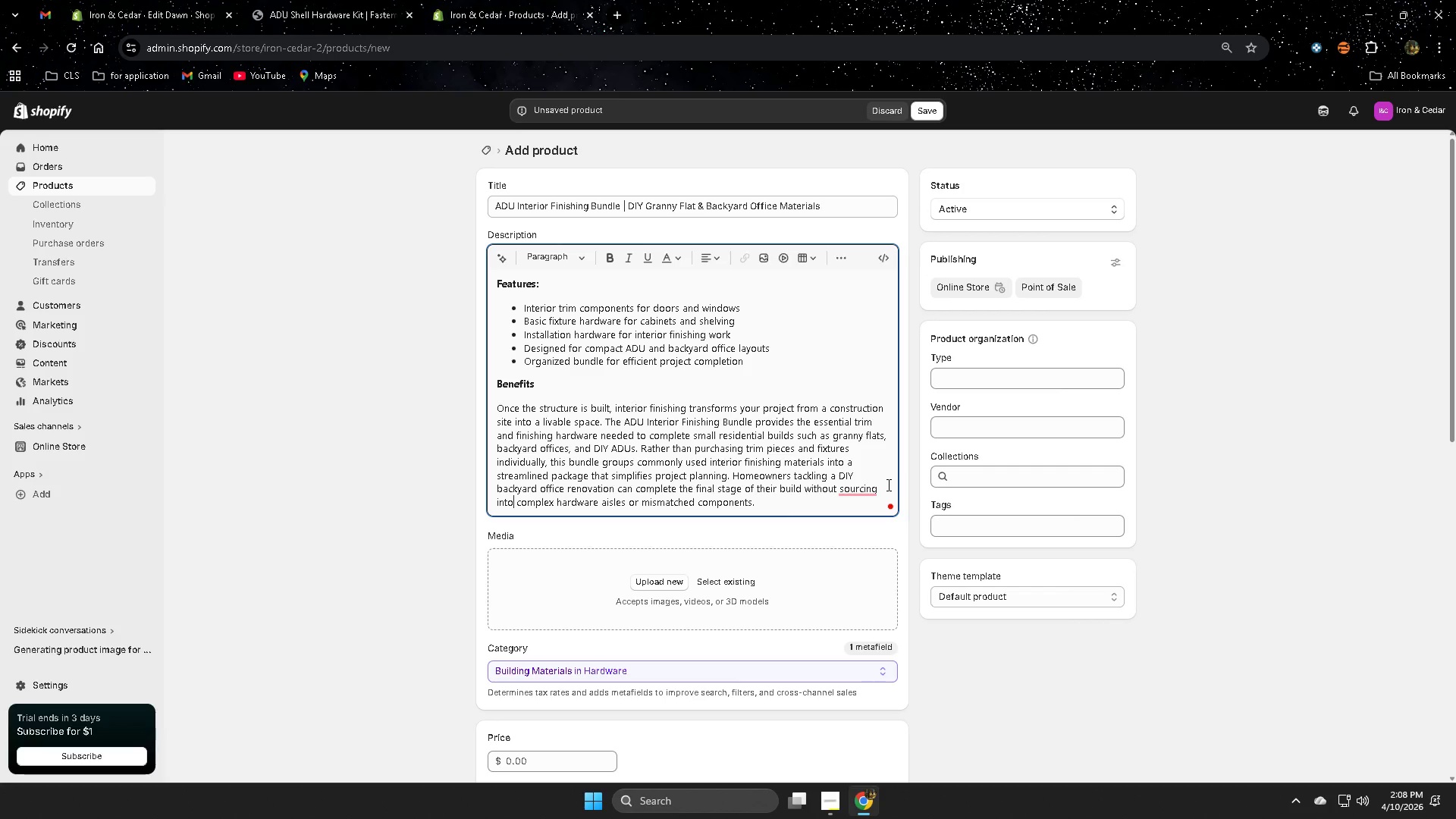 
left_click([854, 488])
 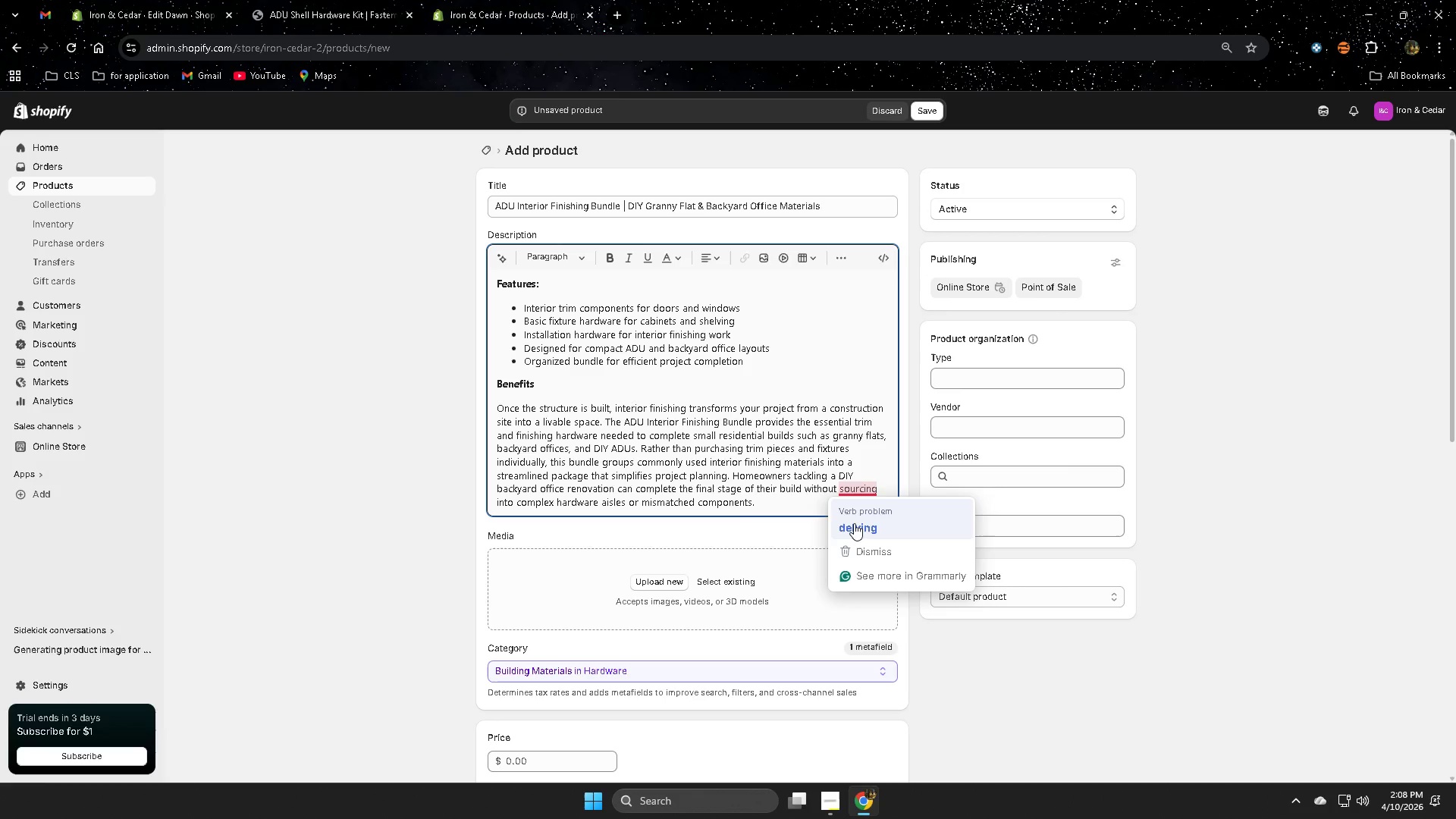 
left_click([854, 523])
 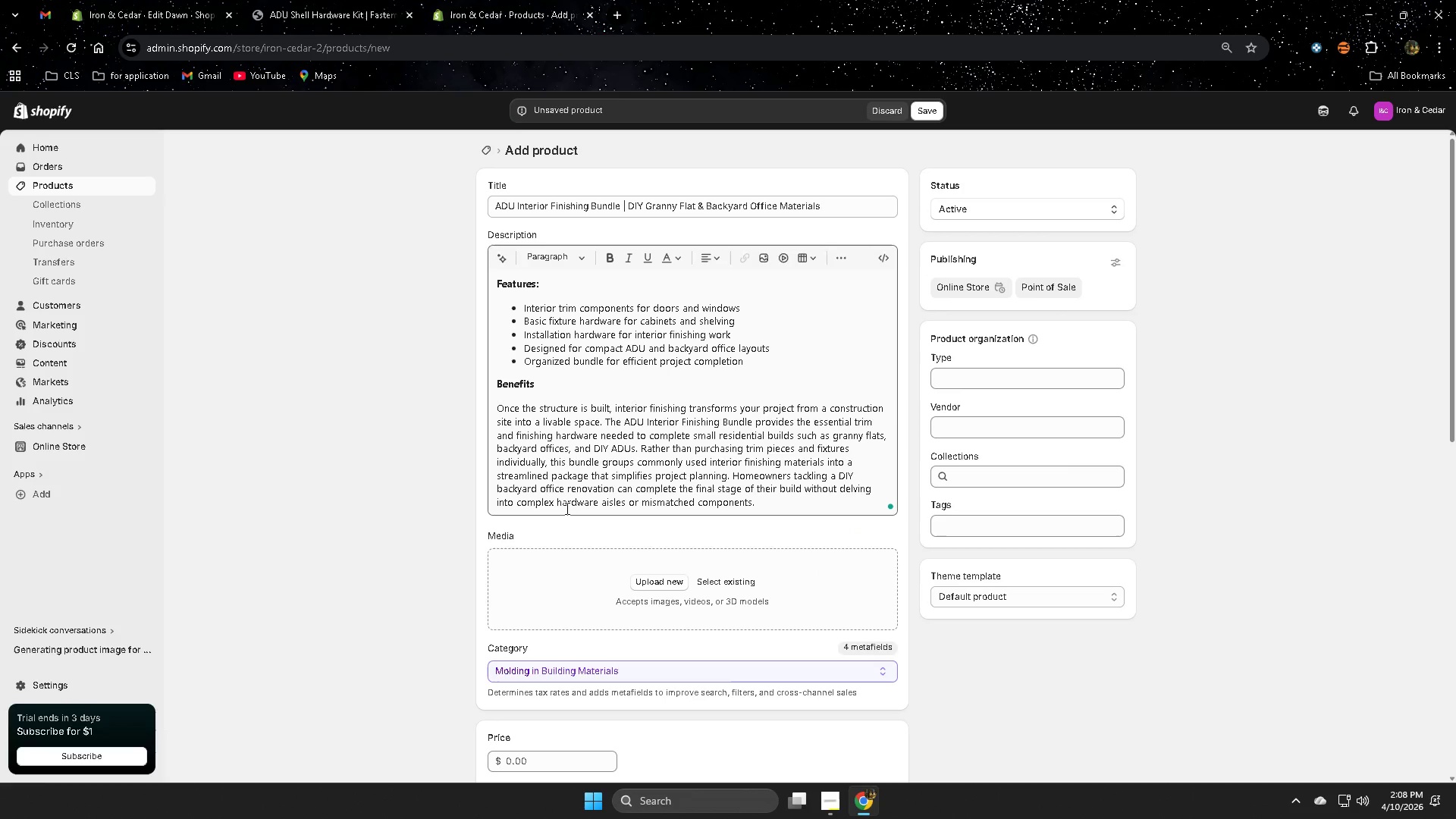 
wait(8.97)
 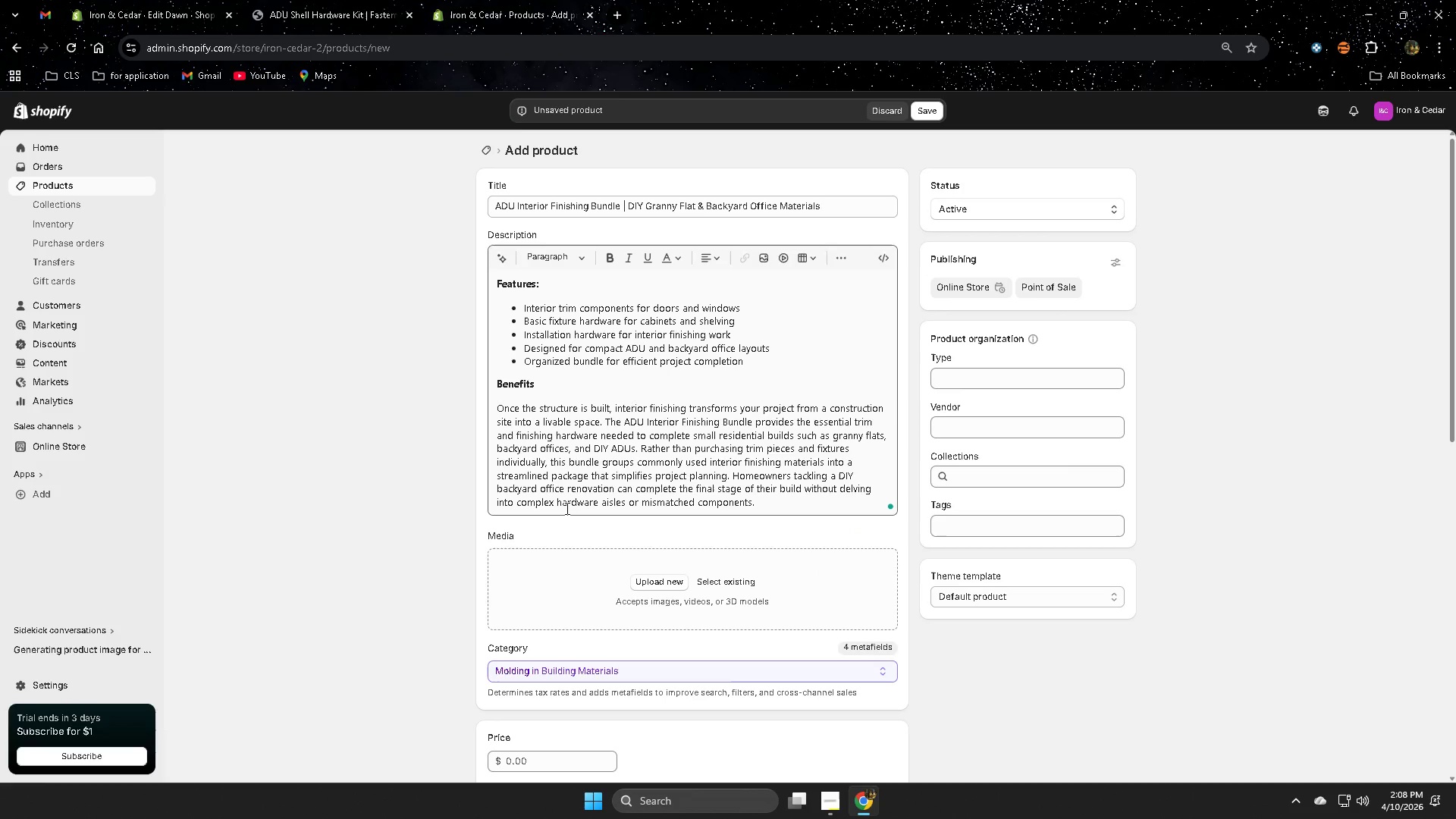 
left_click([786, 500])
 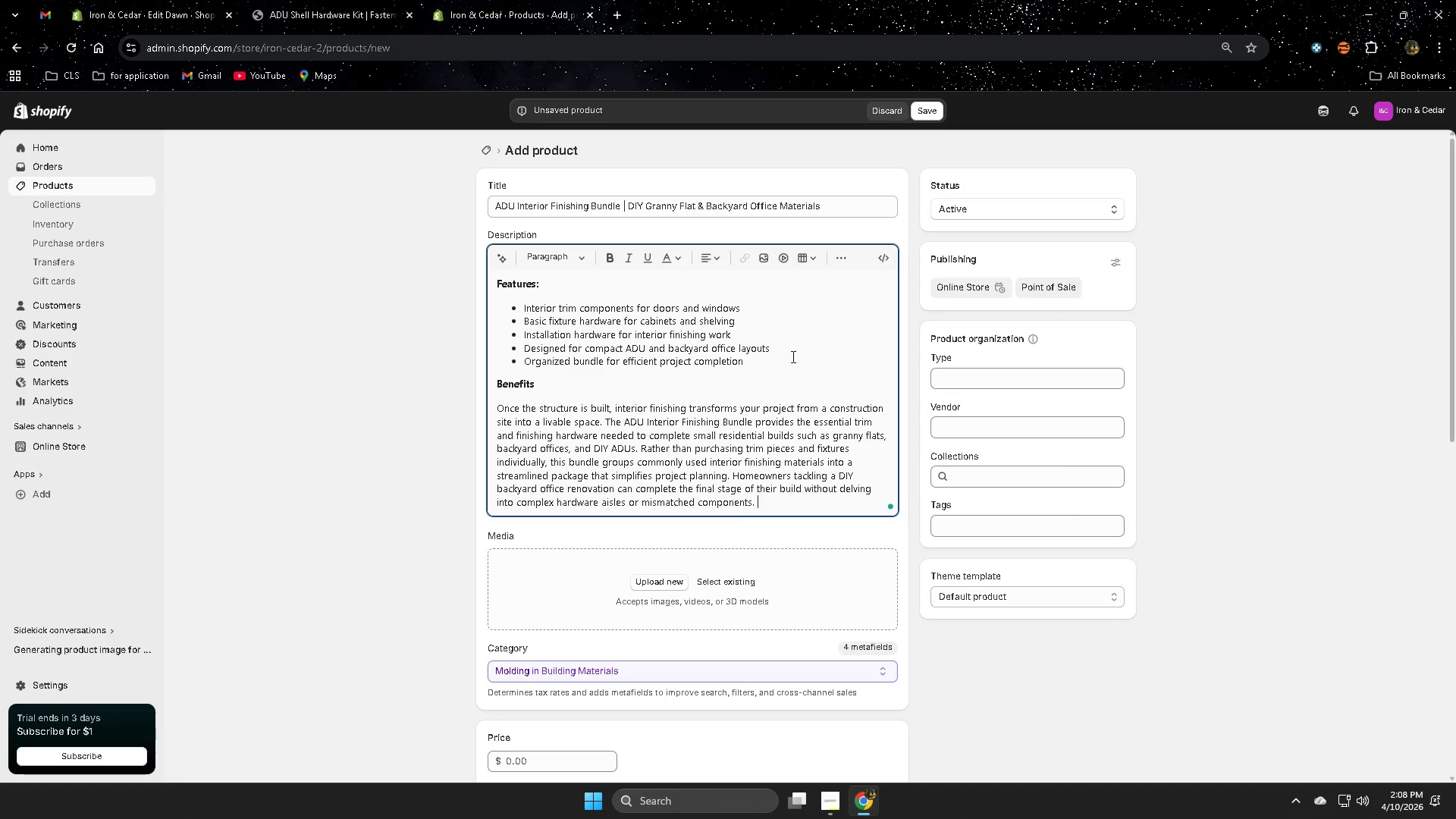 
wait(6.02)
 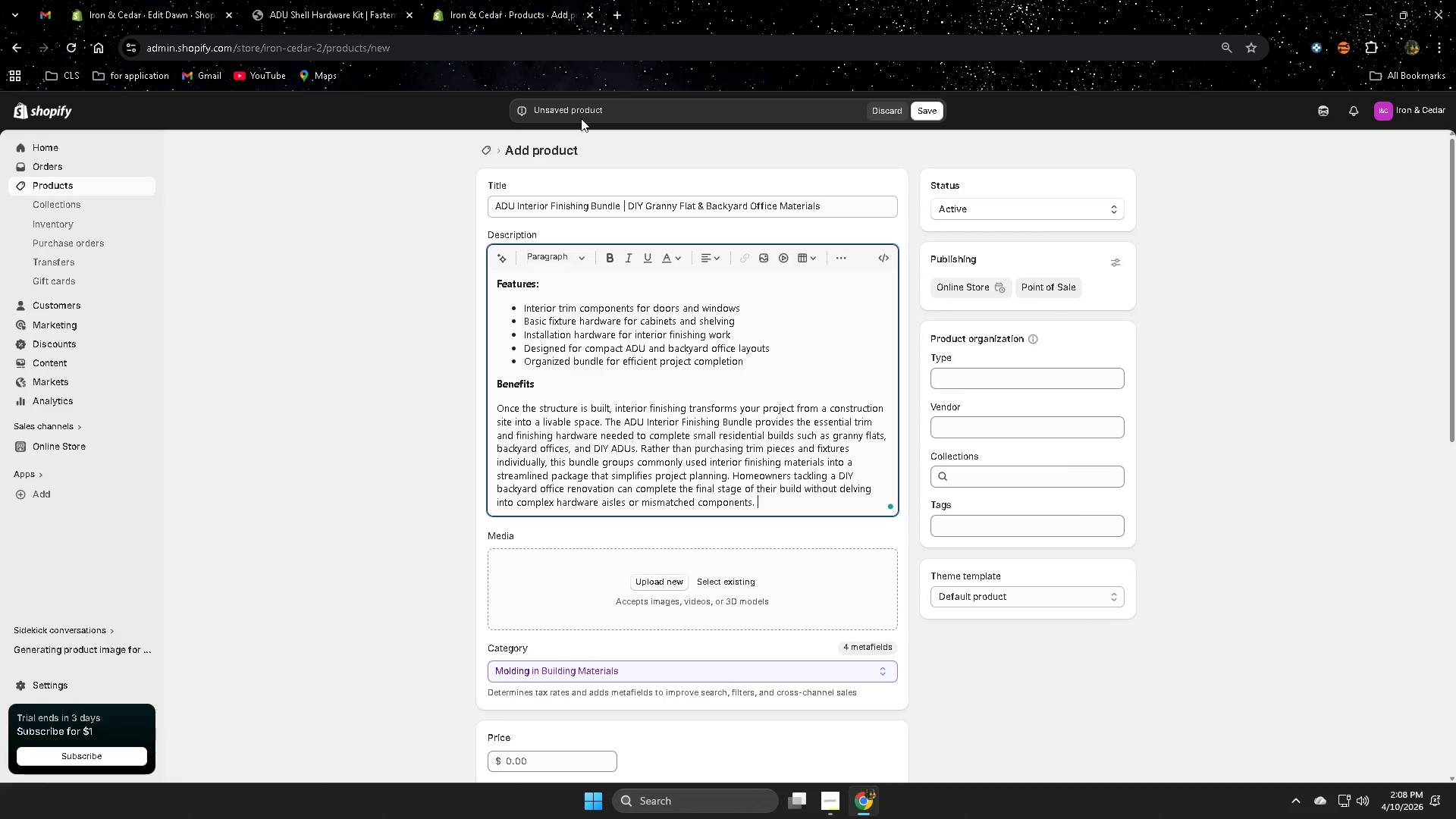 
key(Backspace)
 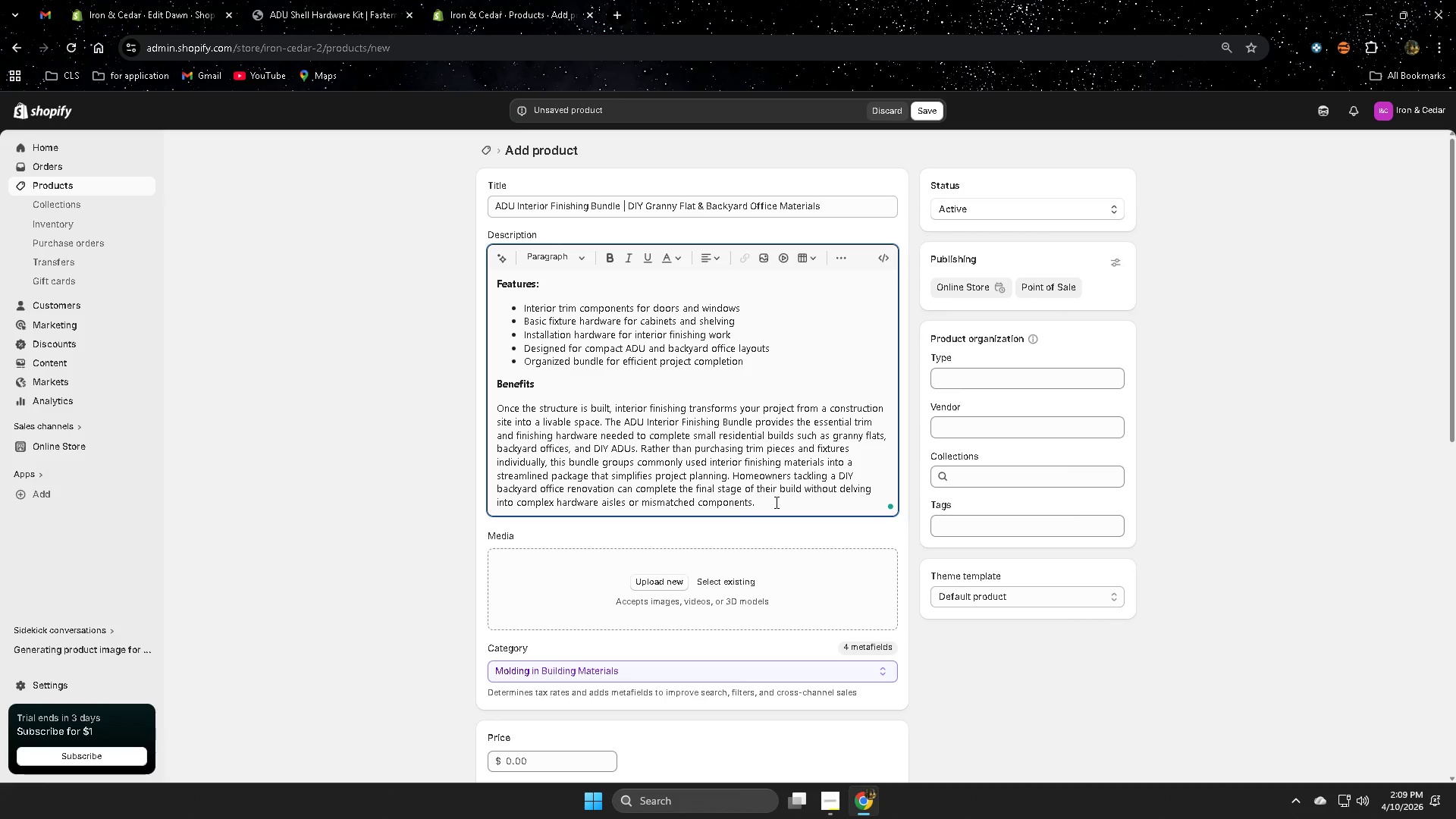 
wait(56.92)
 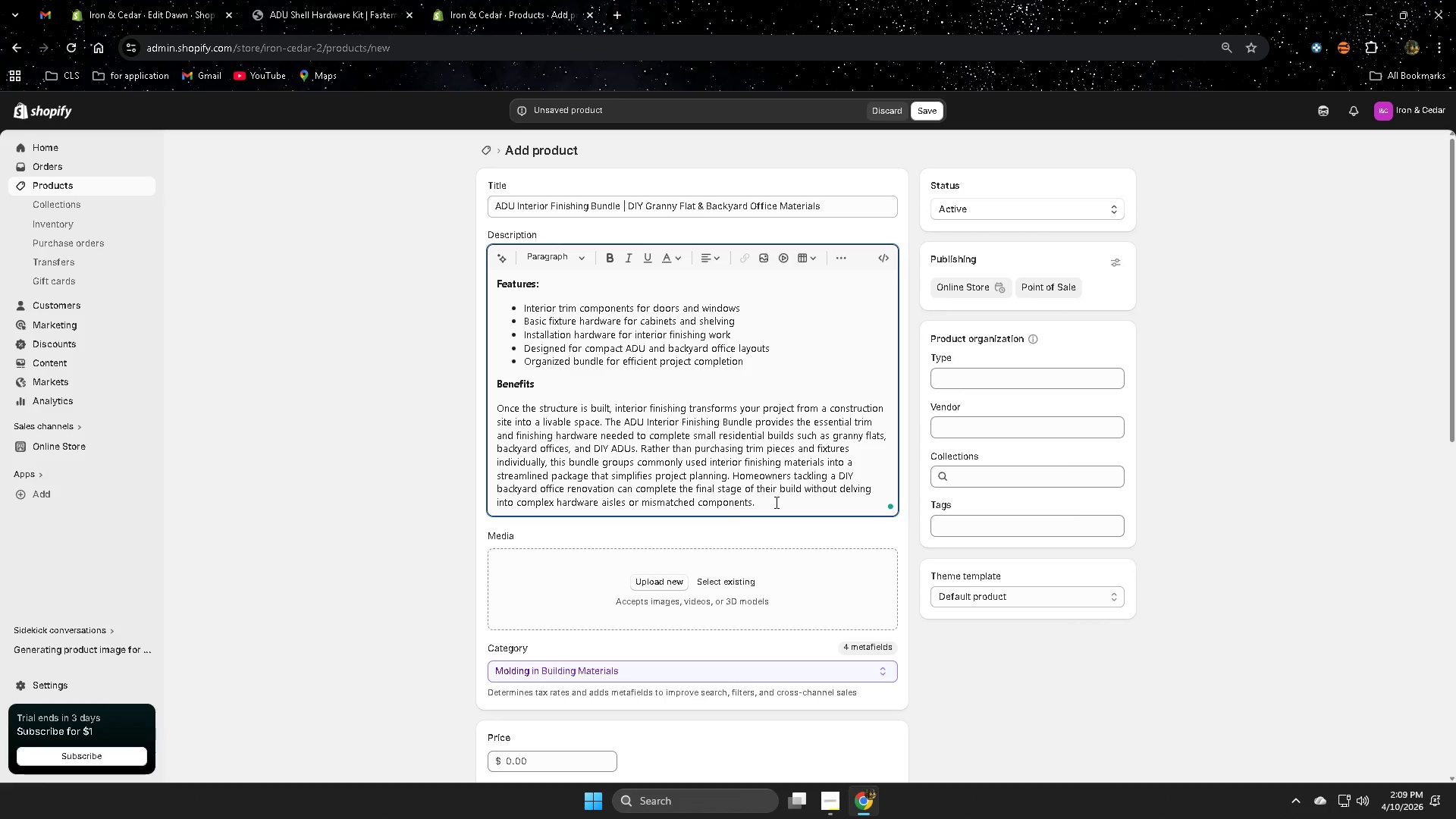 
key(Enter)
 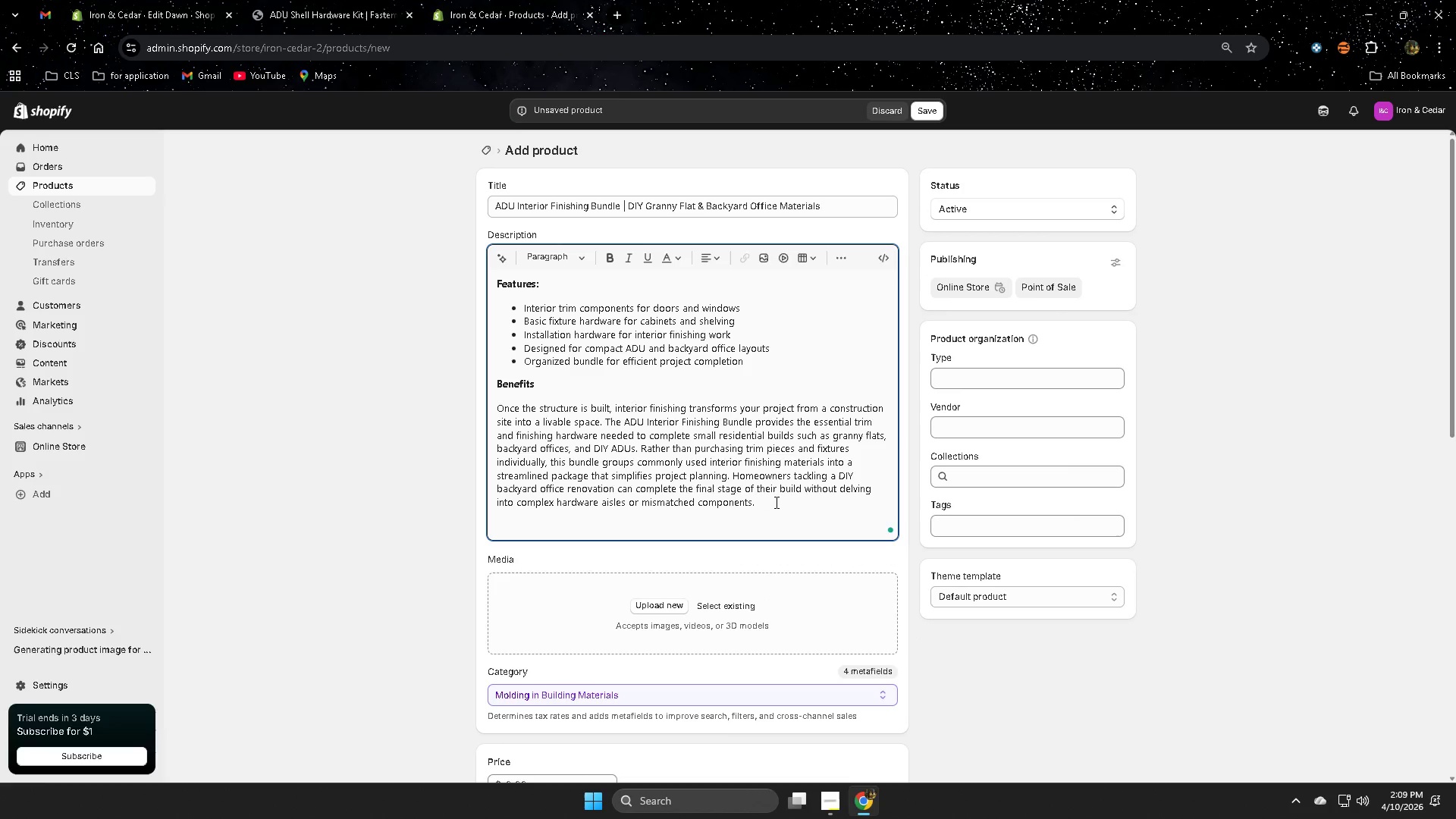 
key(Backspace)
 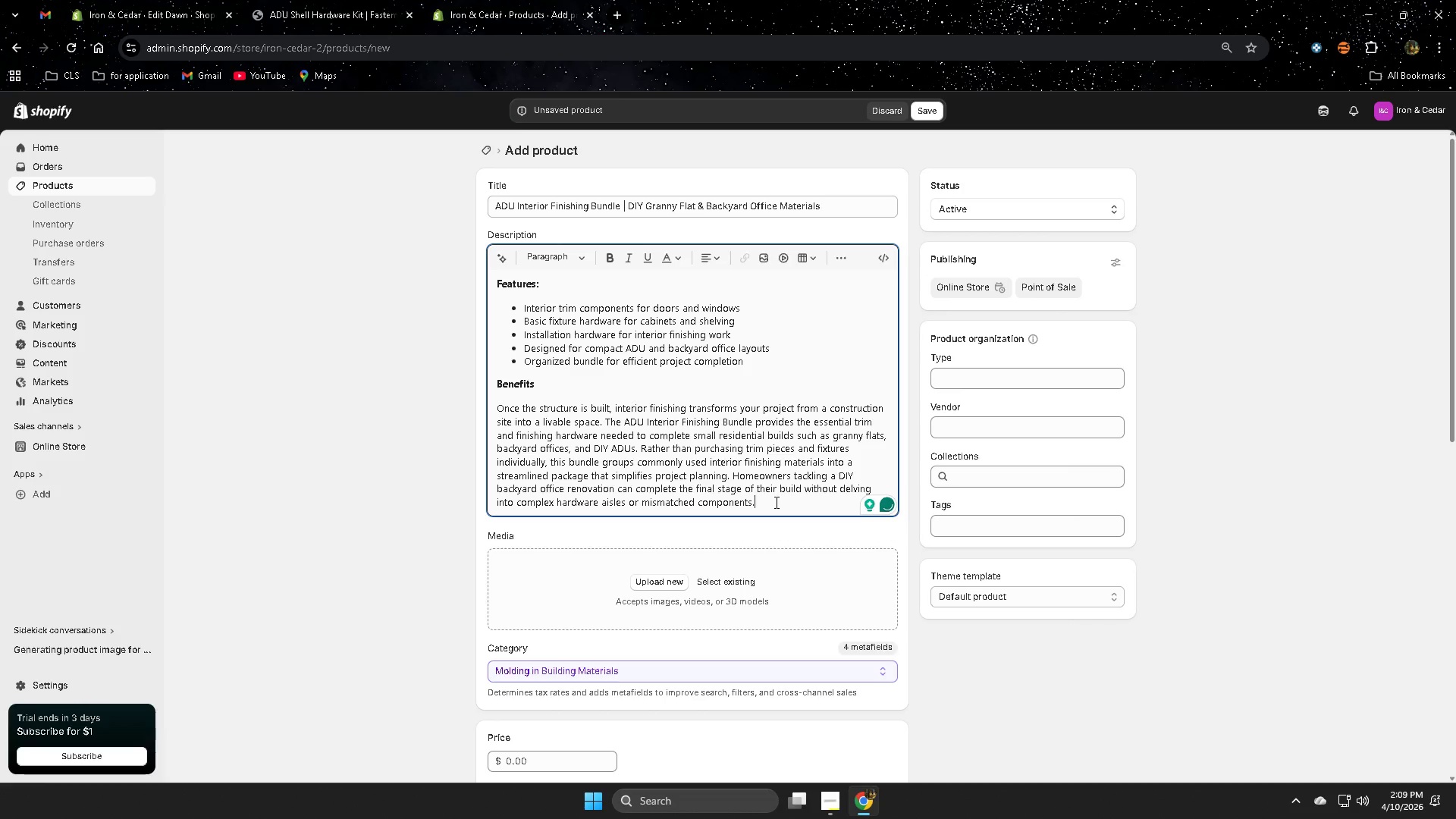 
key(Space)
 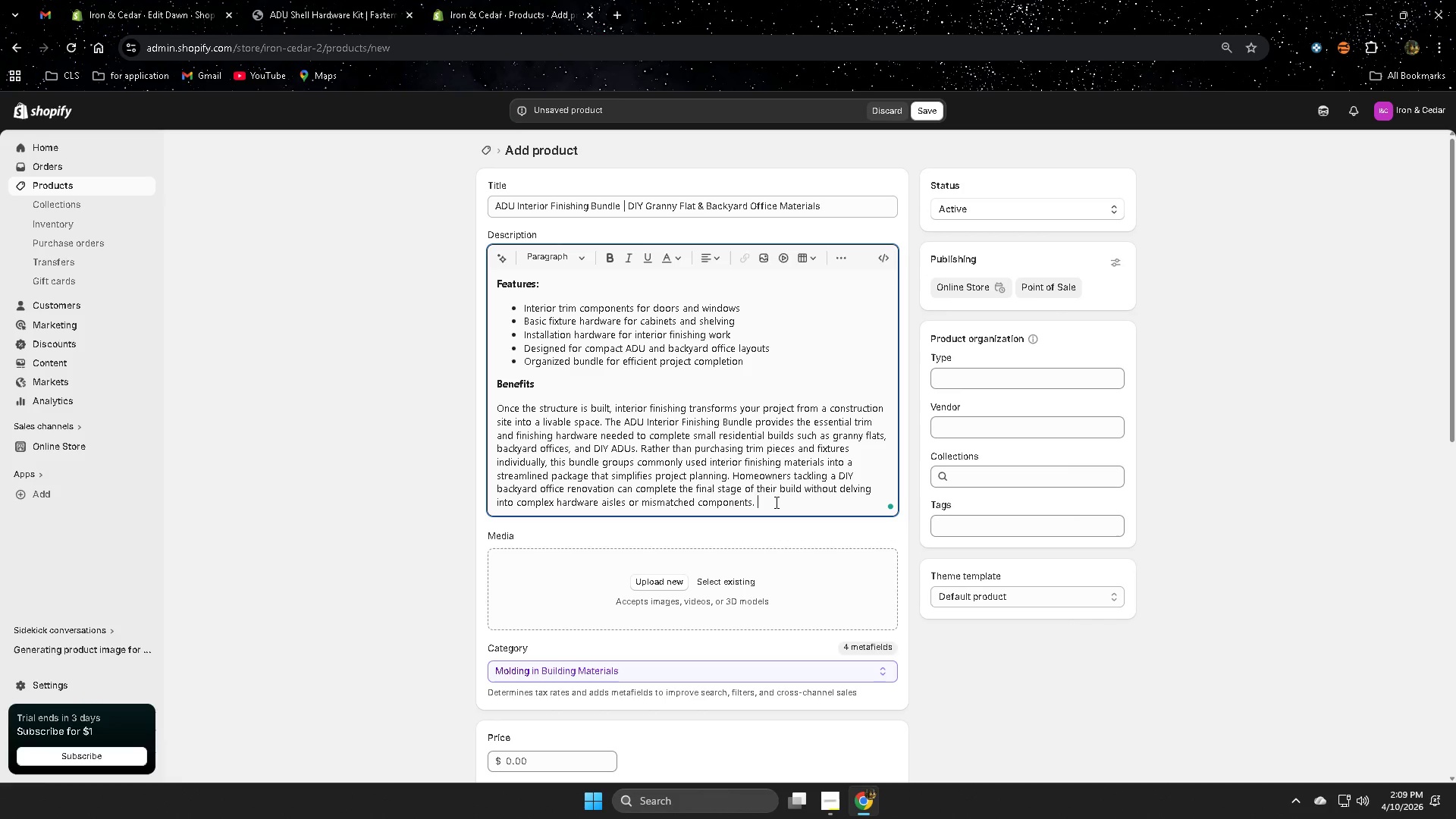 
type(For contractors managing multiple ADU builds)
 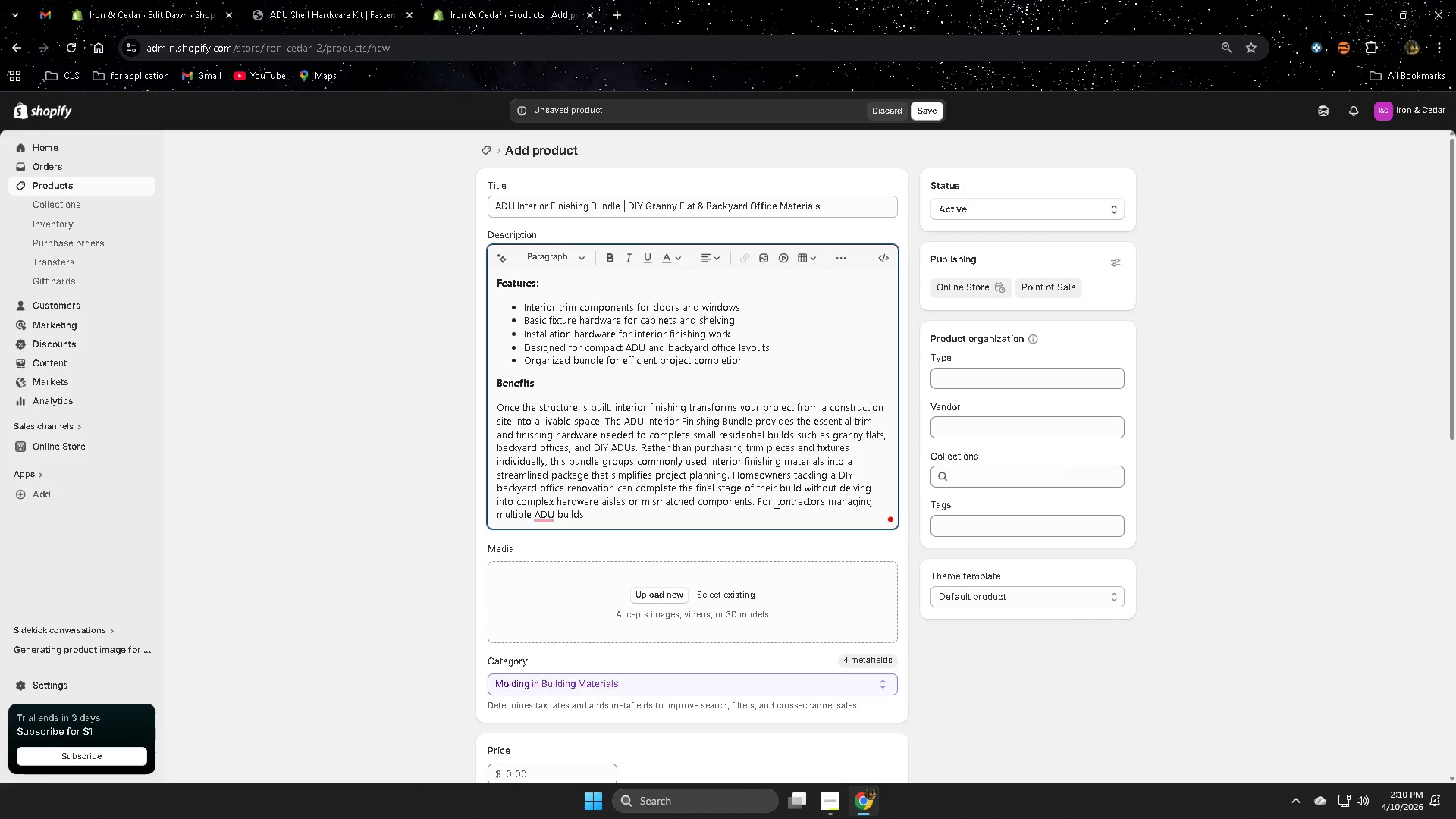 
wait(5.64)
 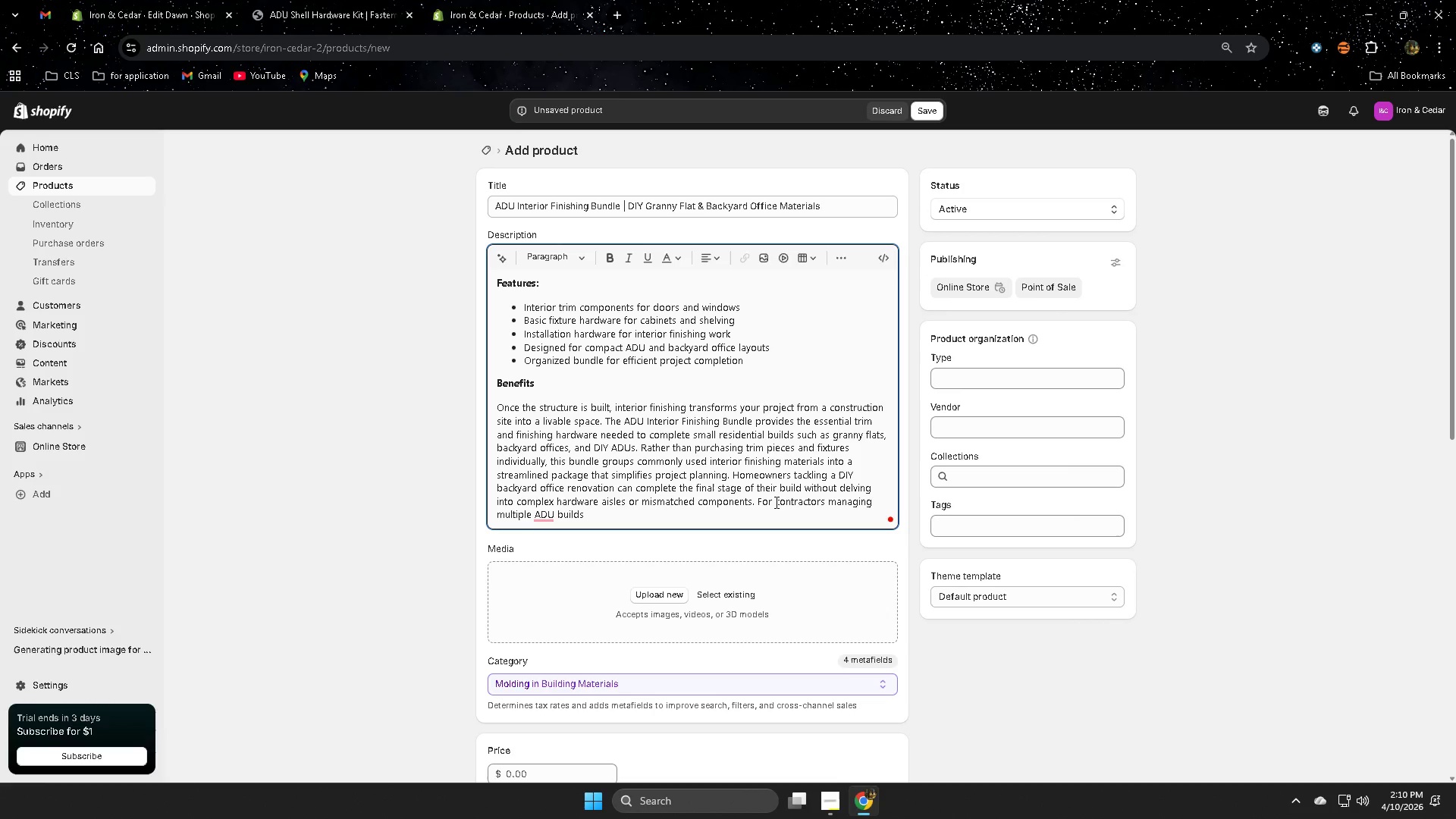 
type(, the bundle ensures consistency across installations and reduces procurement time )
key(Backspace)
type(. )
 